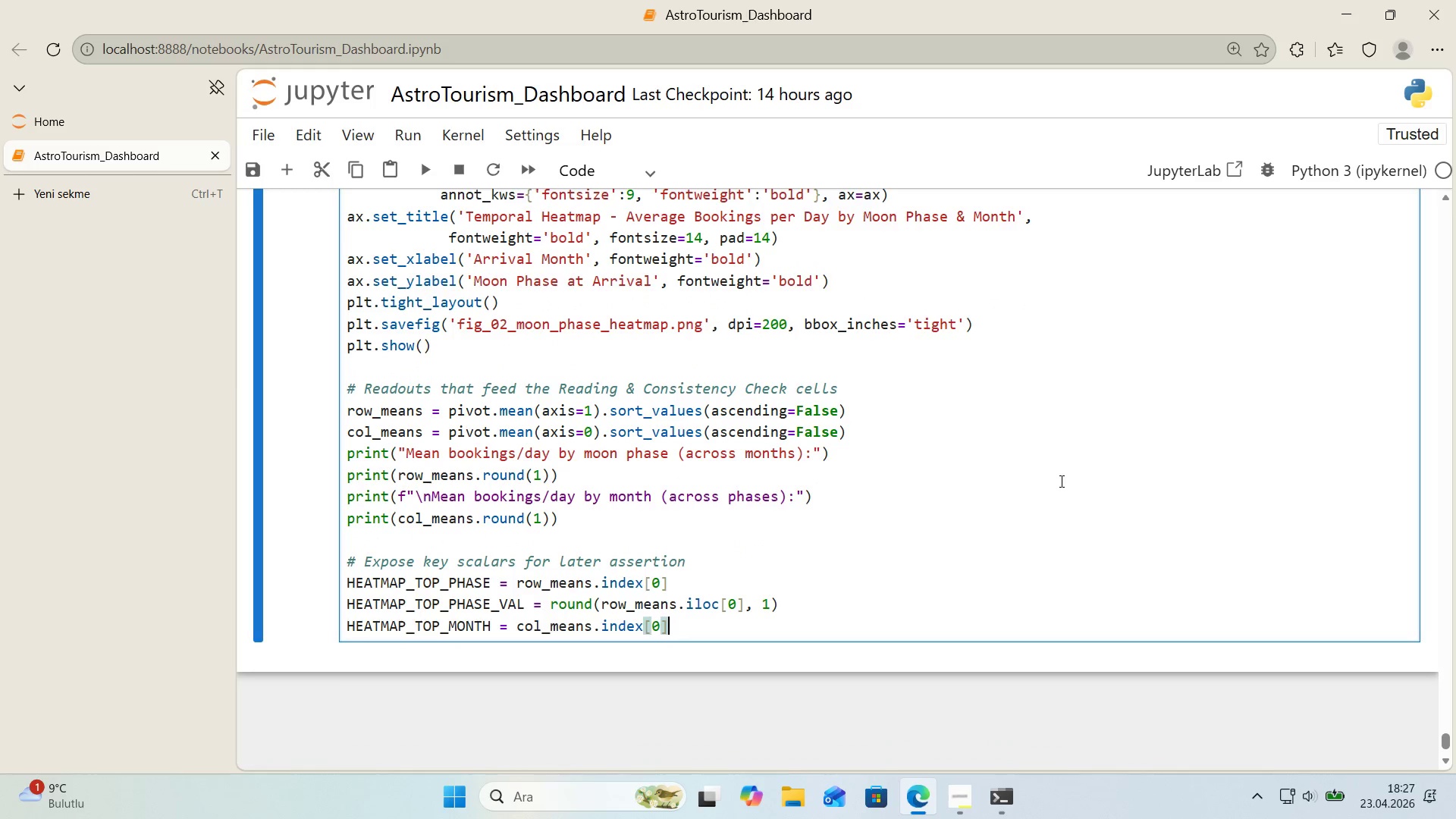 
key(Enter)
 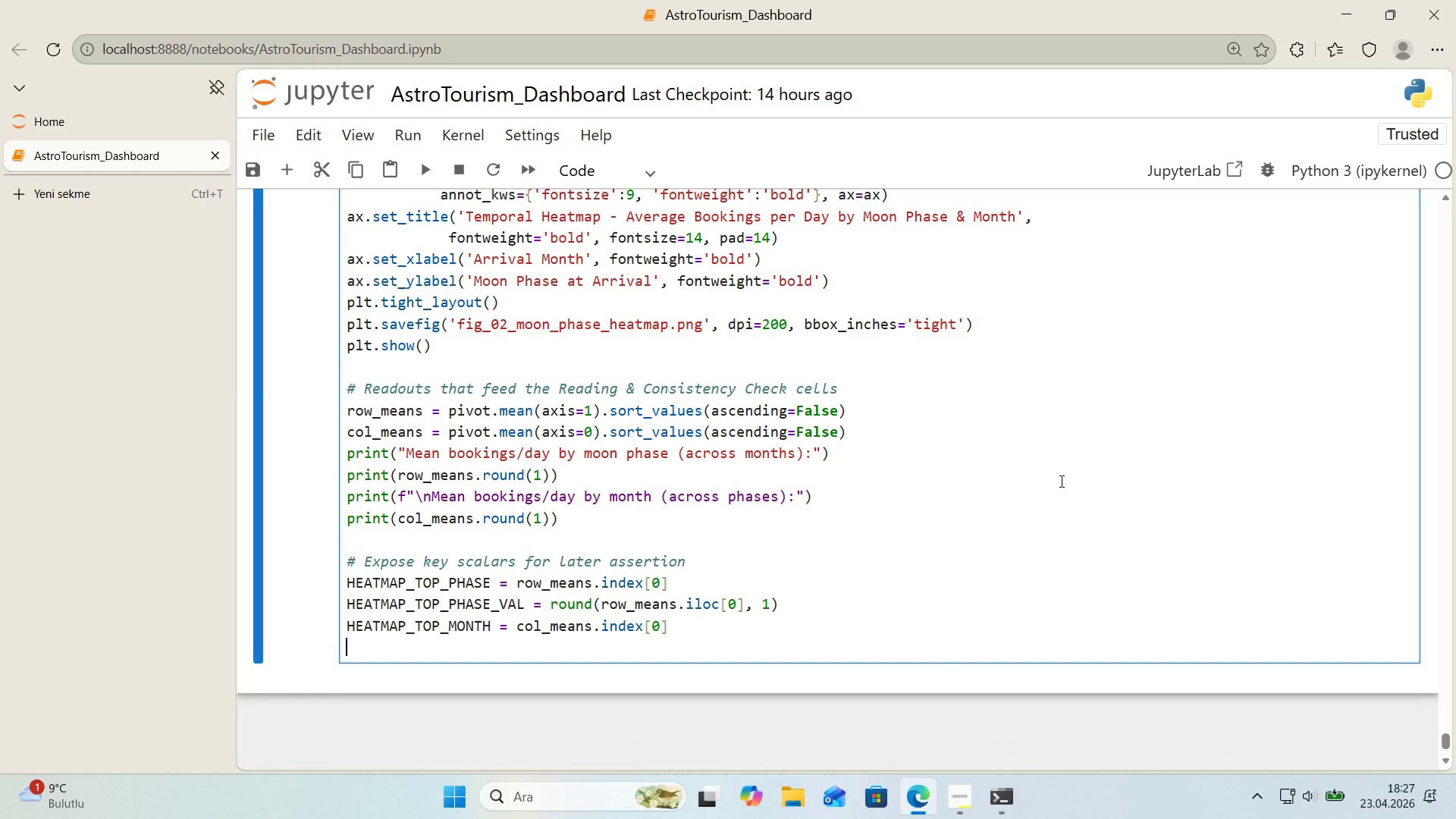 
type(HEATMAP_TOP_MONTH_VAL ) round*()
 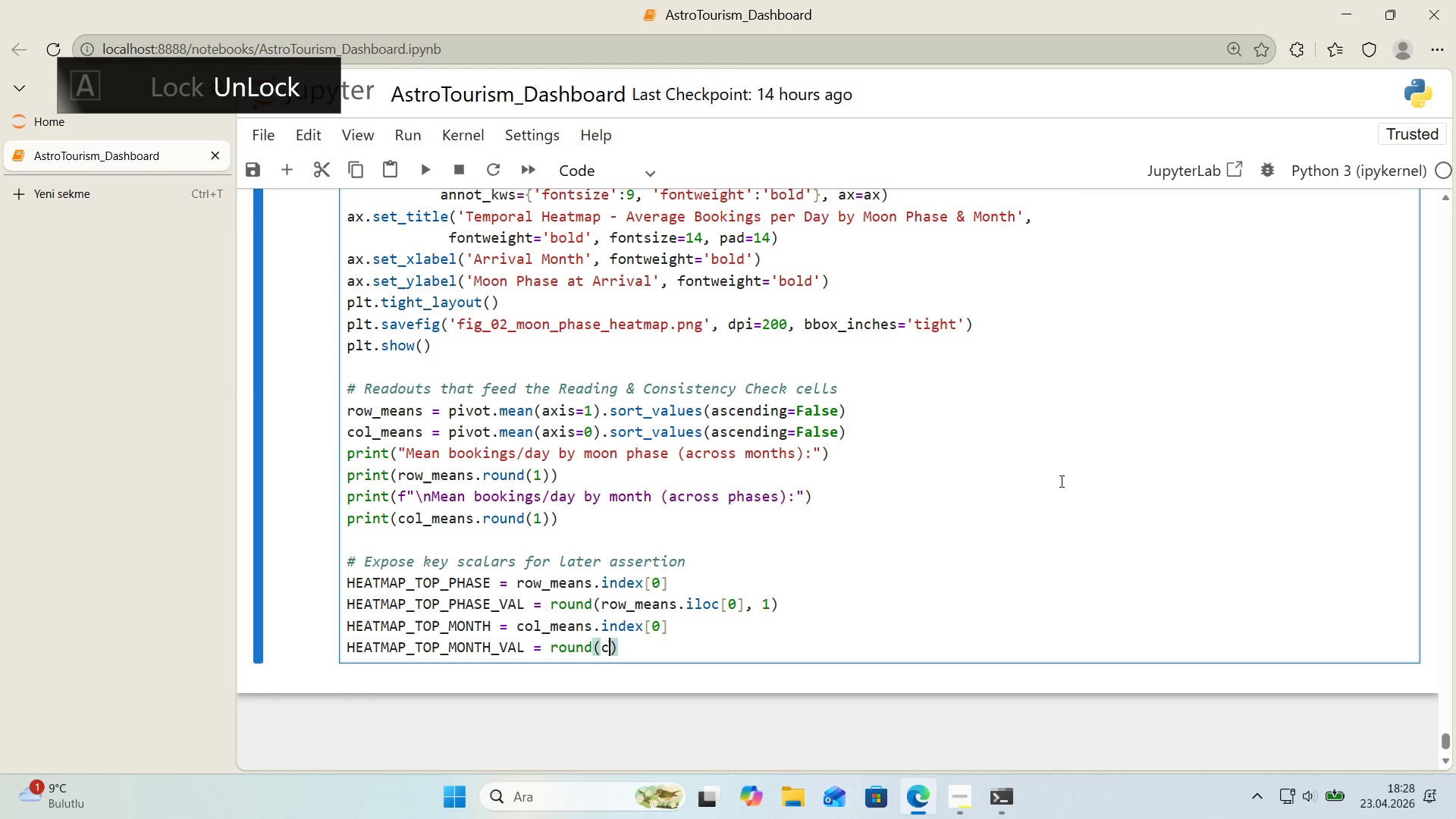 
 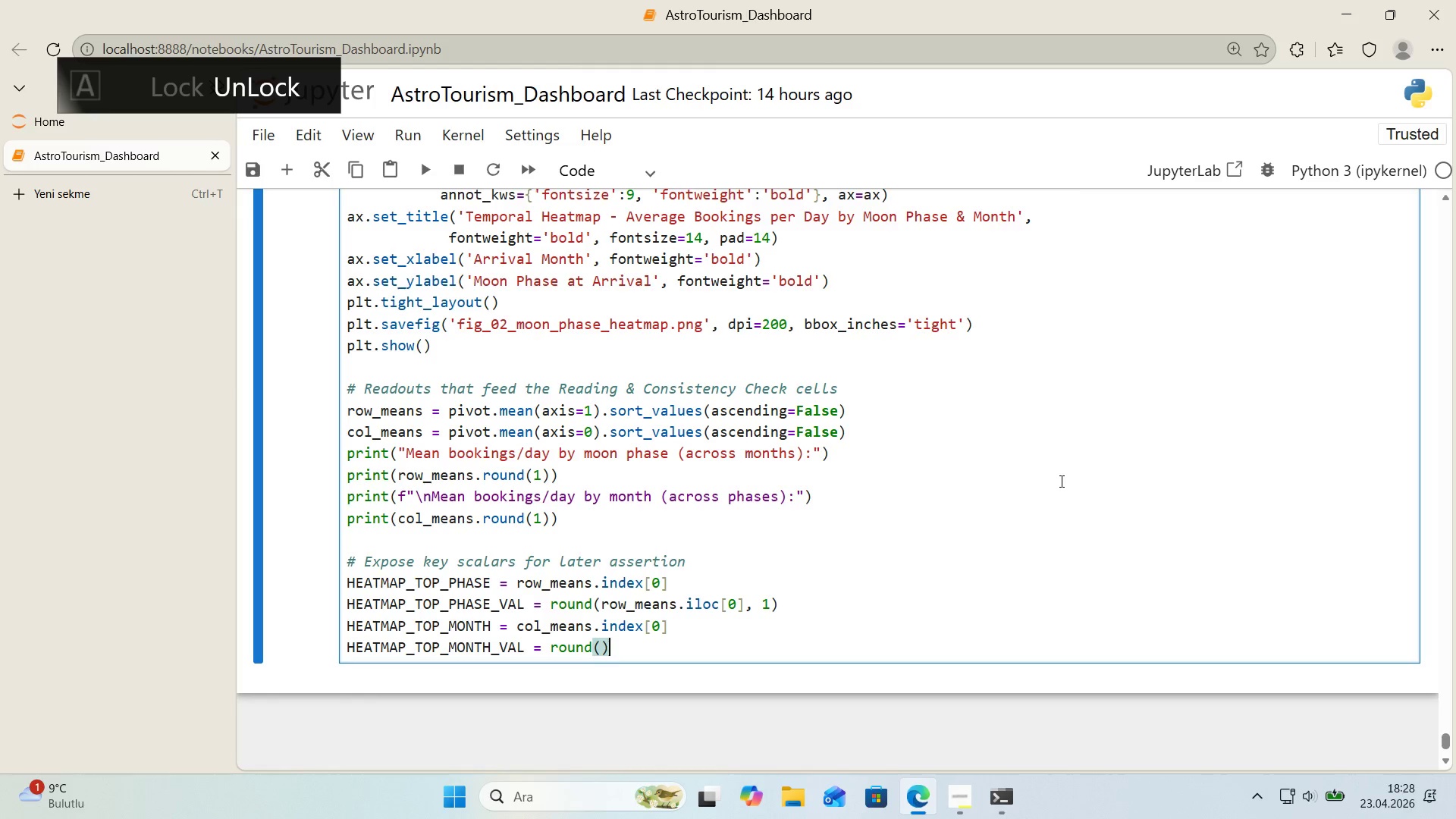 
key(ArrowLeft)
 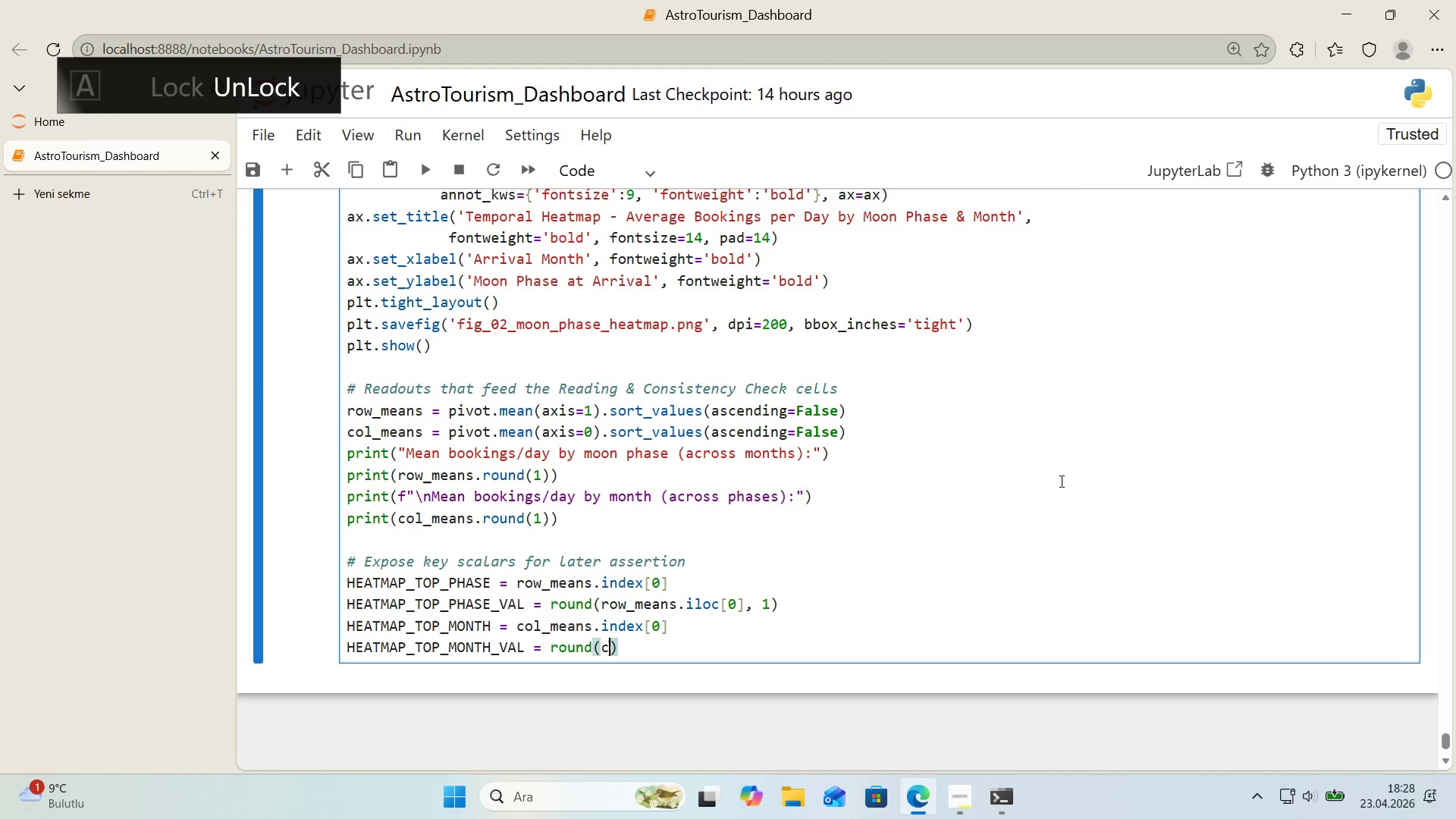 
type(col_means.'loc)
 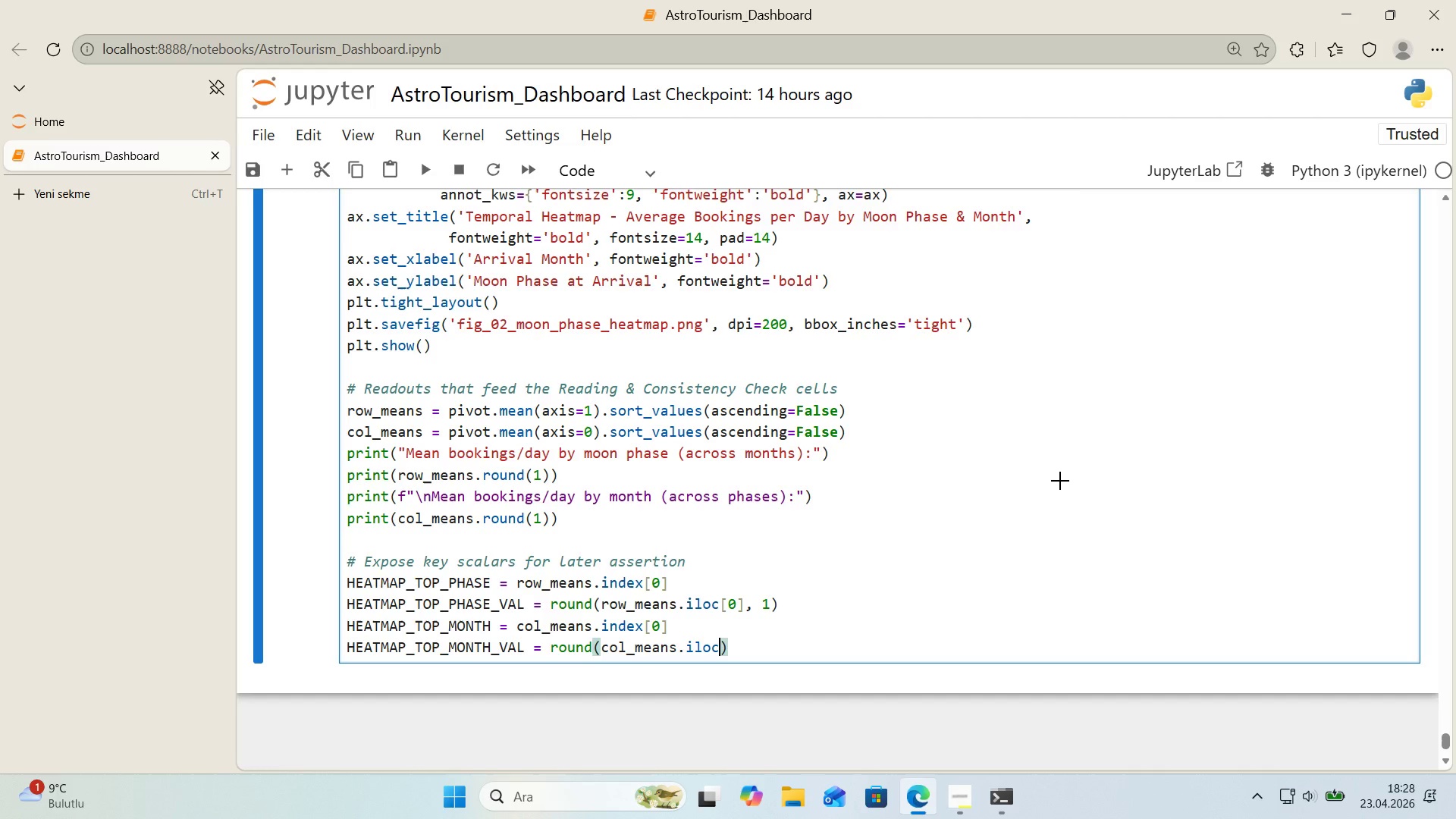 
key(Alt+Control+8)
 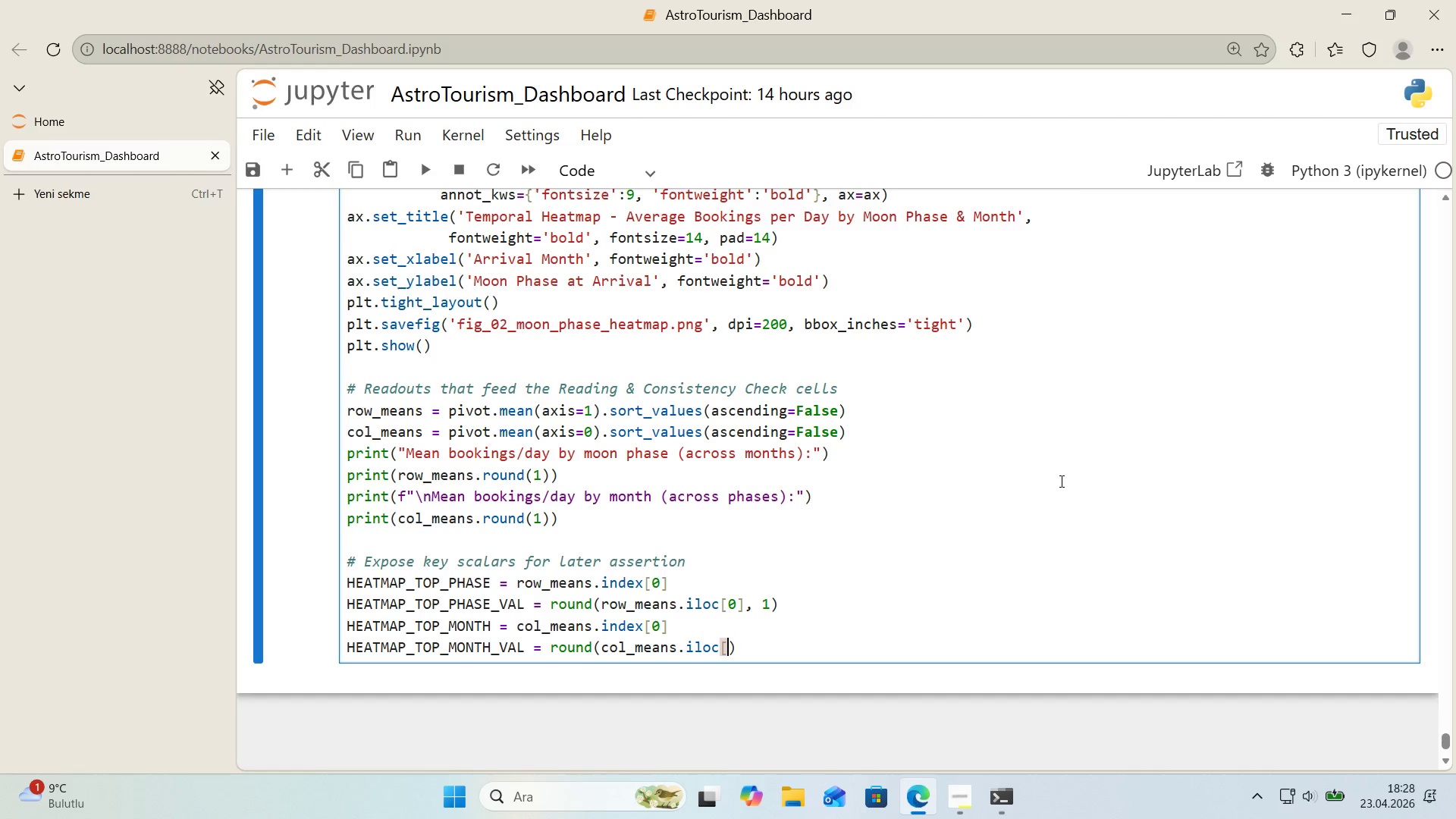 
key(Alt+Control+9)
 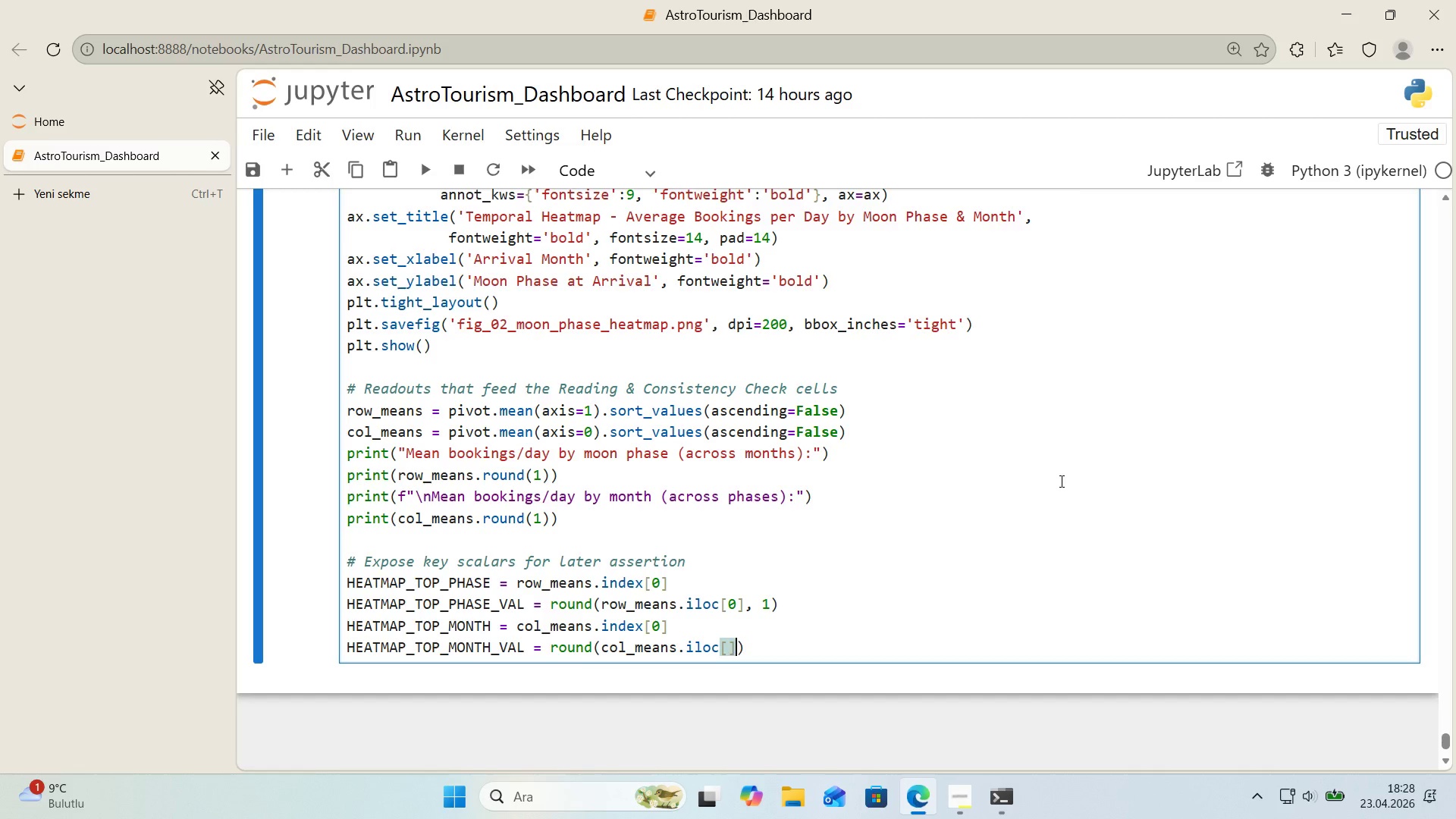 
key(ArrowLeft)
 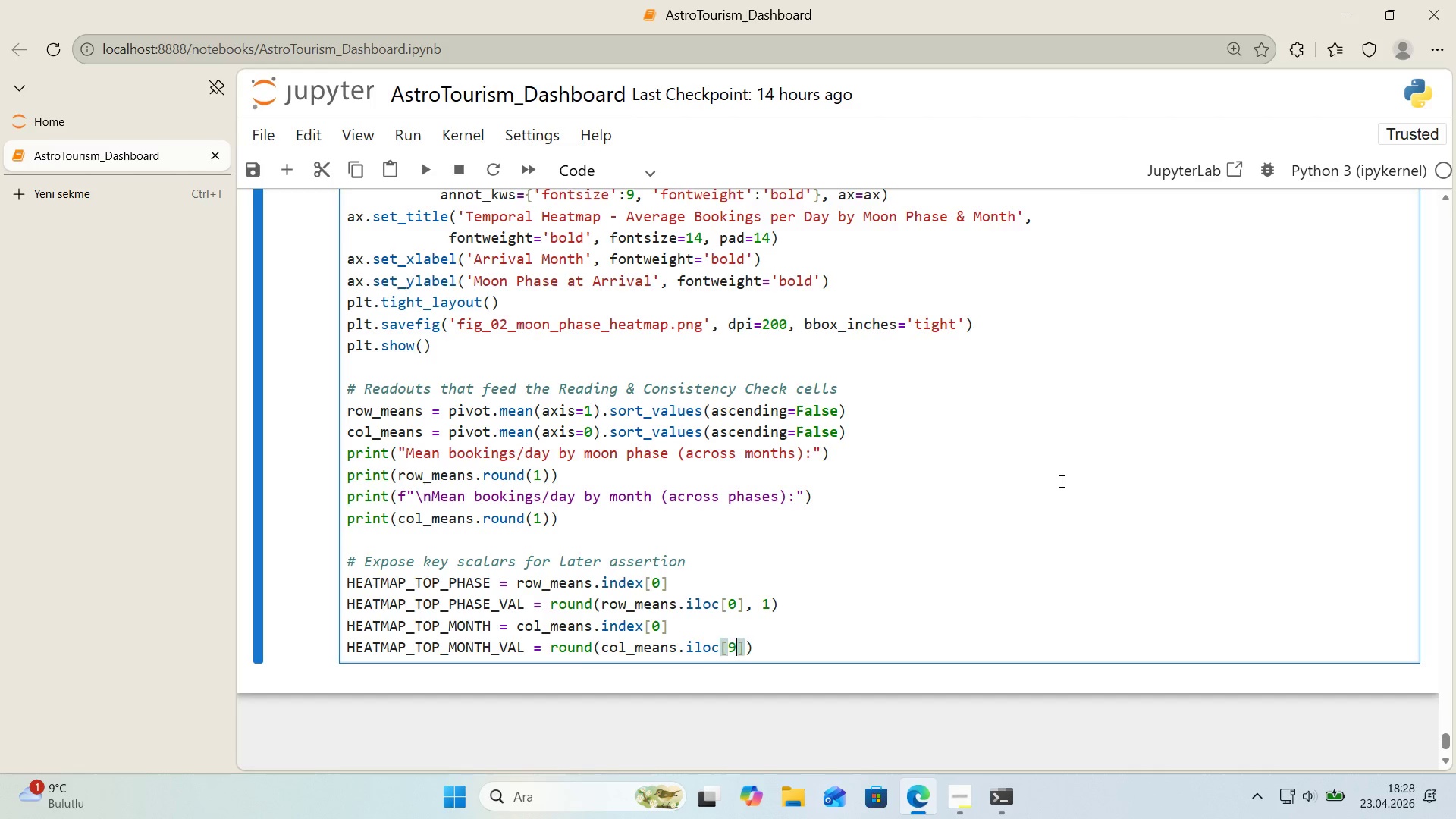 
key(9)
 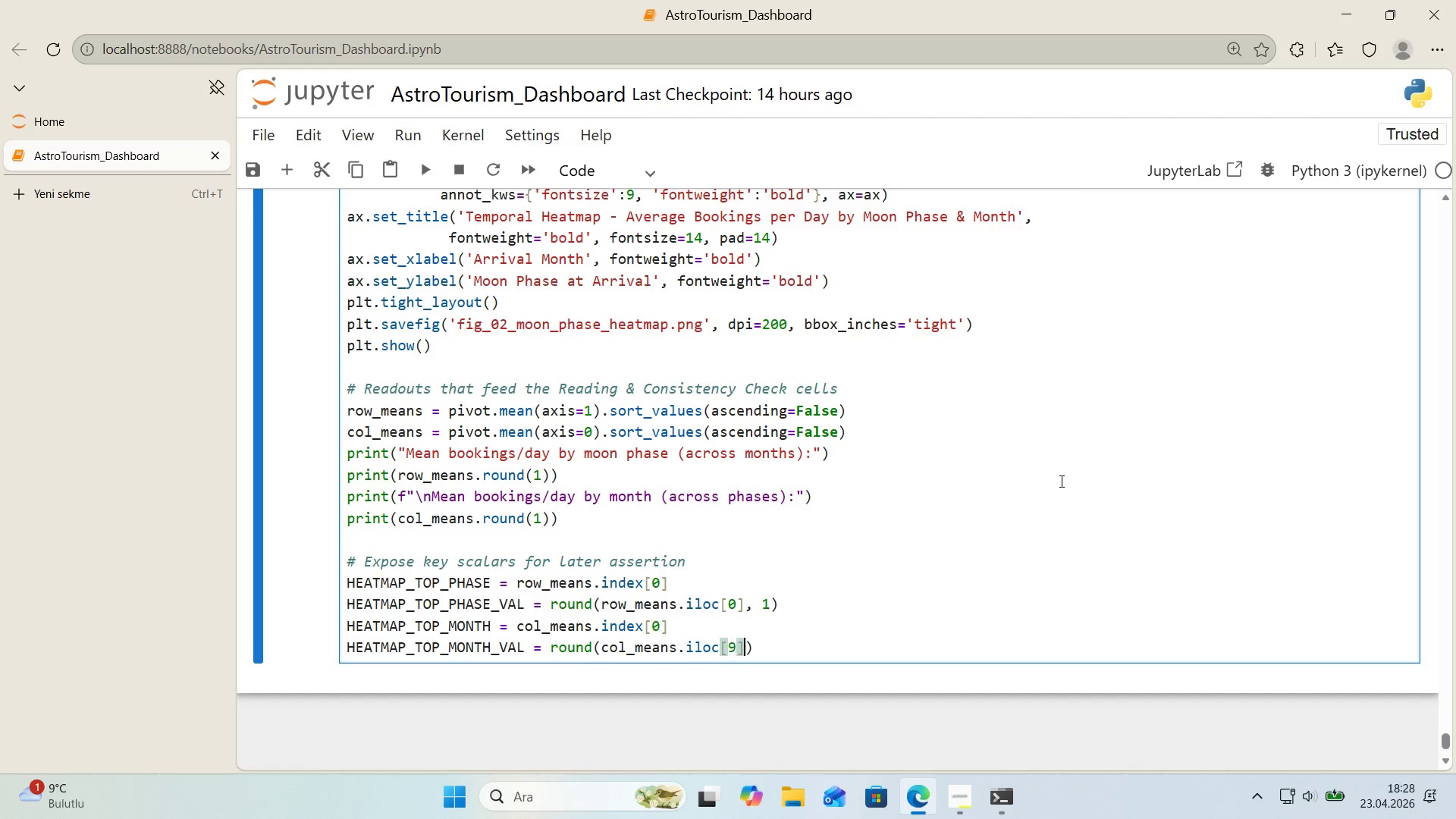 
key(ArrowRight)
 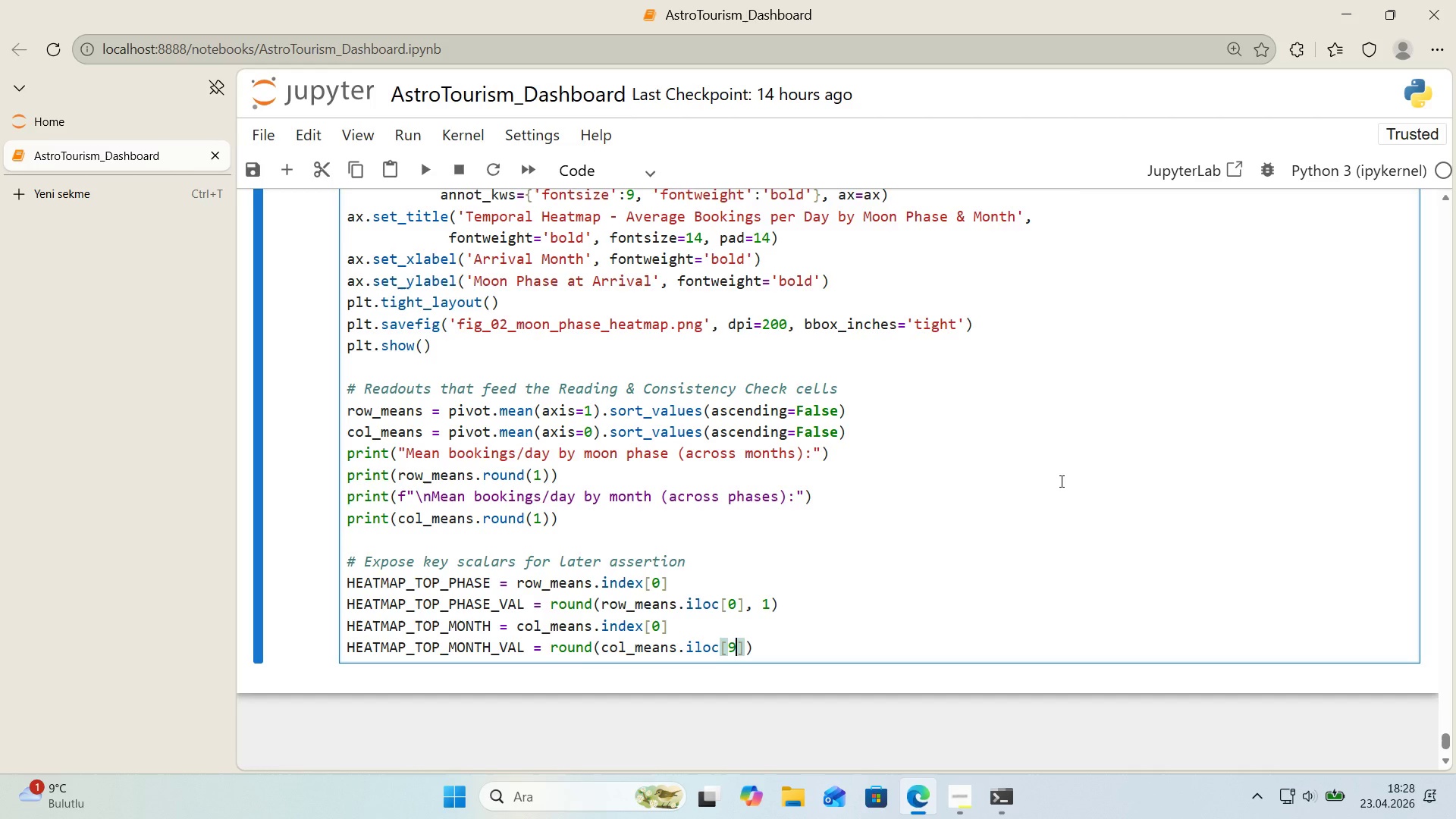 
key(ArrowLeft)
 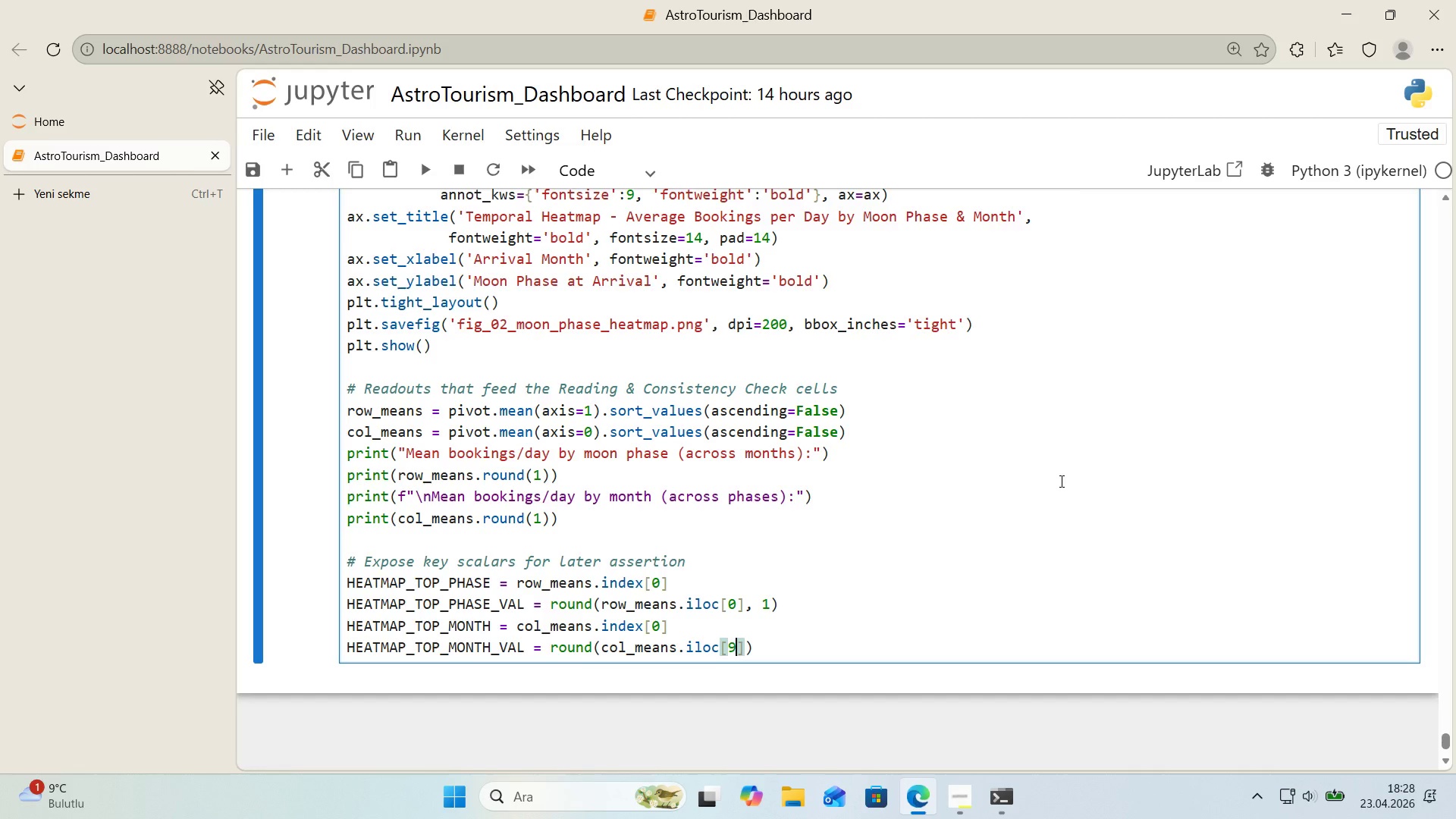 
key(Backspace)
 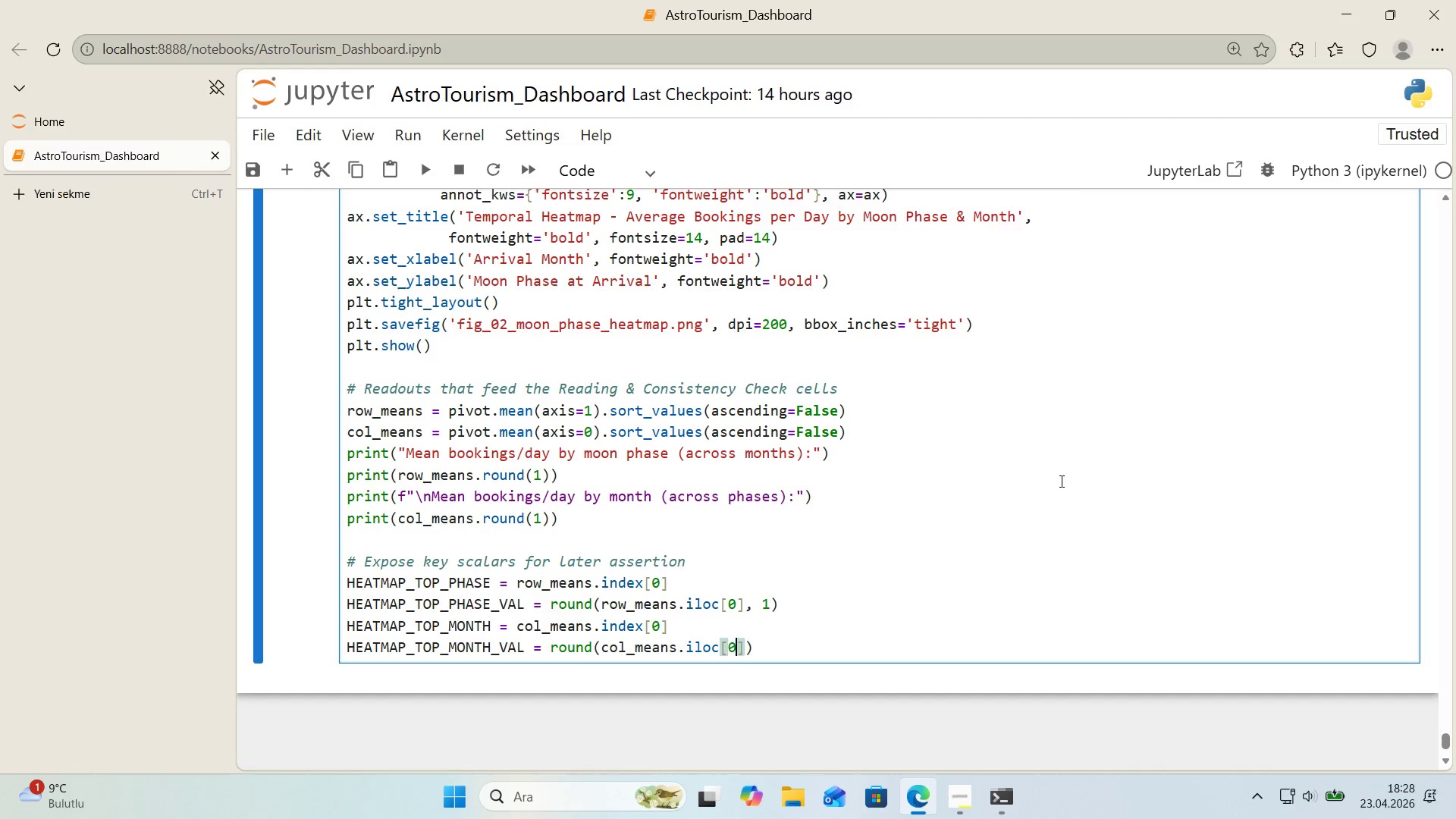 
key(0)
 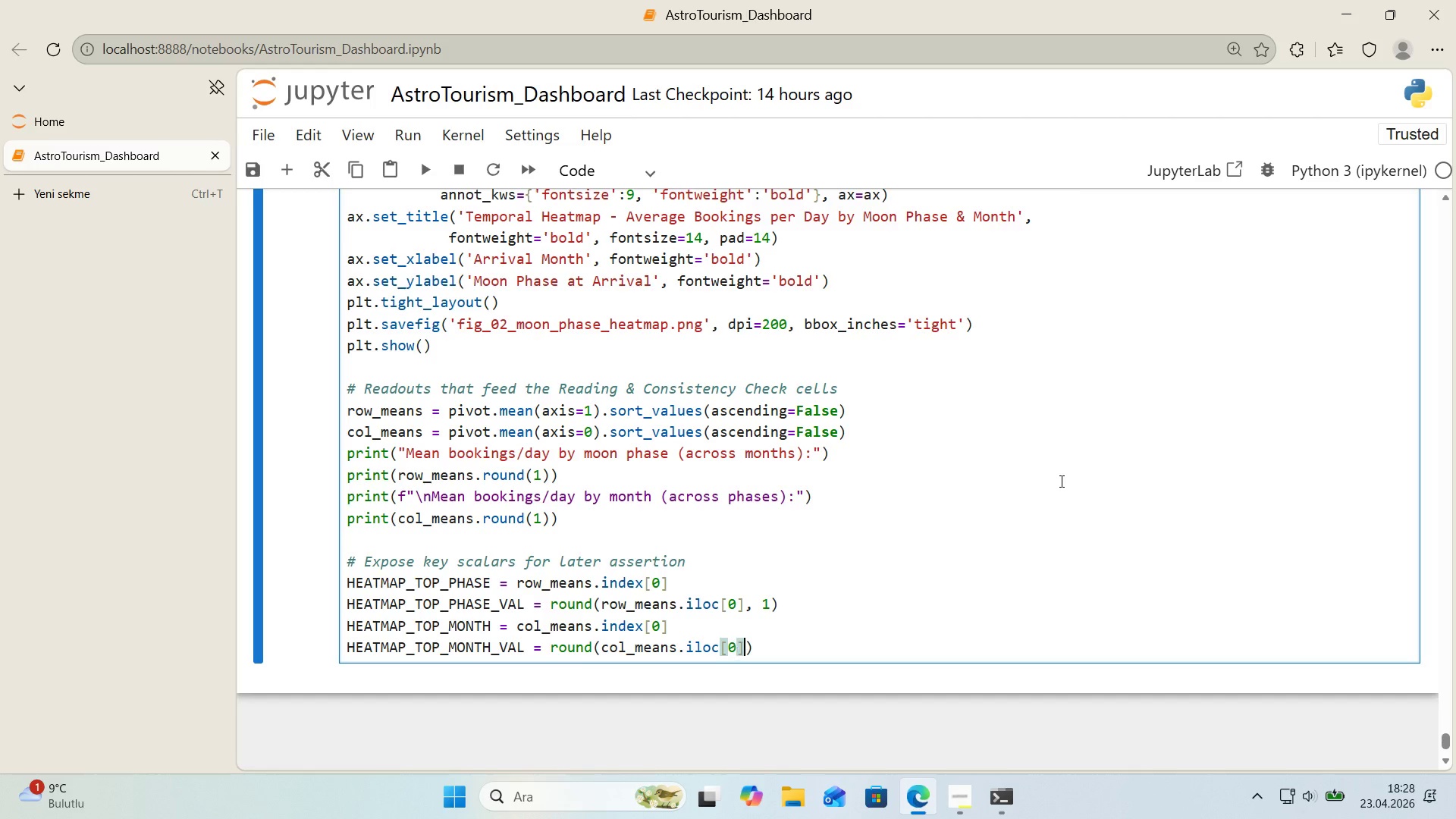 
key(ArrowRight)
 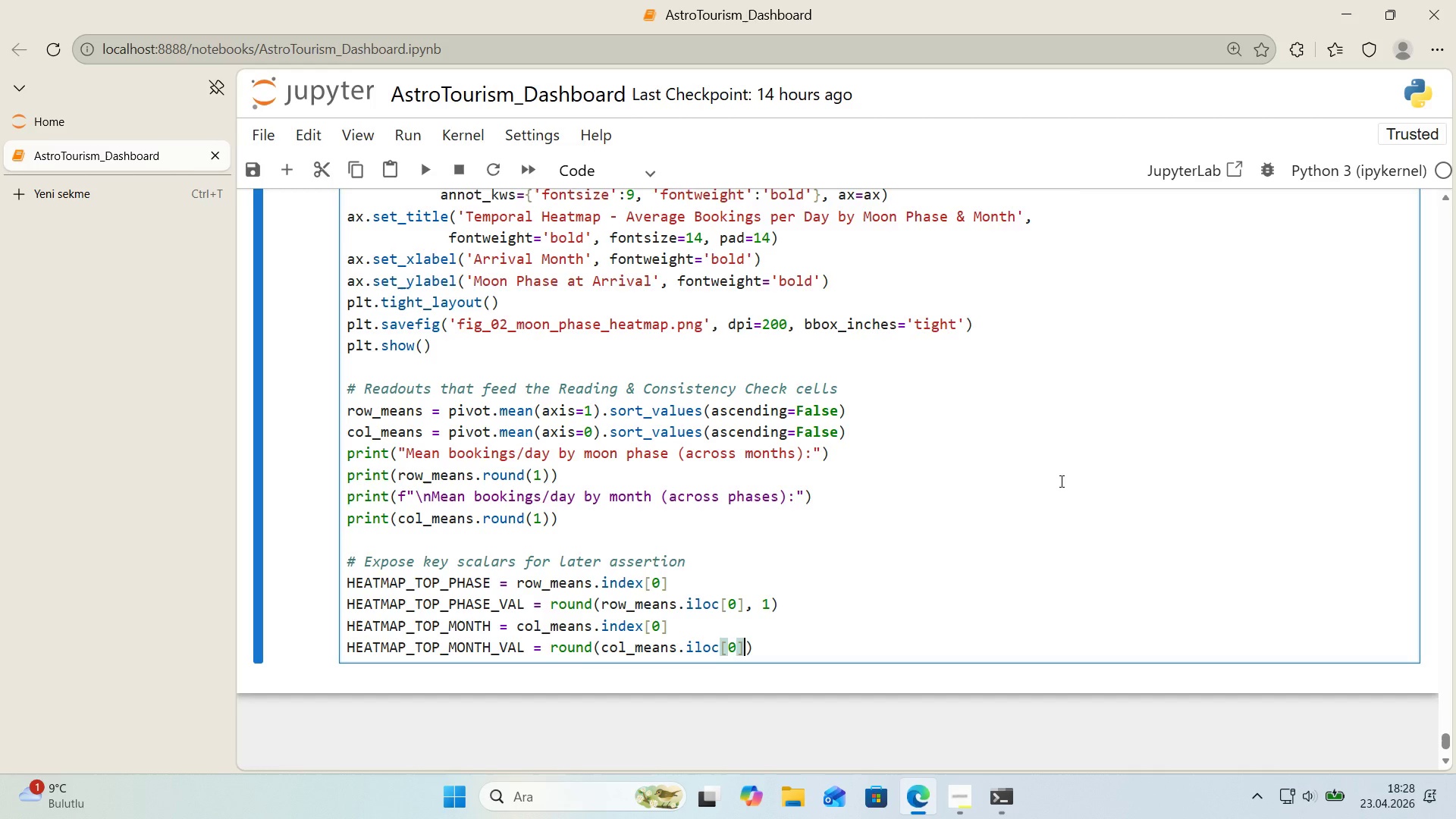 
key(Comma)
 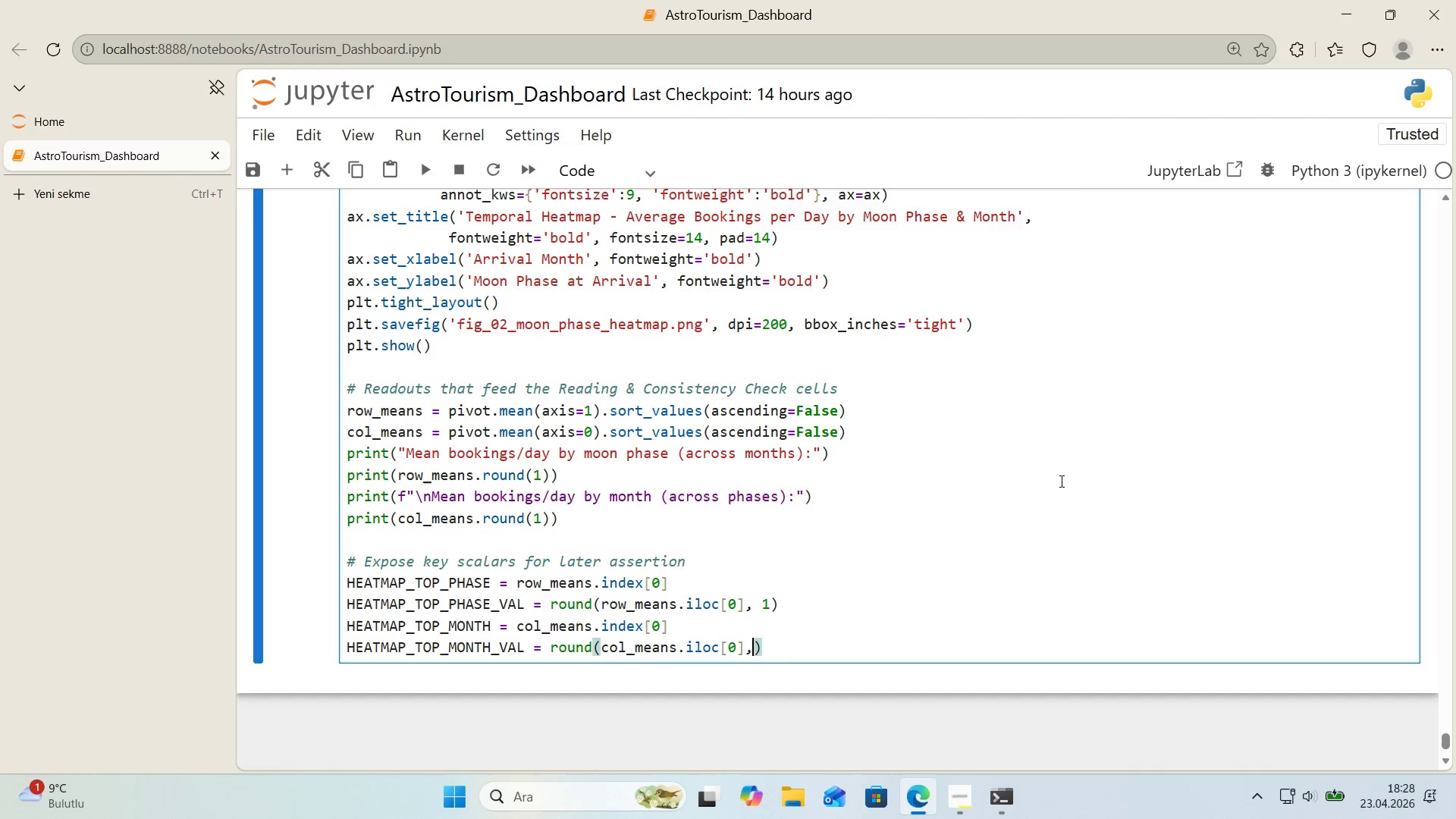 
key(Space)
 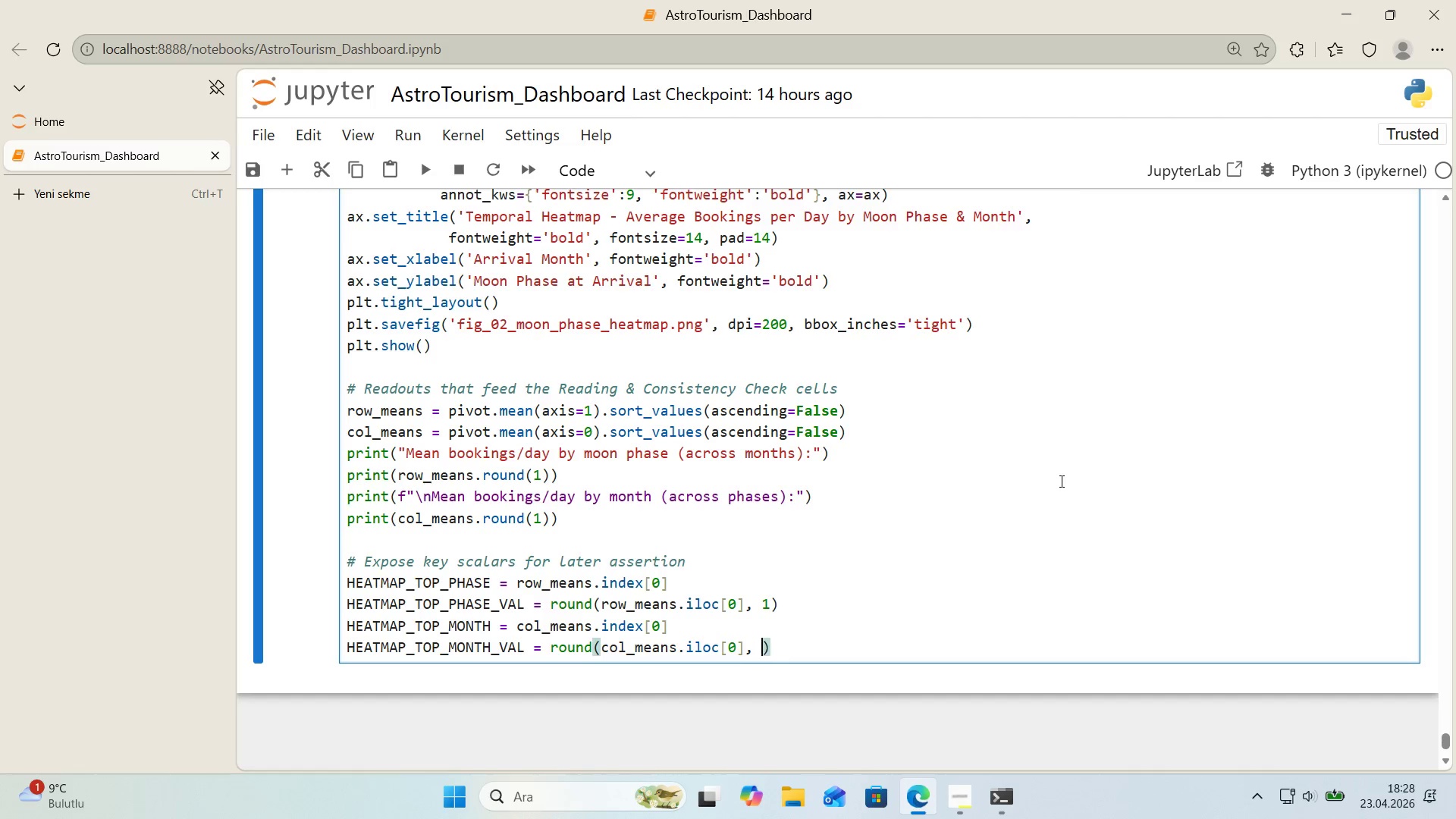 
key(1)
 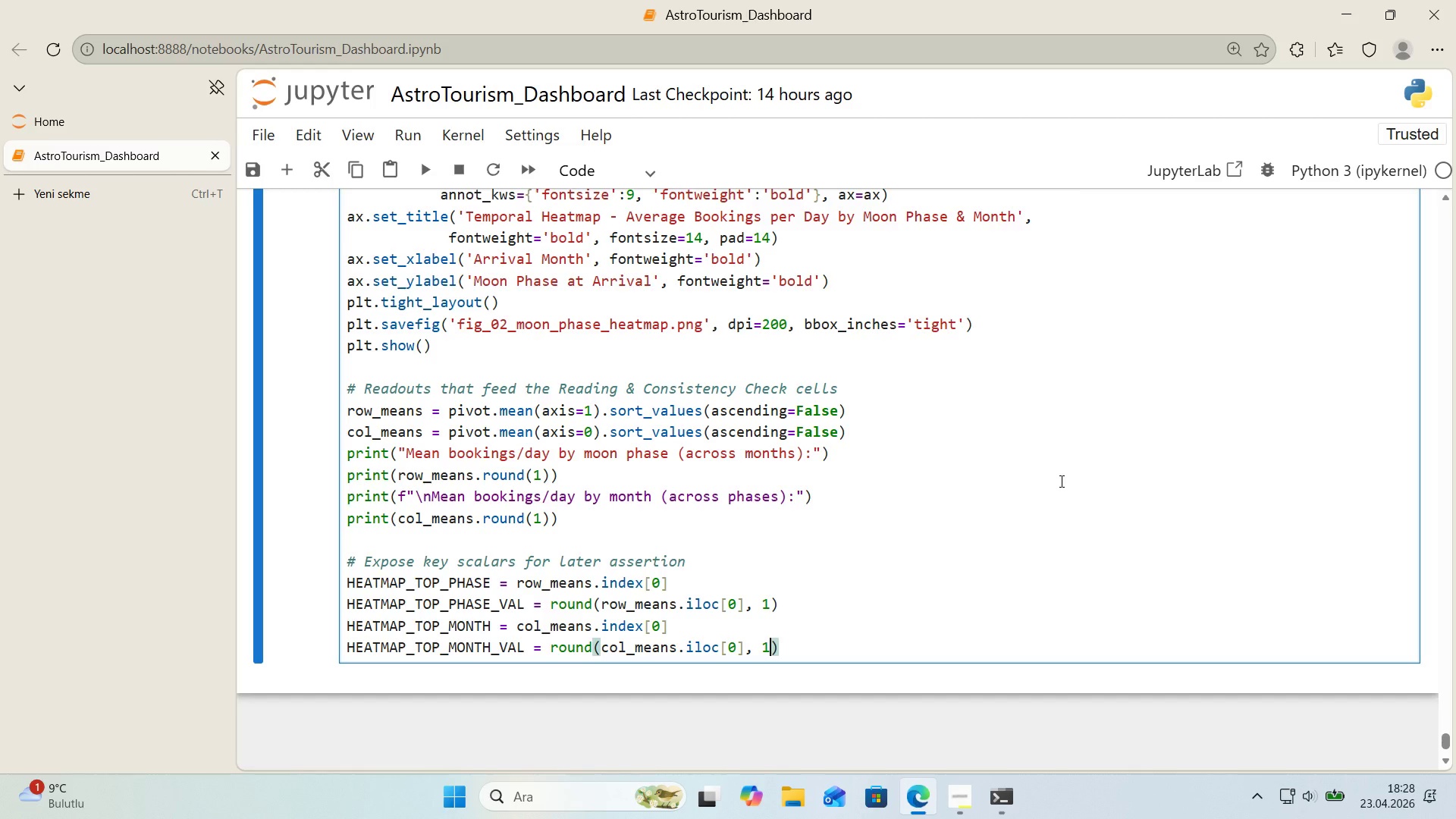 
key(ArrowRight)
 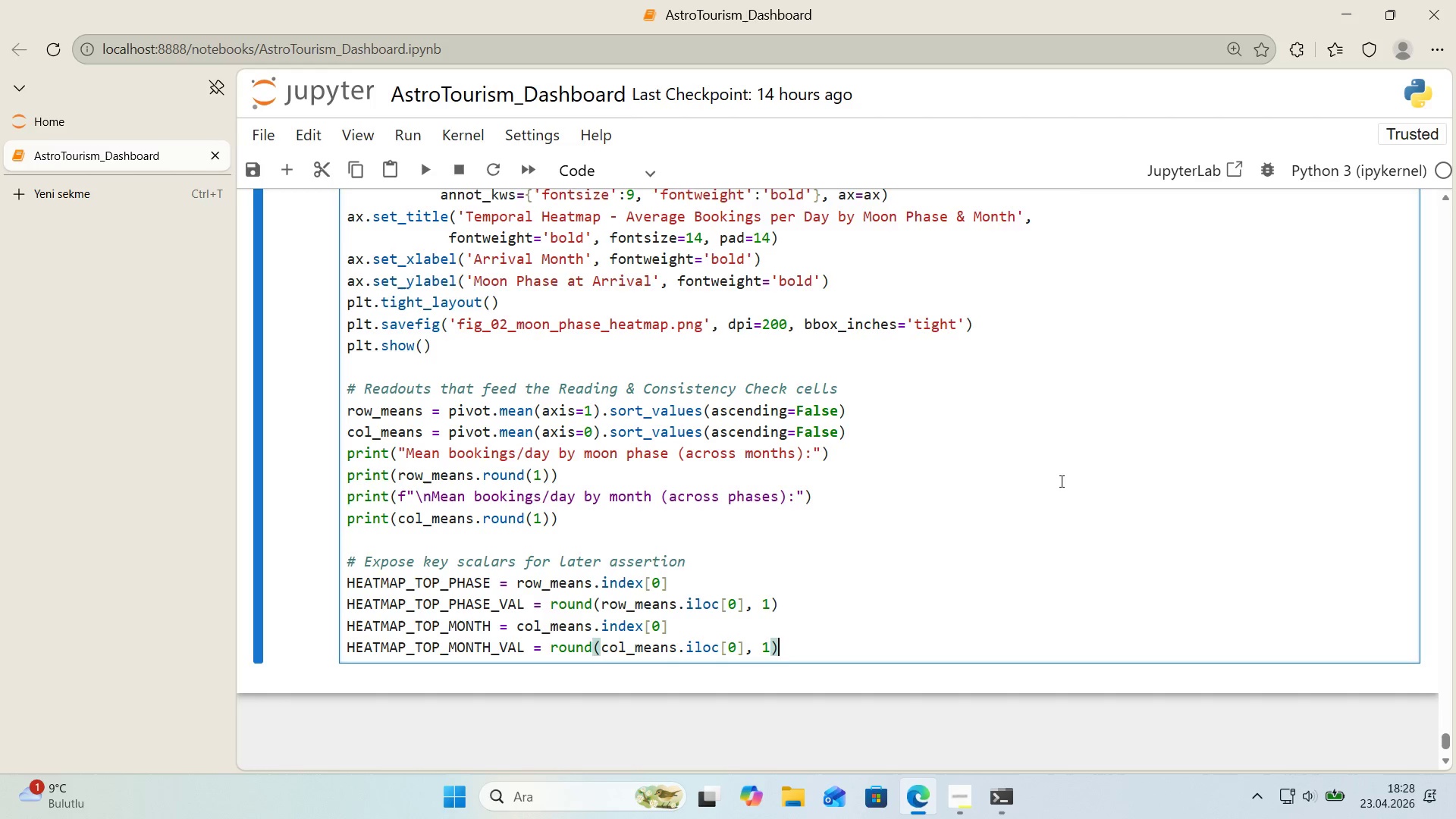 
key(Enter)
 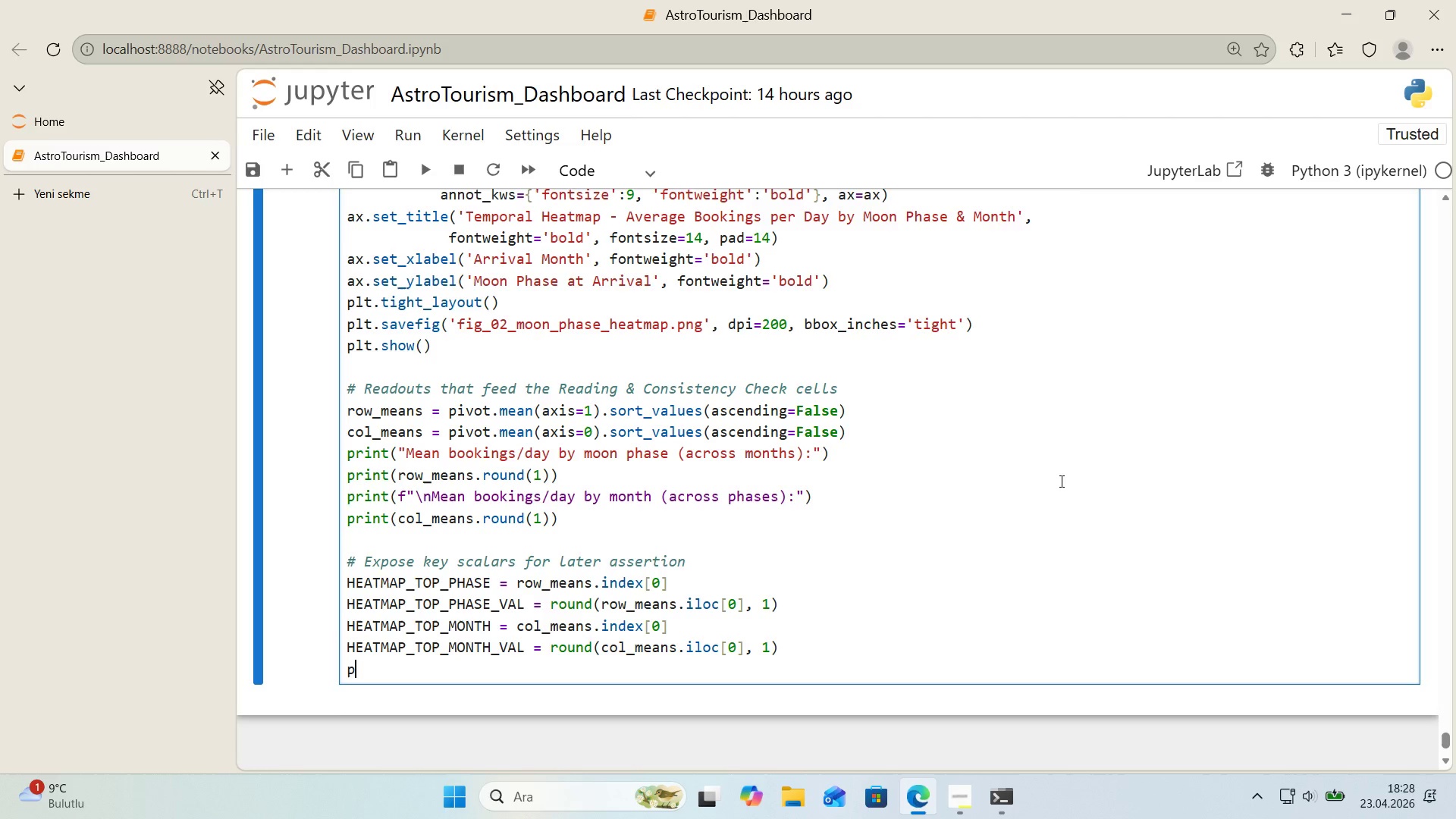 
type(pr'nt*()
 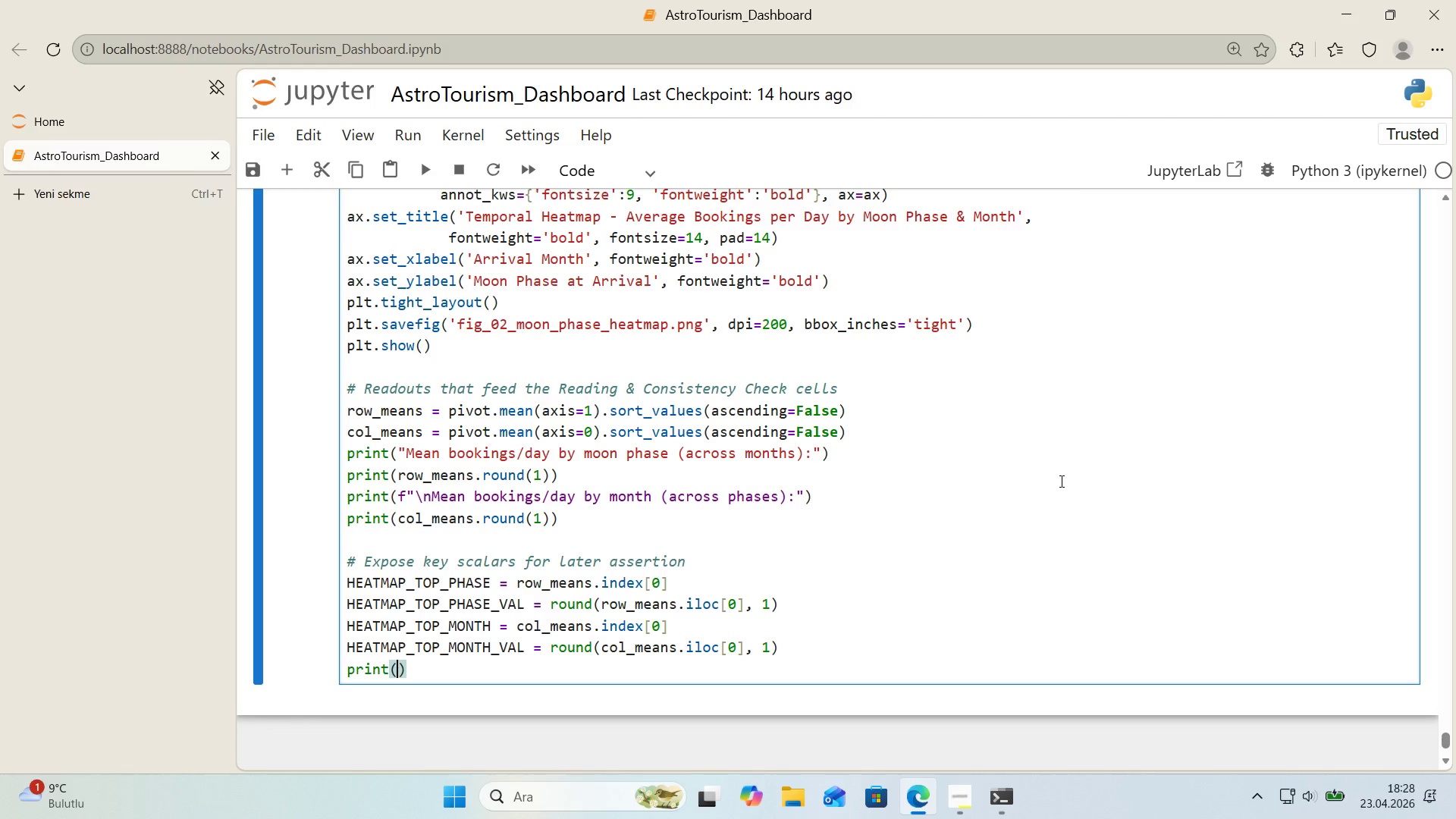 
 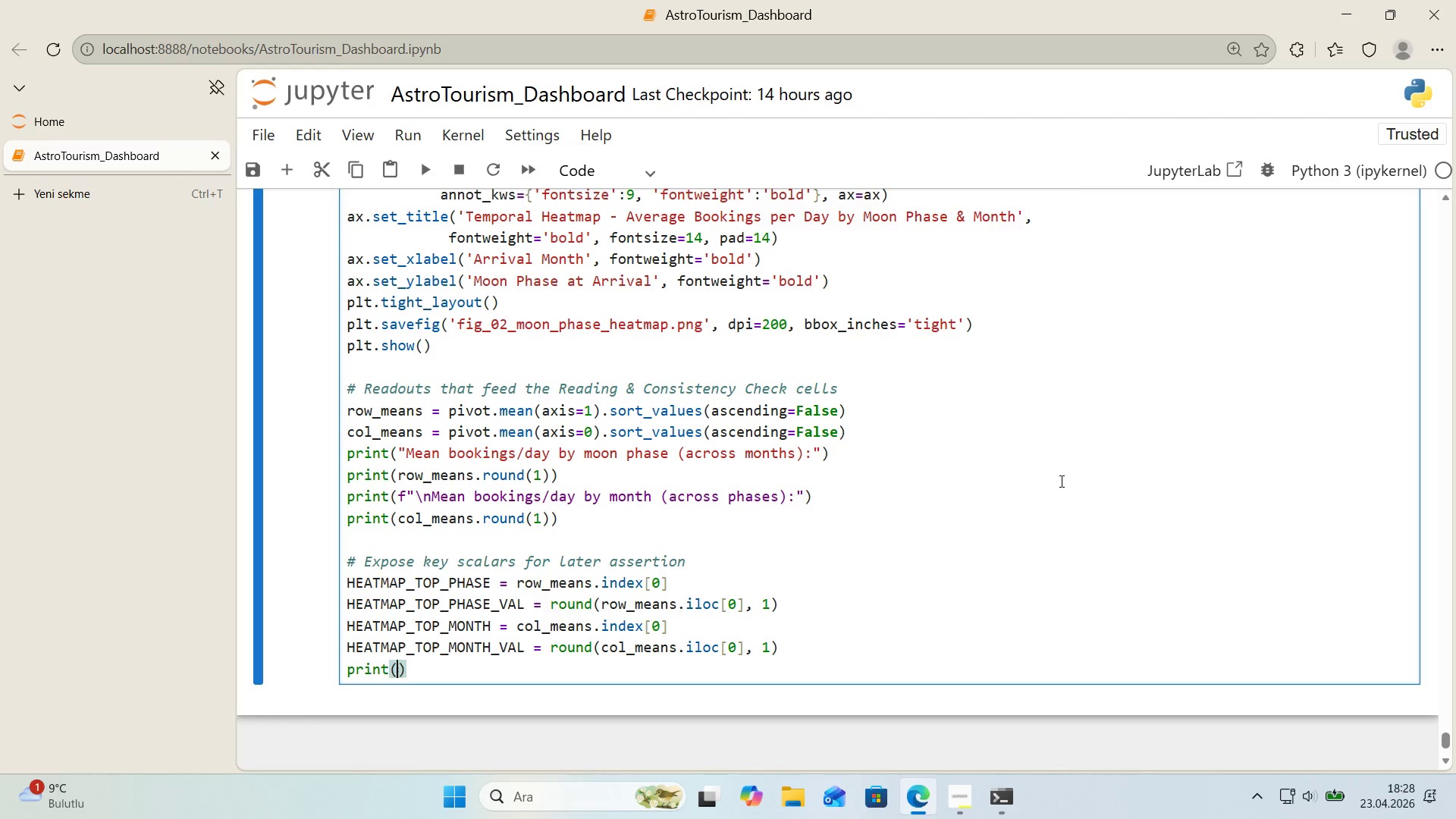 
key(ArrowLeft)
 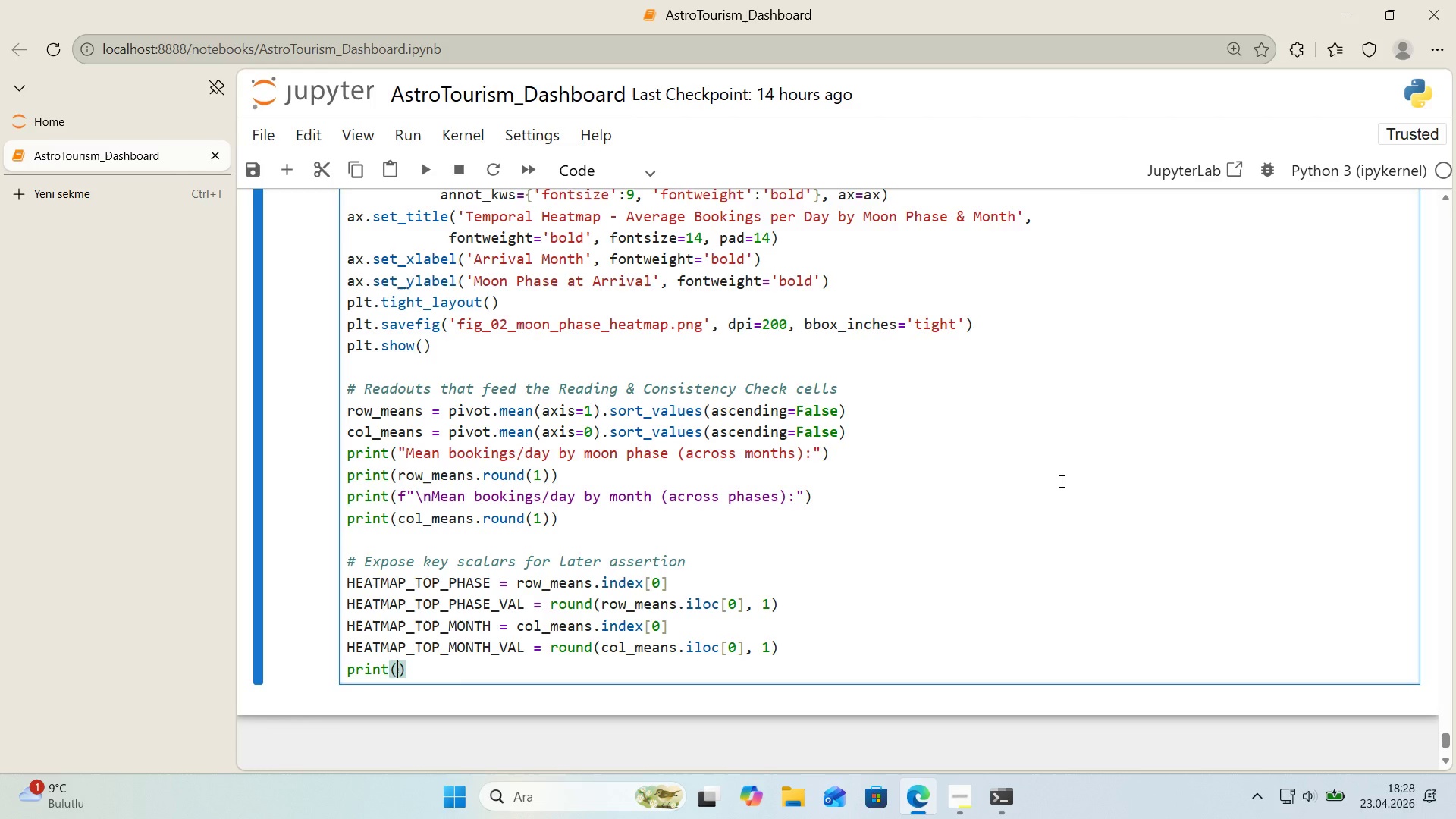 
key(F)
 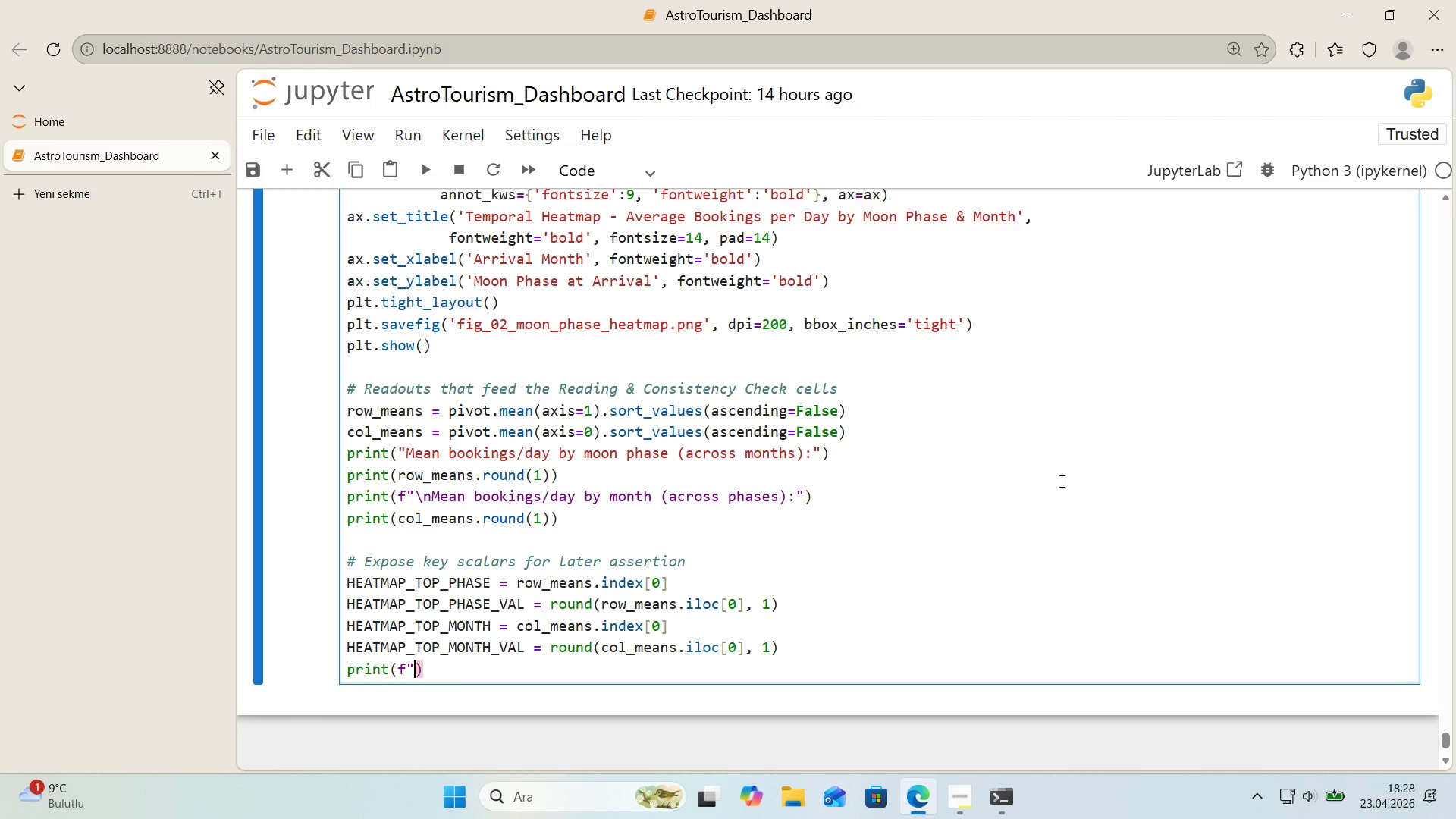 
key(Backquote)
 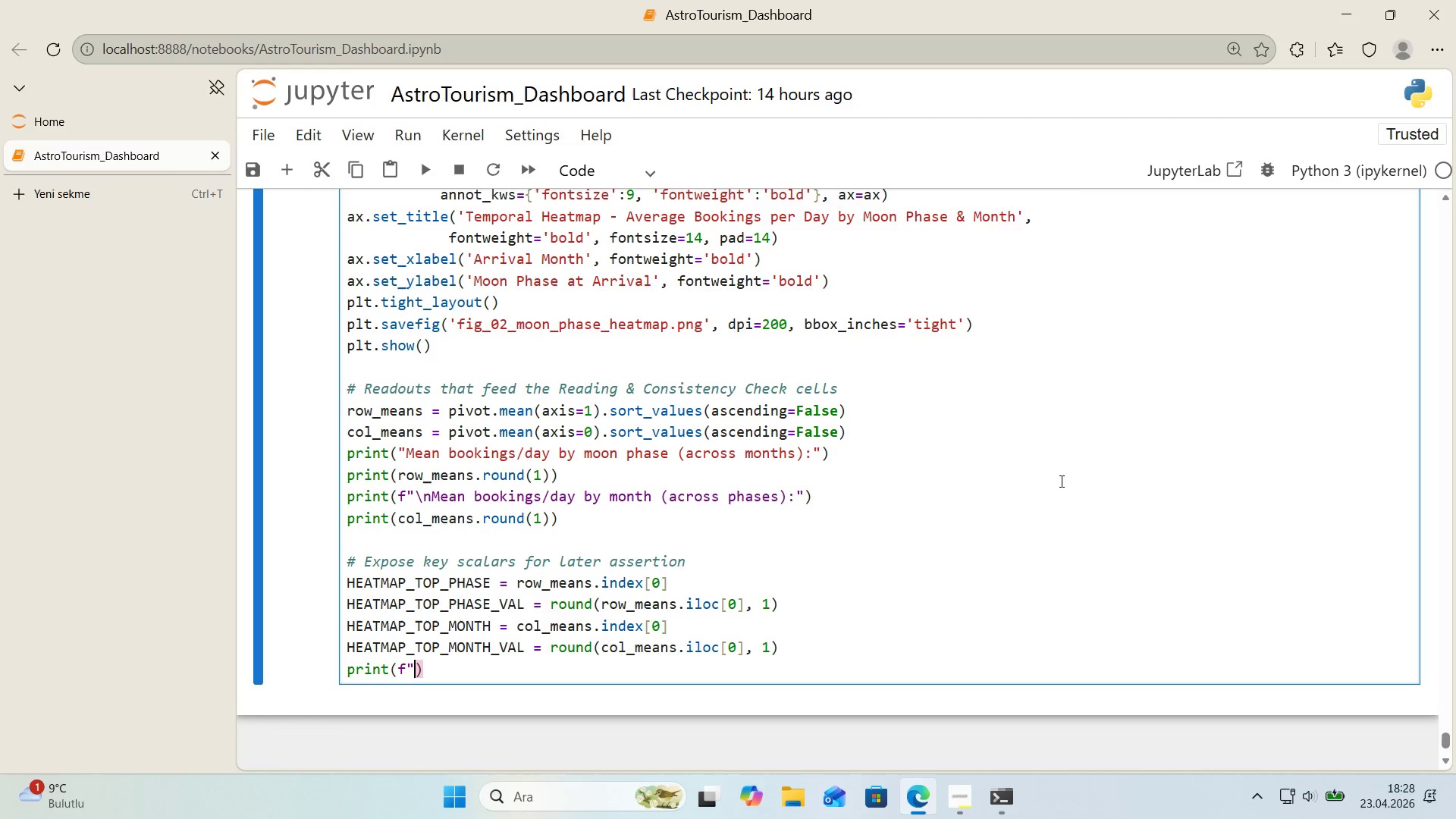 
key(Backquote)
 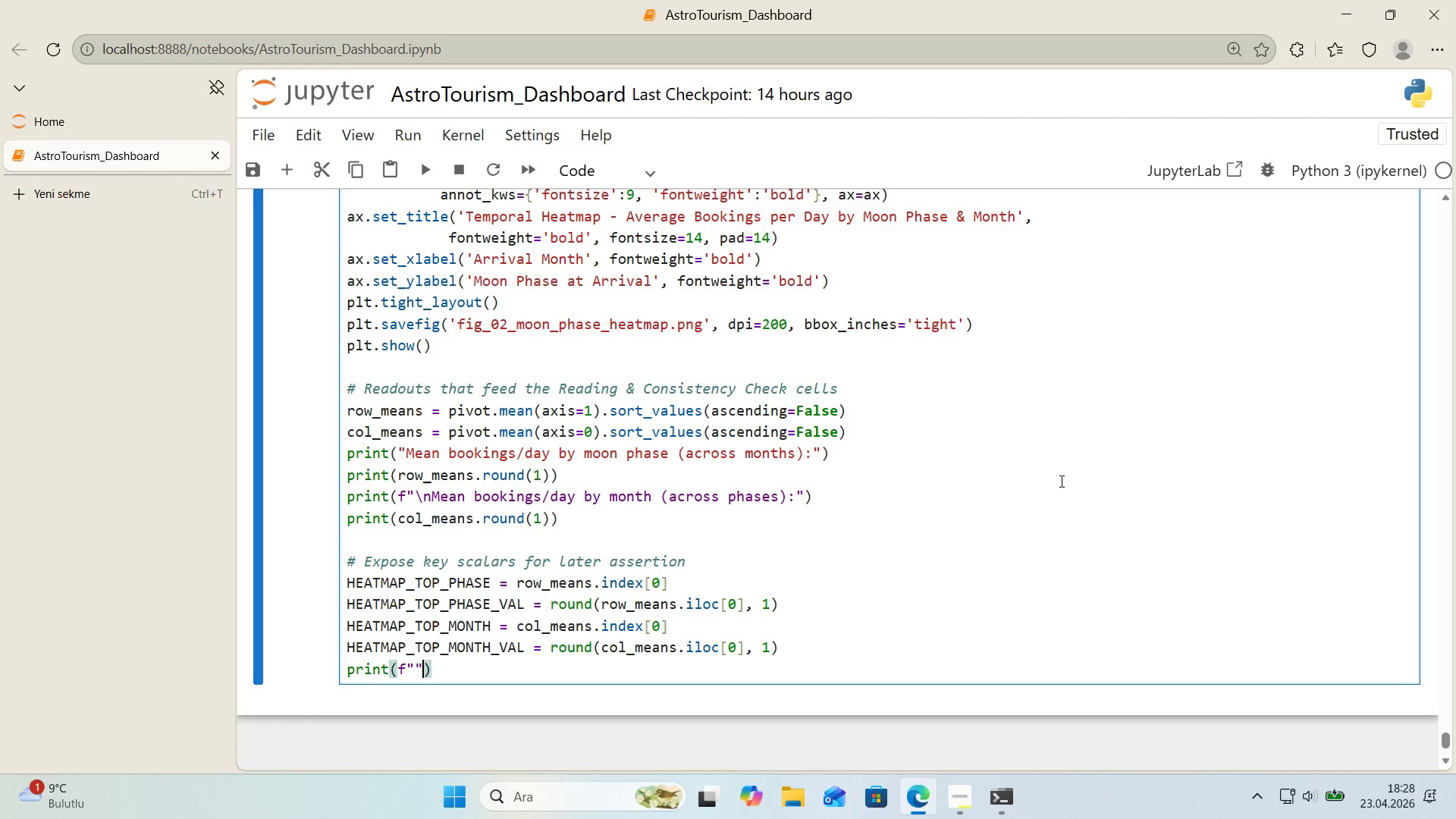 
key(ArrowLeft)
 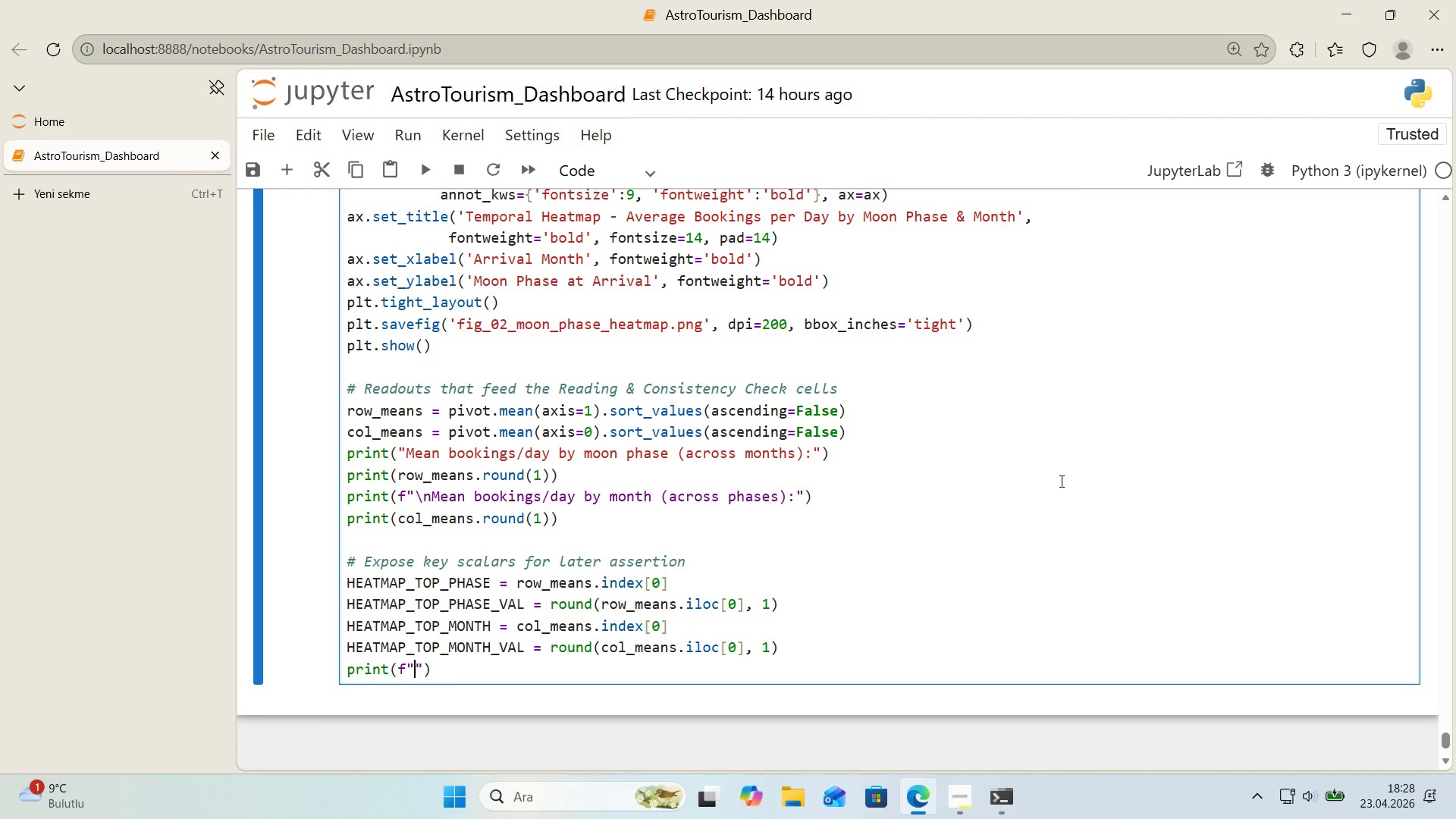 
key(Alt+Control+IntlYen)
 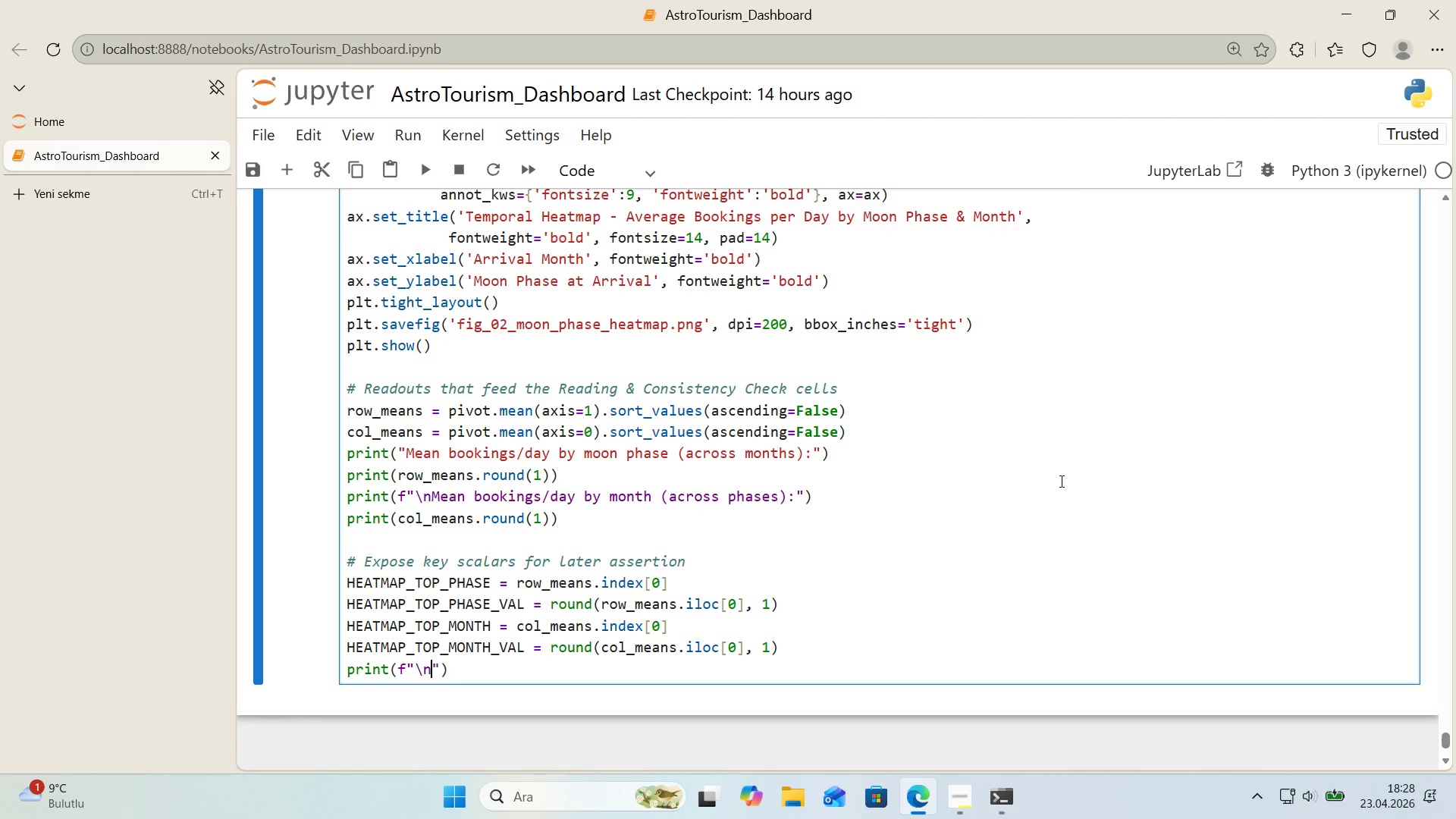 
type(nExposed for cons'stency chcek)
key(Backspace)
key(Backspace)
key(Backspace)
type(eck>)
 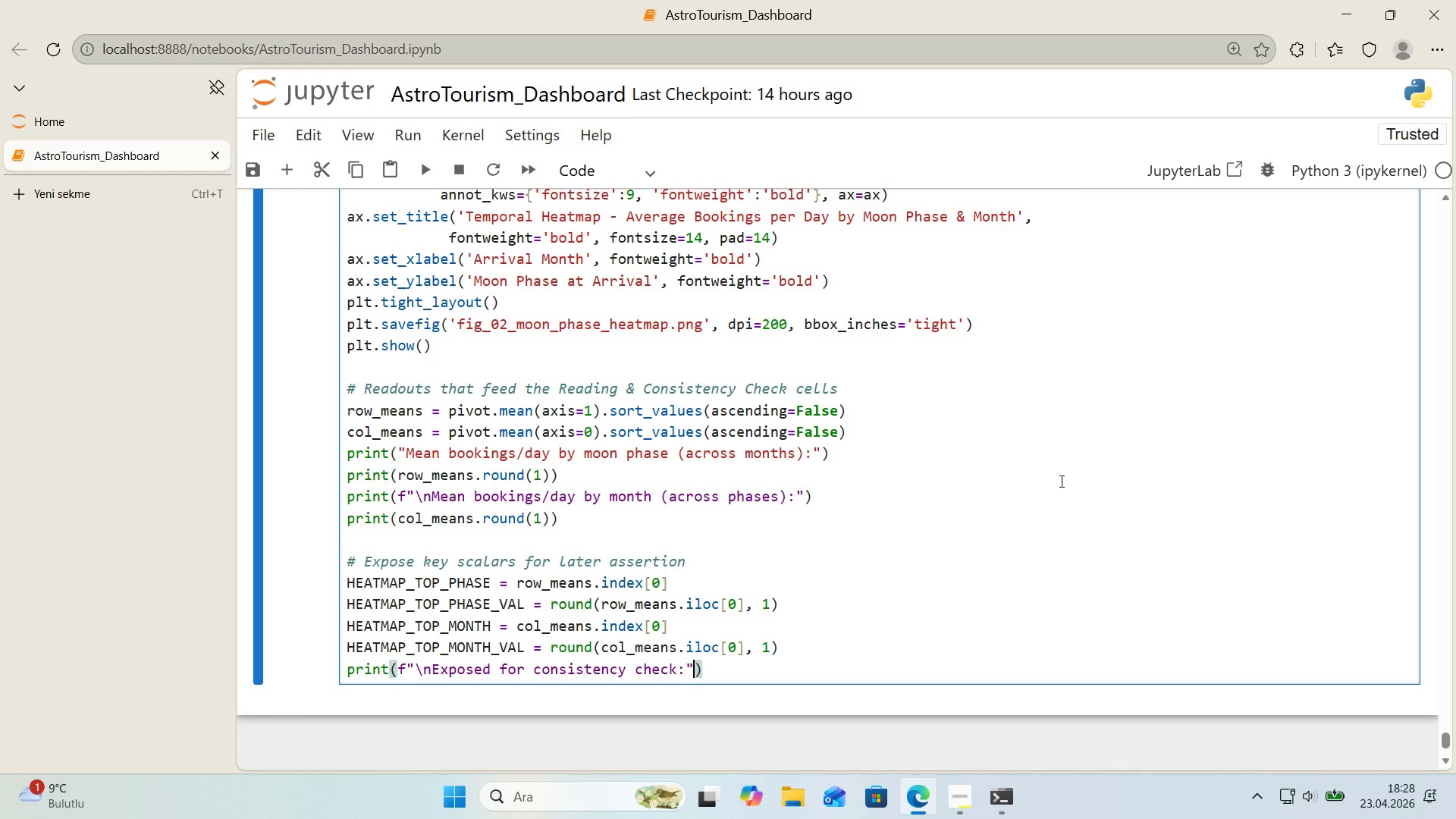 
key(ArrowRight)
 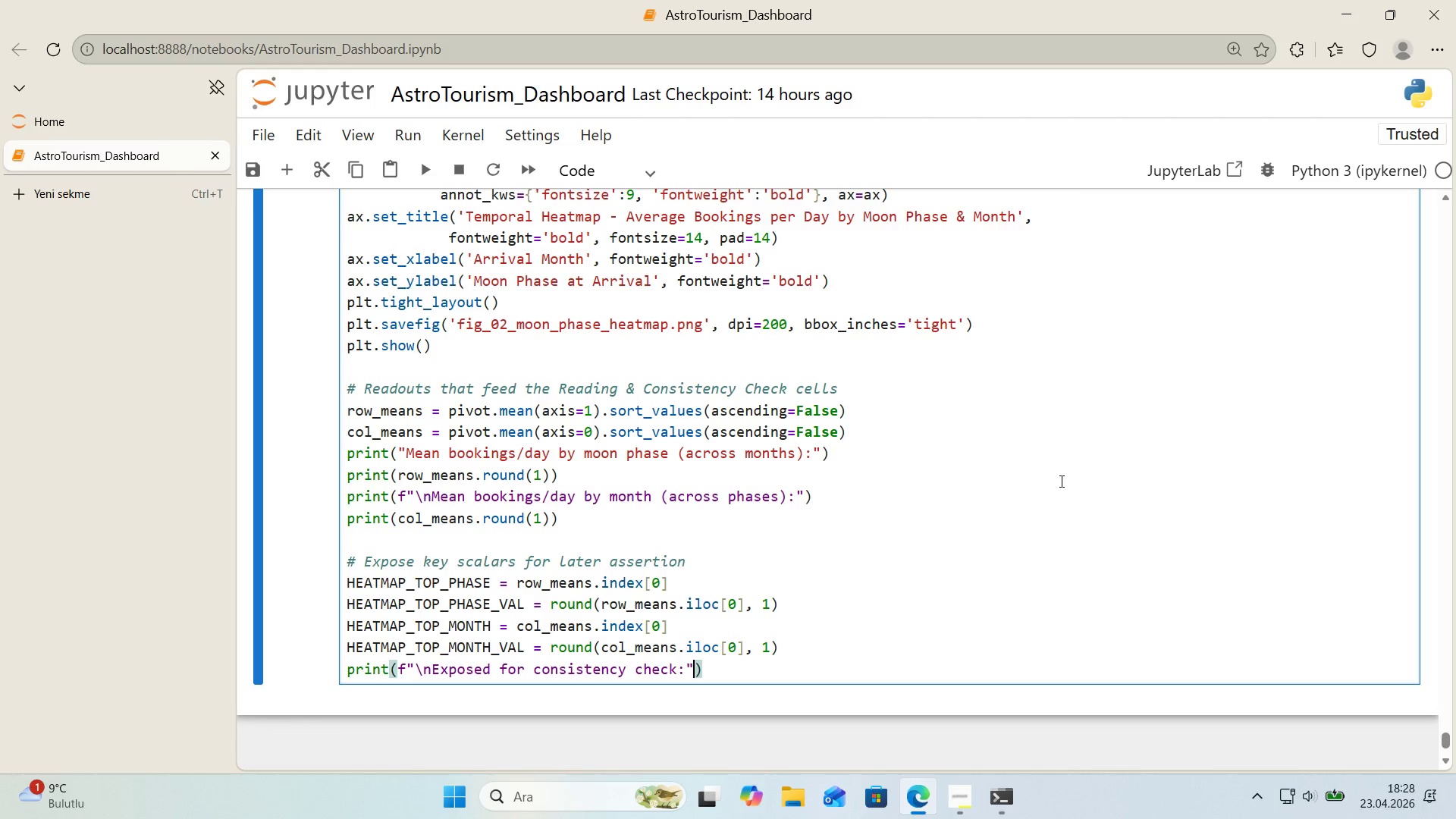 
key(ArrowRight)
 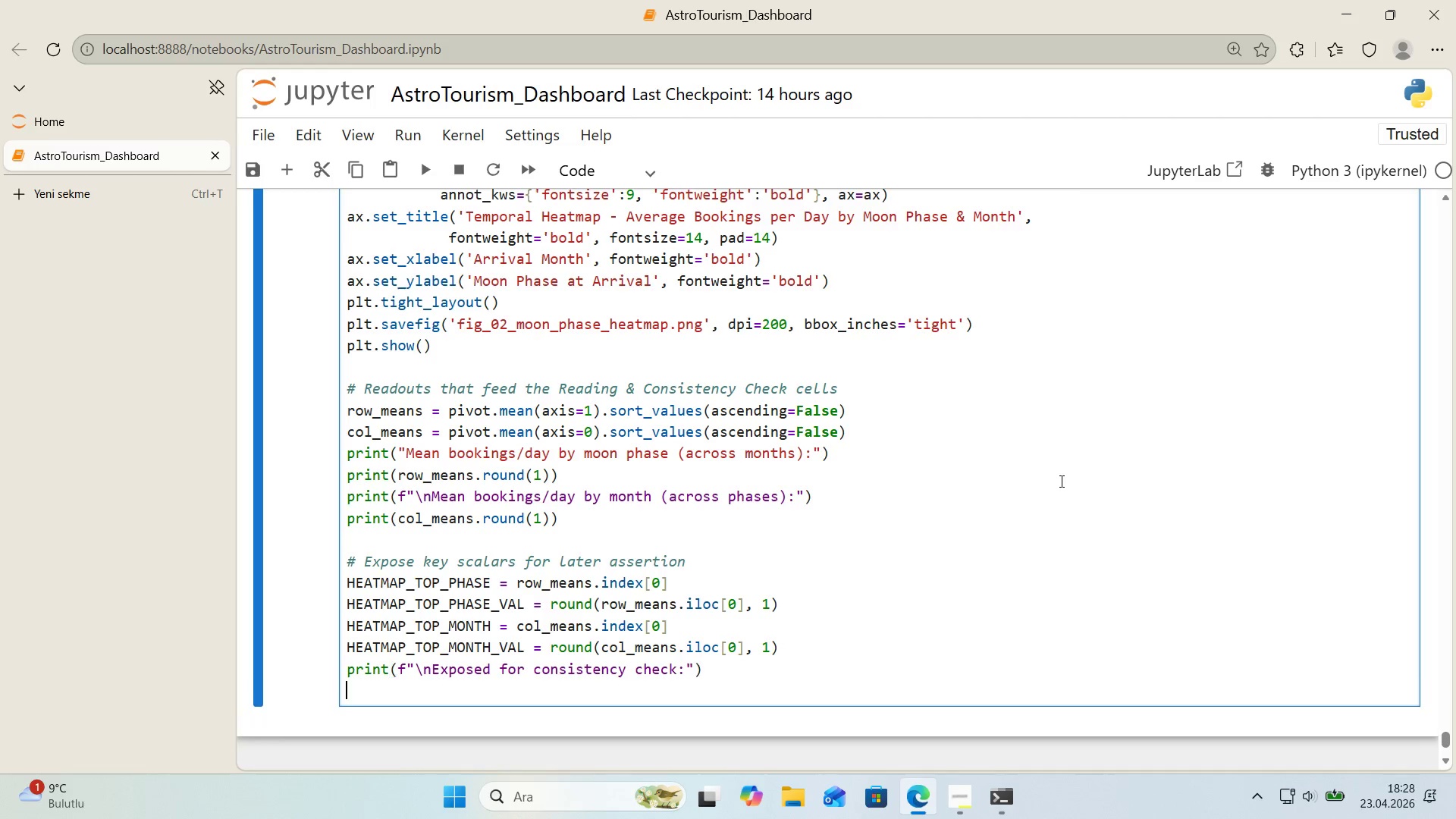 
key(Enter)
 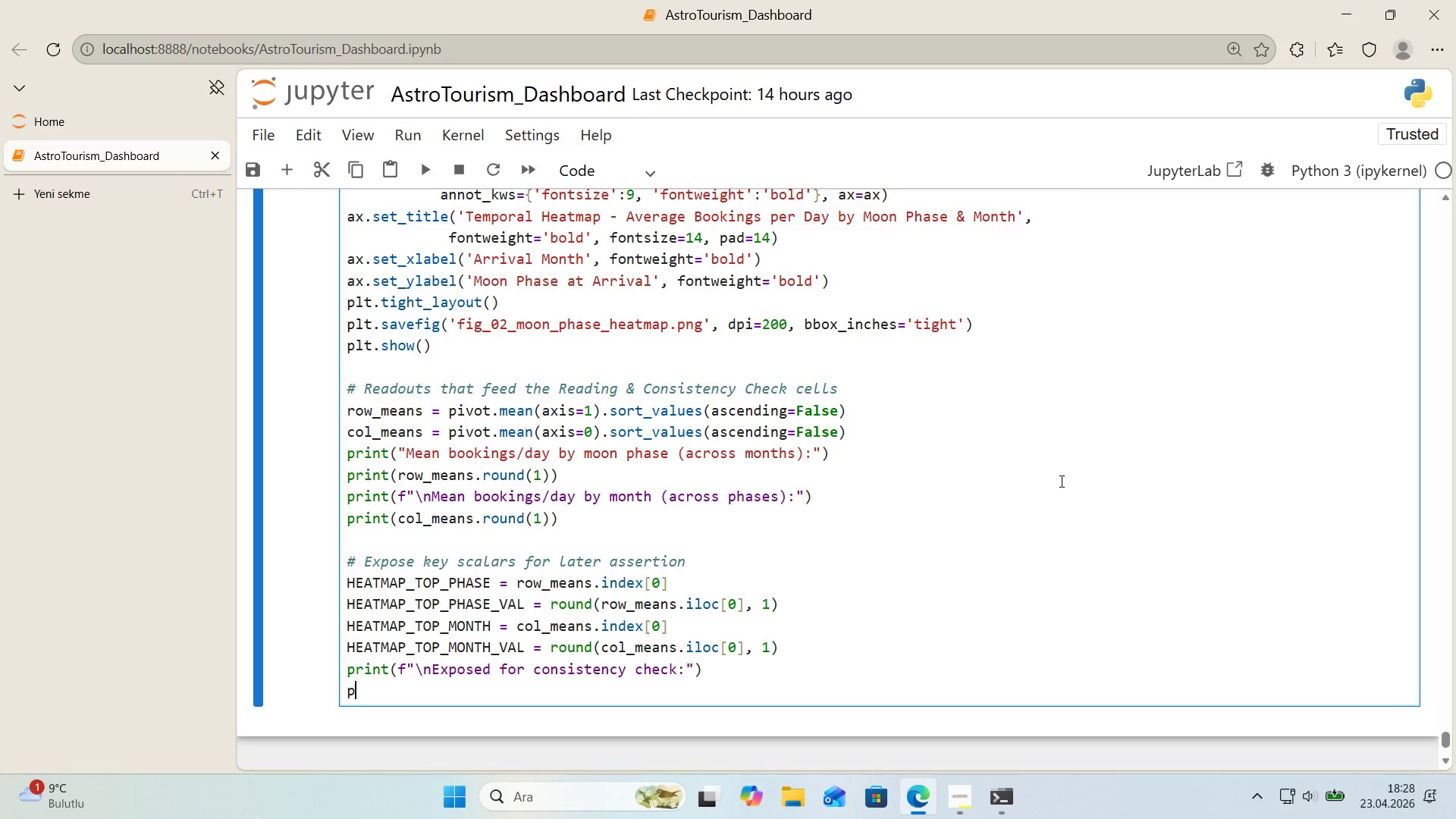 
type(pr'nt*()
 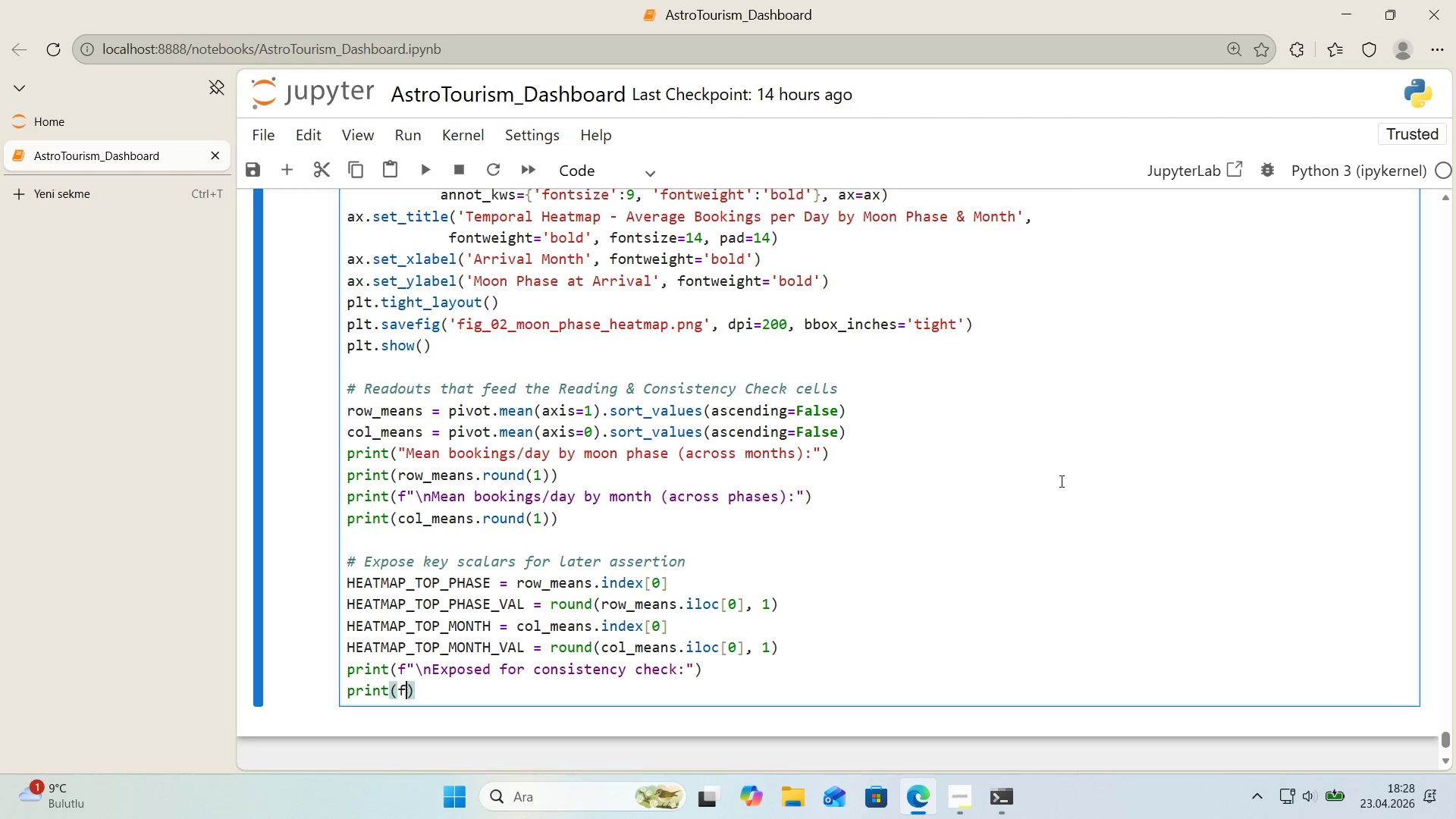 
 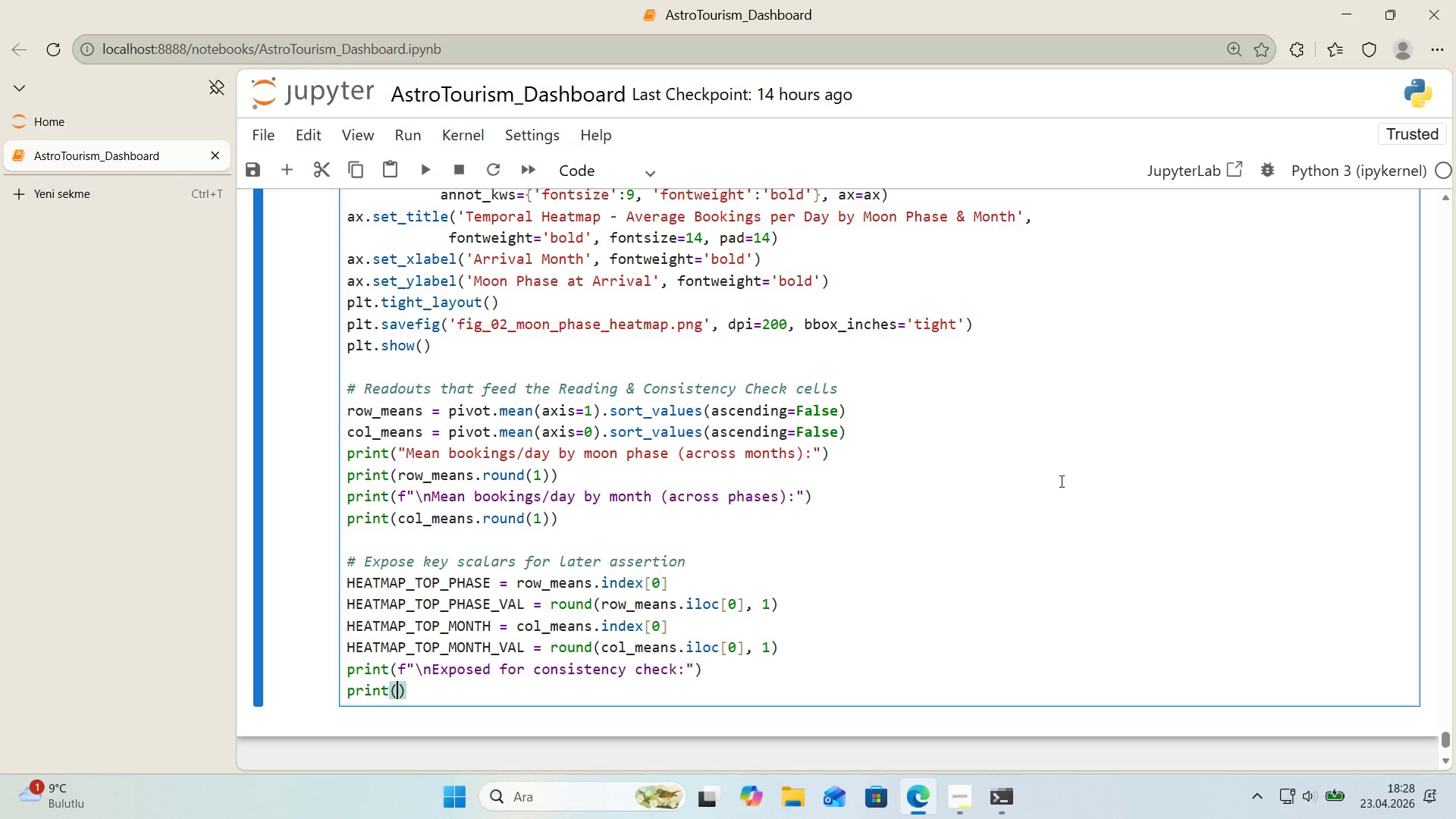 
key(ArrowLeft)
 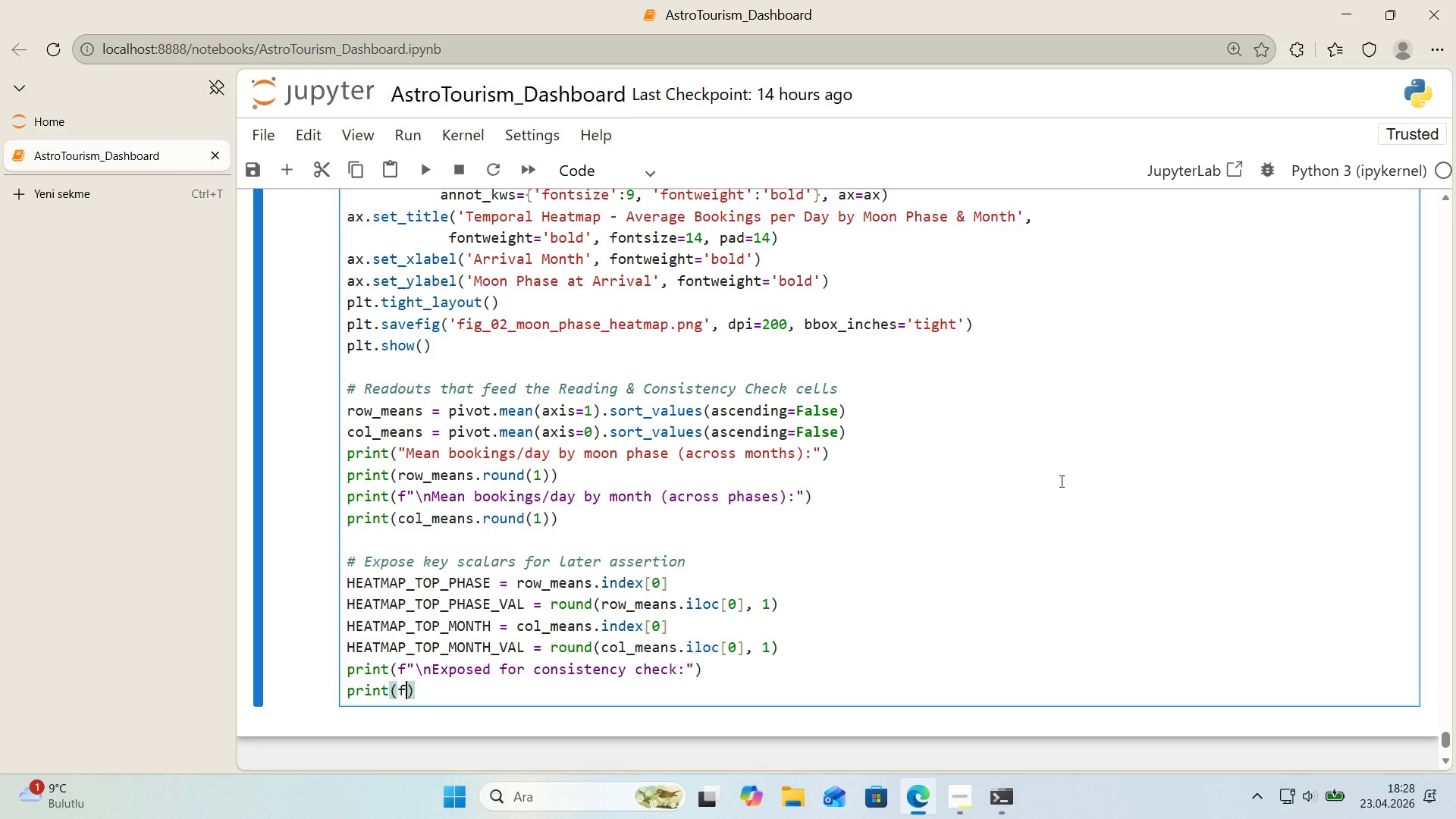 
key(F)
 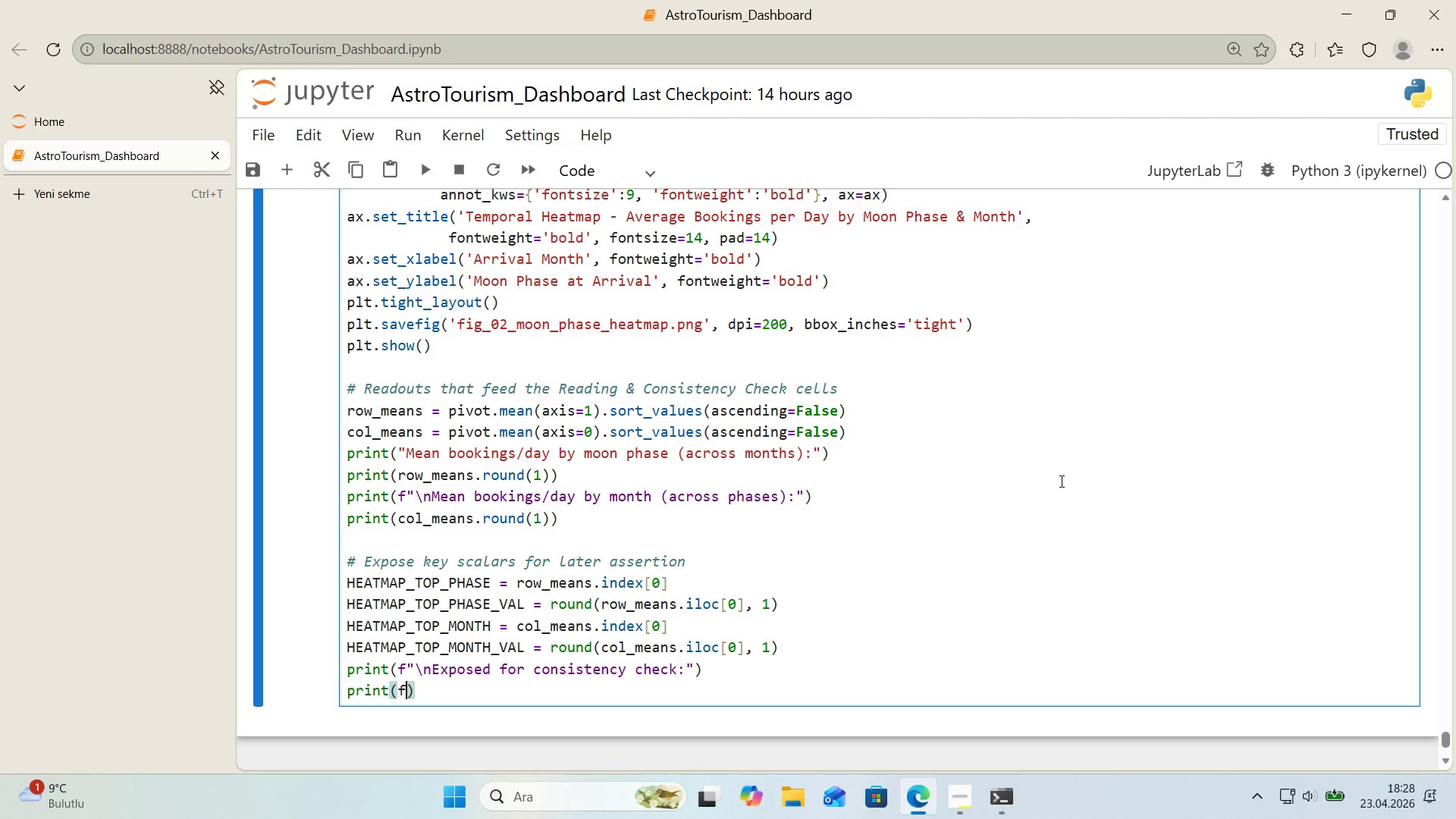 
key(Backquote)
 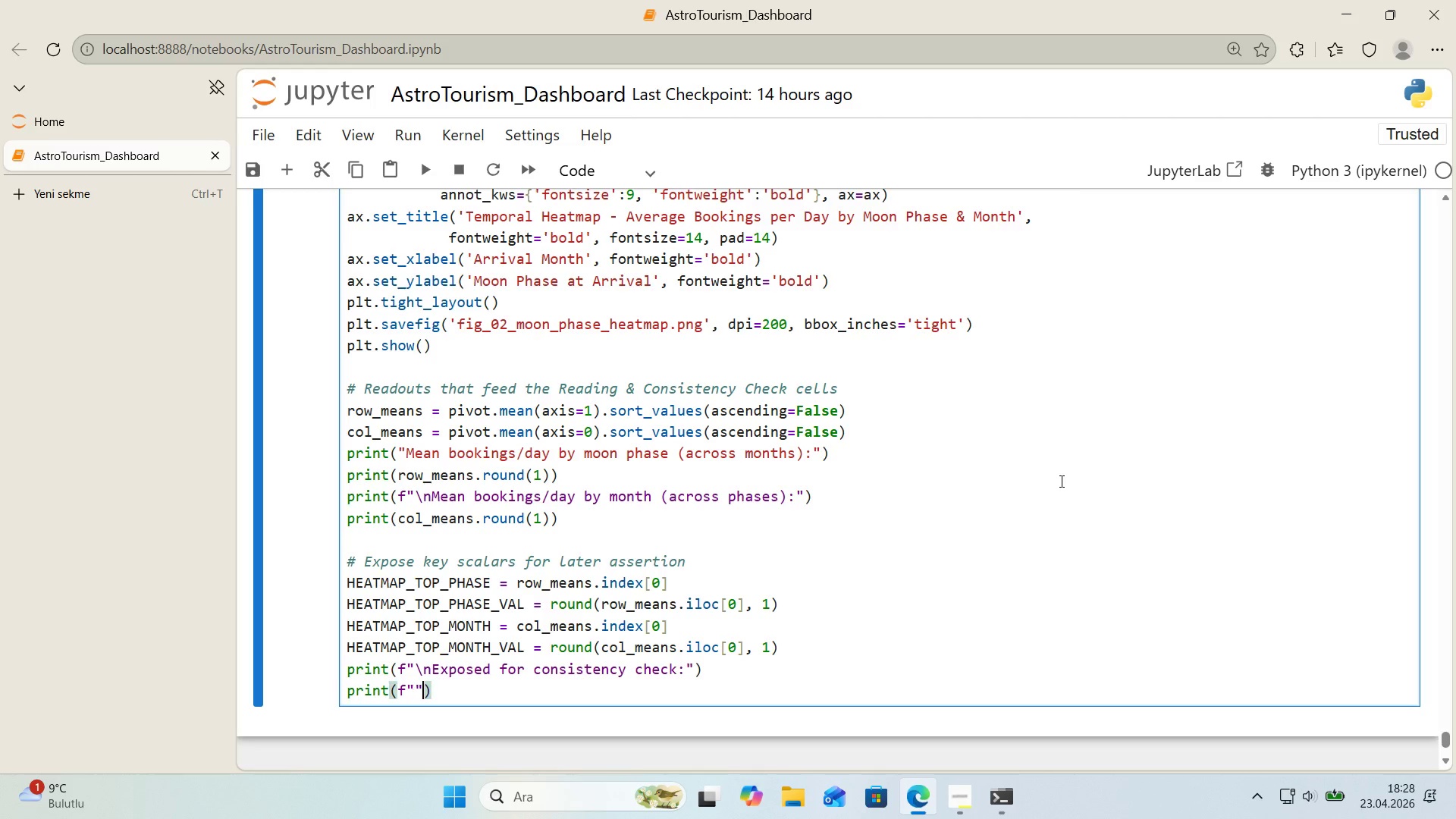 
key(Backquote)
 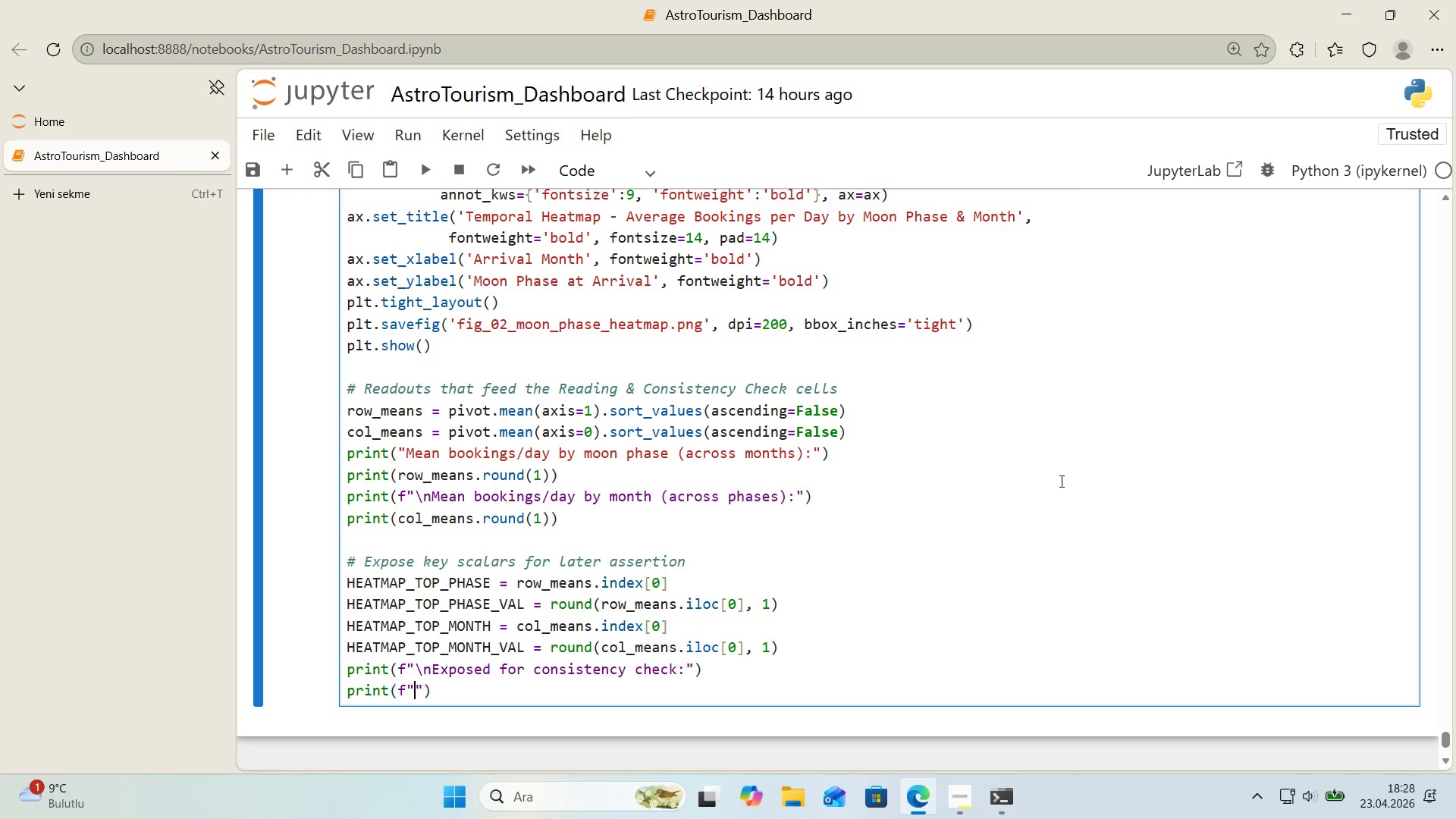 
key(ArrowLeft)
 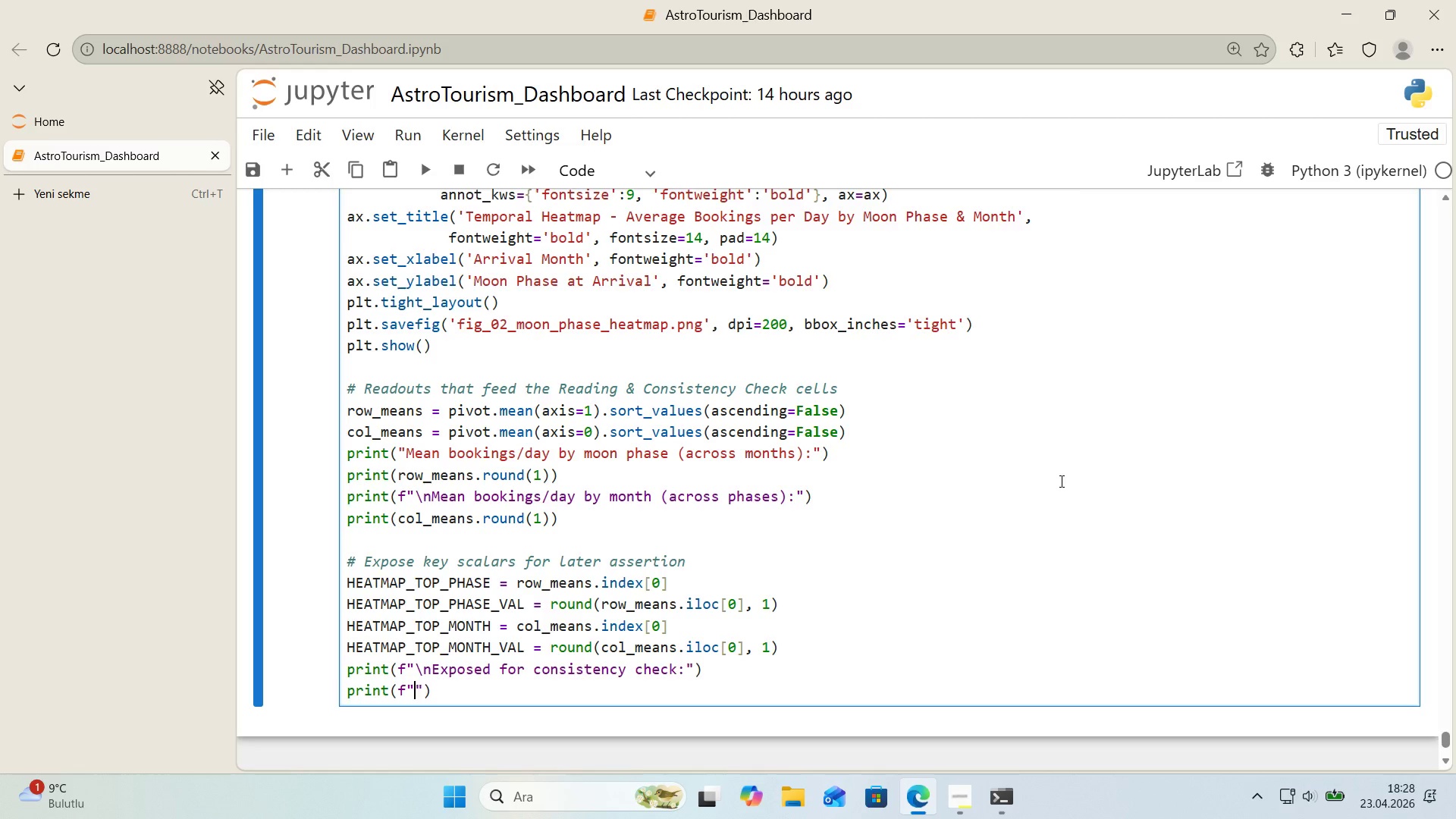 
type(  HEATMAP )
key(Backspace)
type(_TOP_PHASE ) @@)
 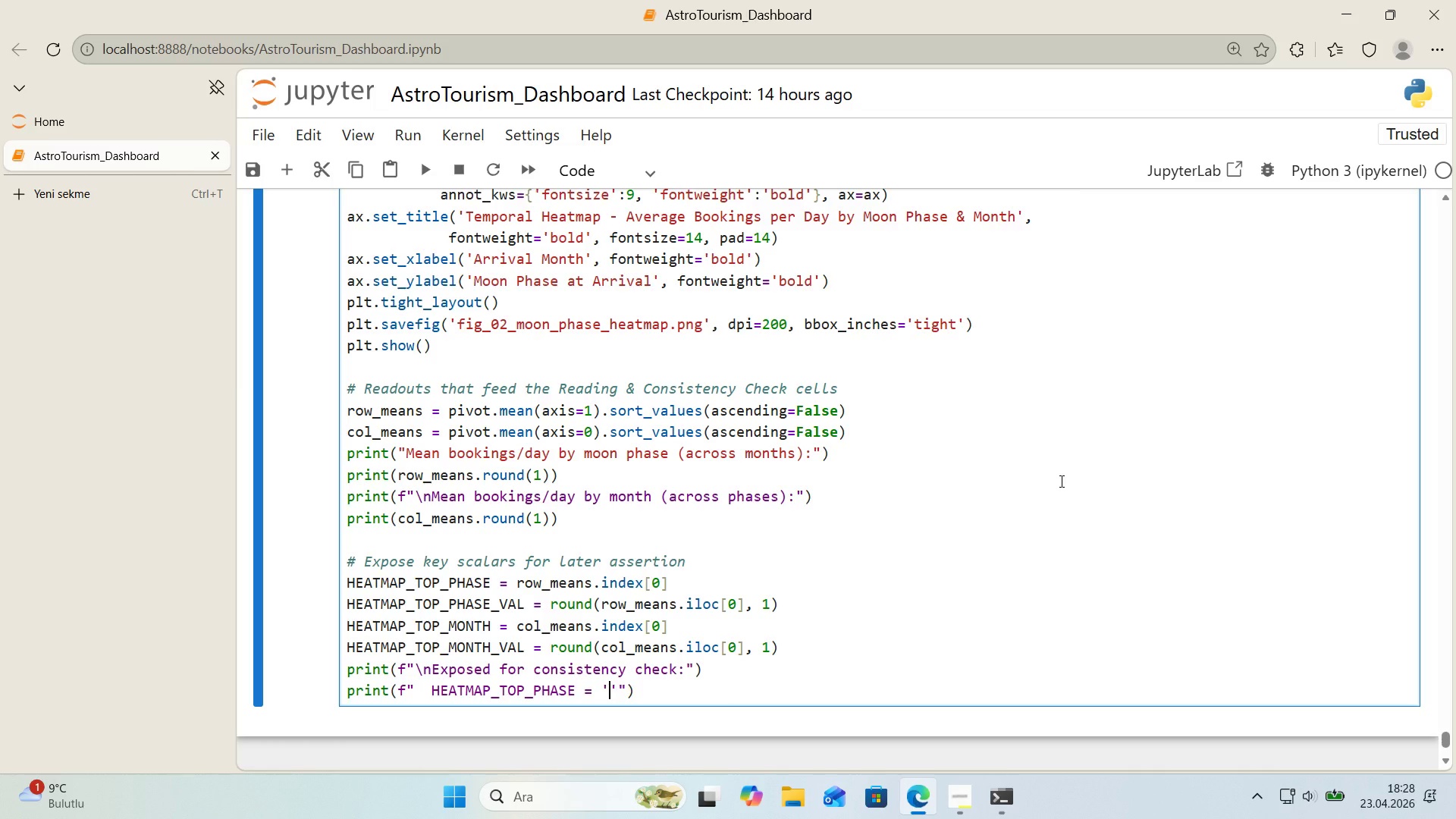 
 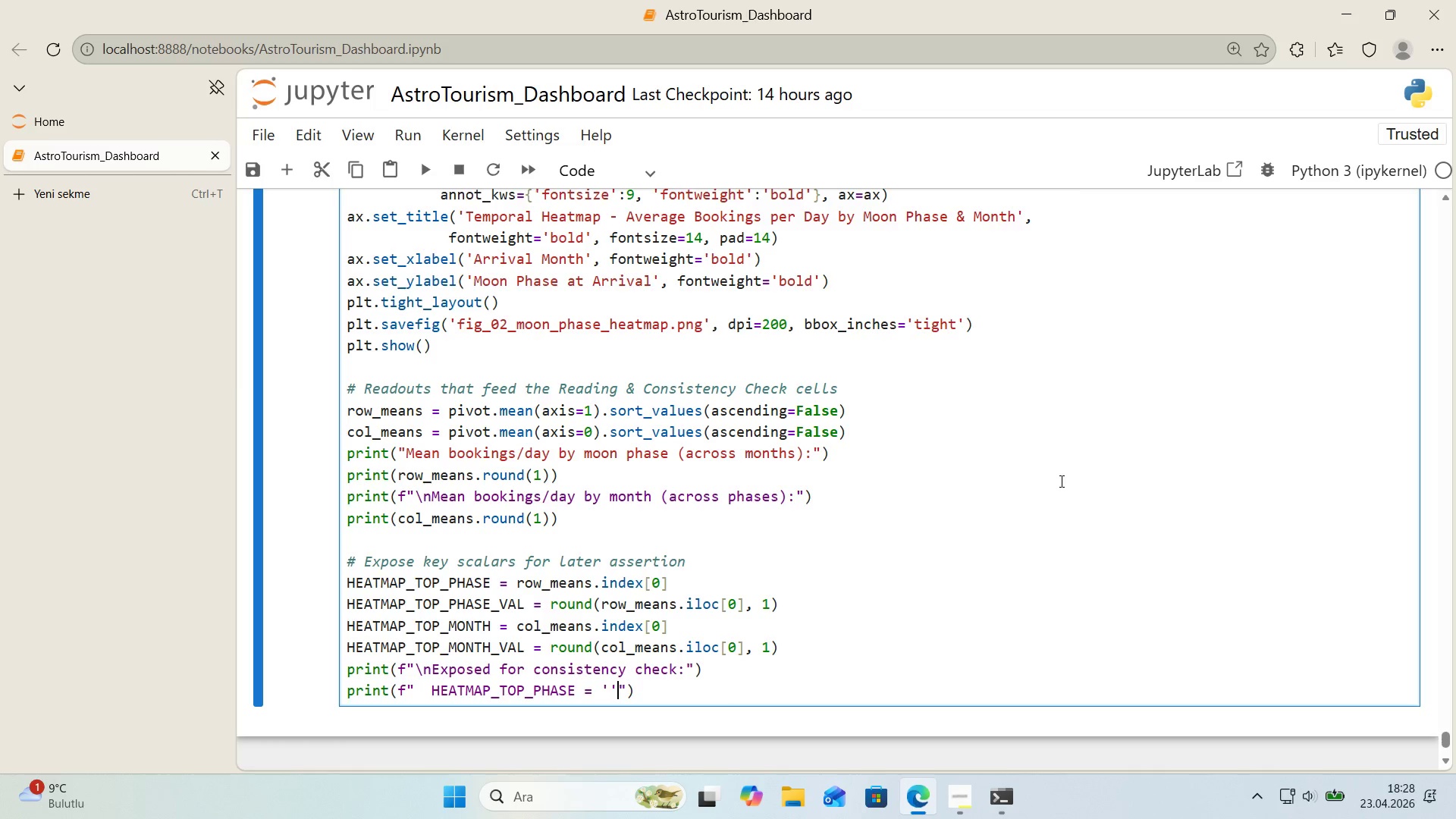 
key(ArrowLeft)
 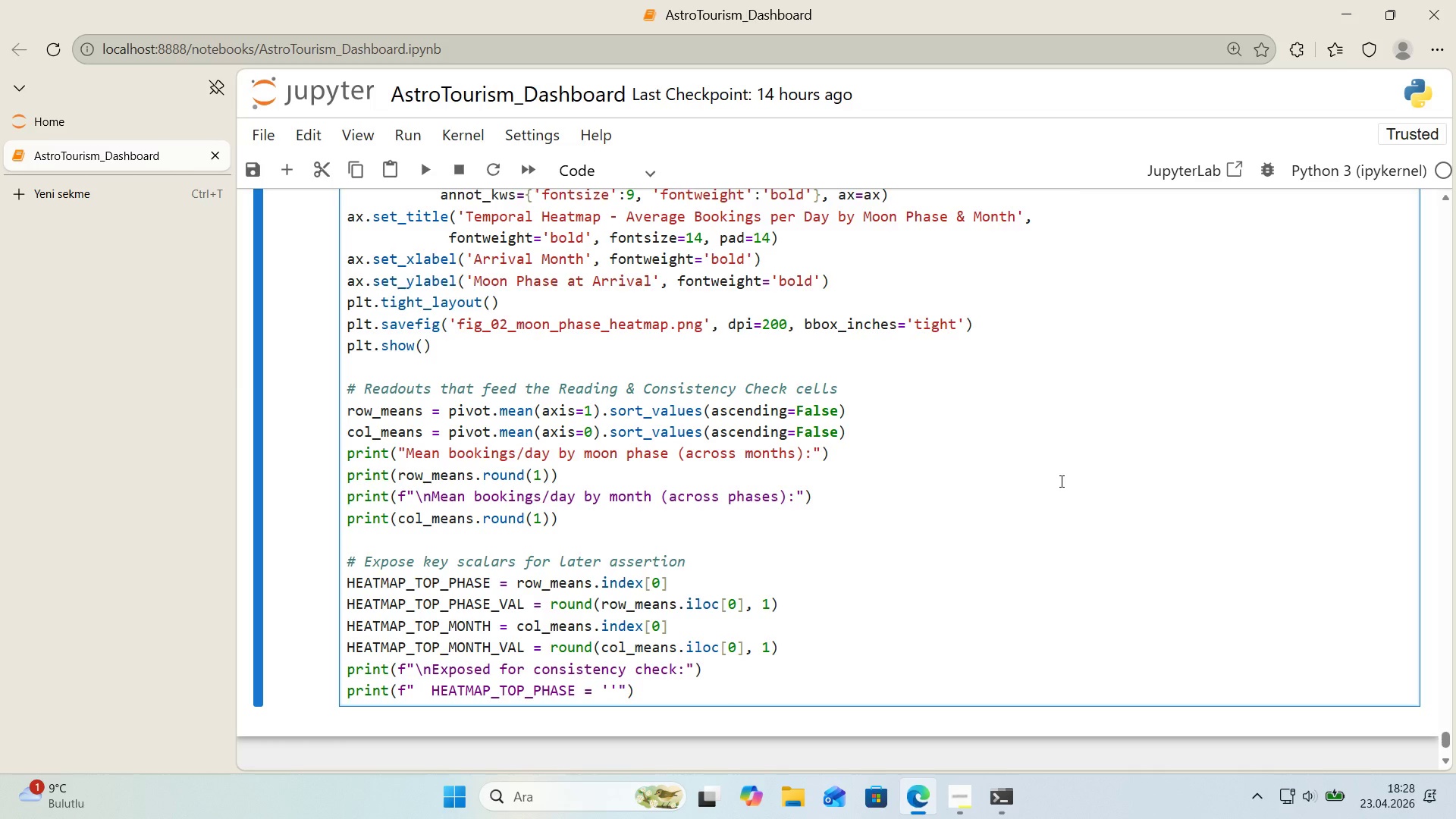 
key(Alt+Control+7)
 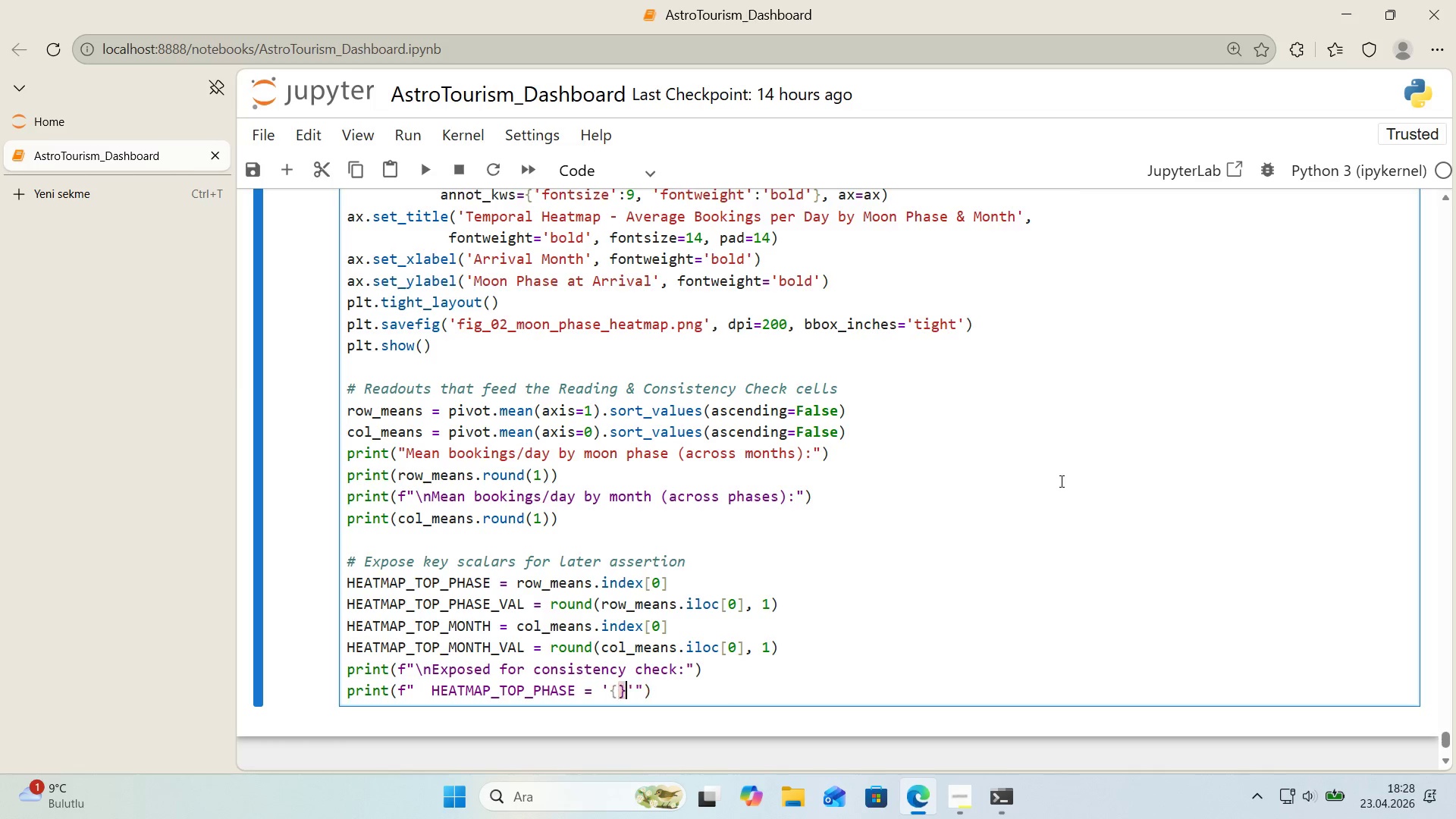 
key(Alt+Control+0)
 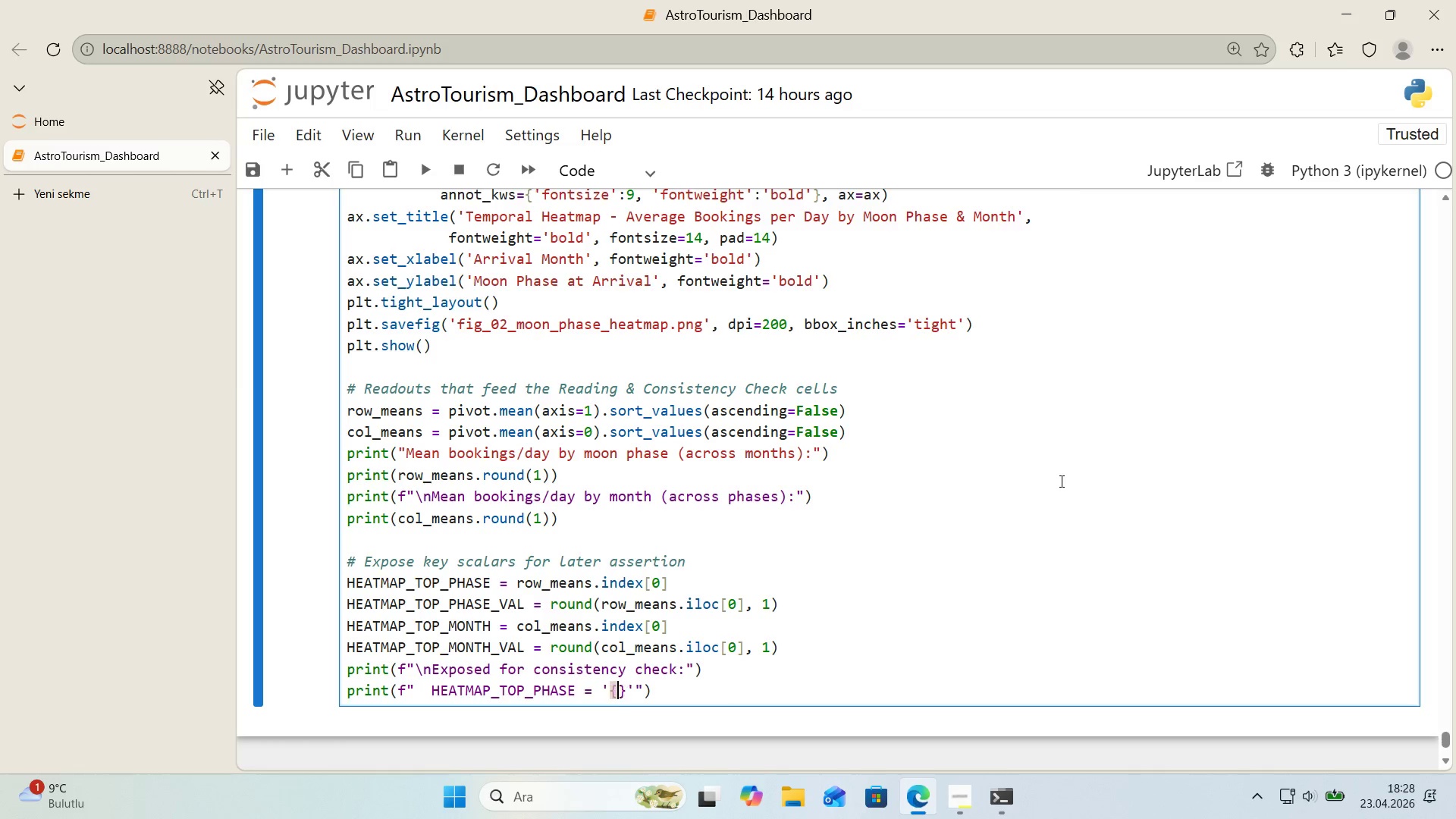 
key(ArrowLeft)
 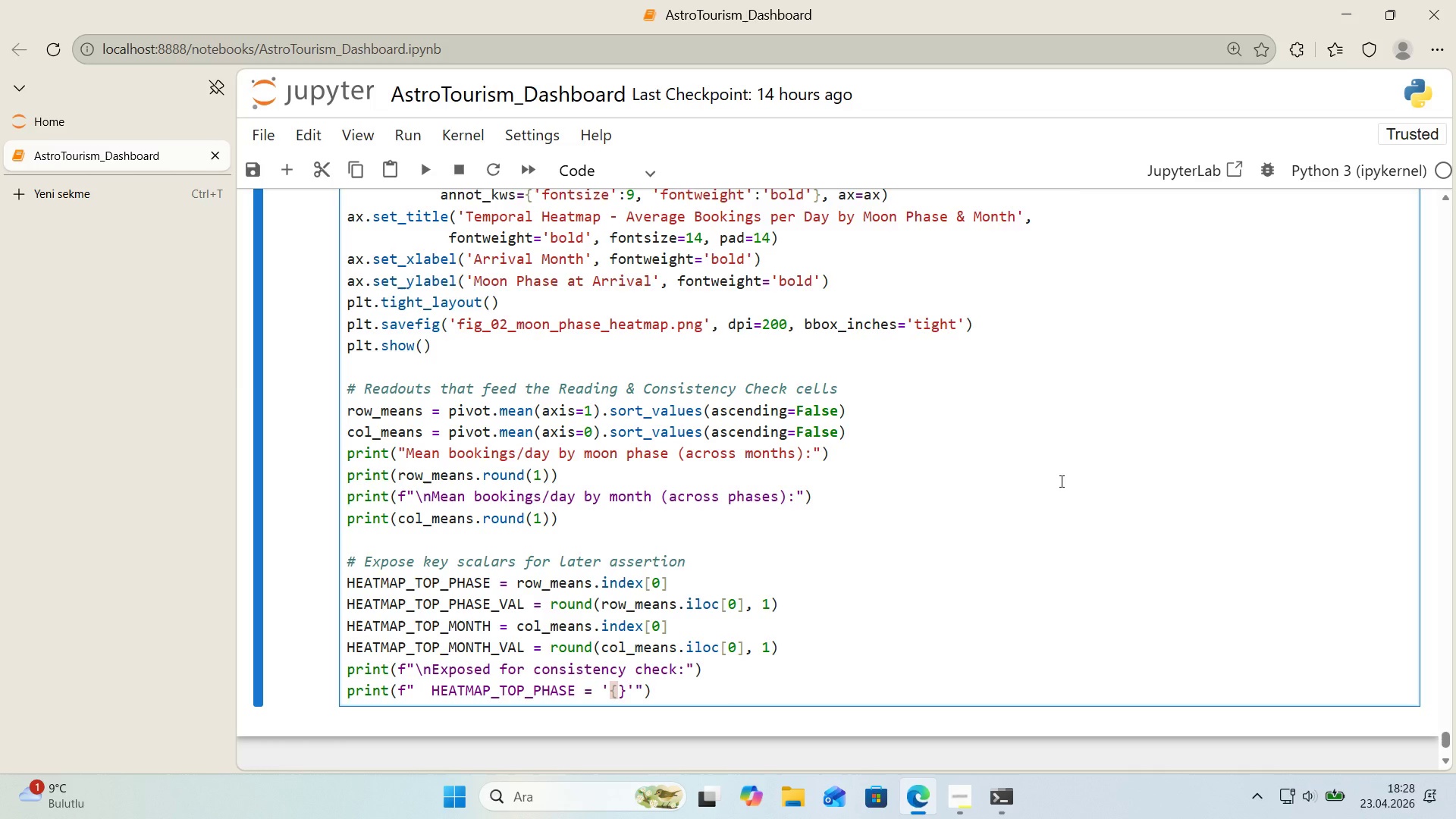 
type(HEATMAP_TOP_PHASE)
 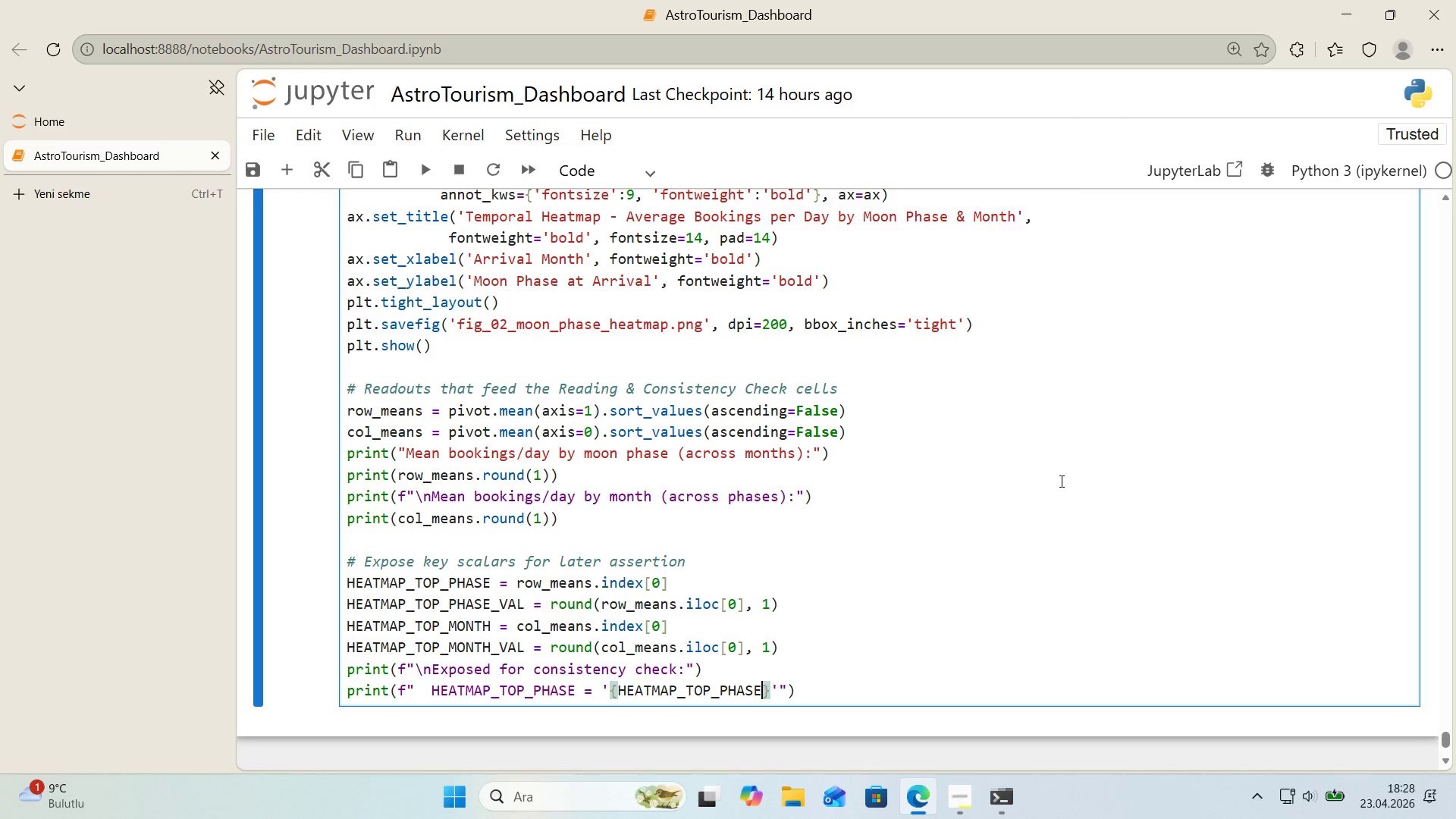 
key(ArrowRight)
 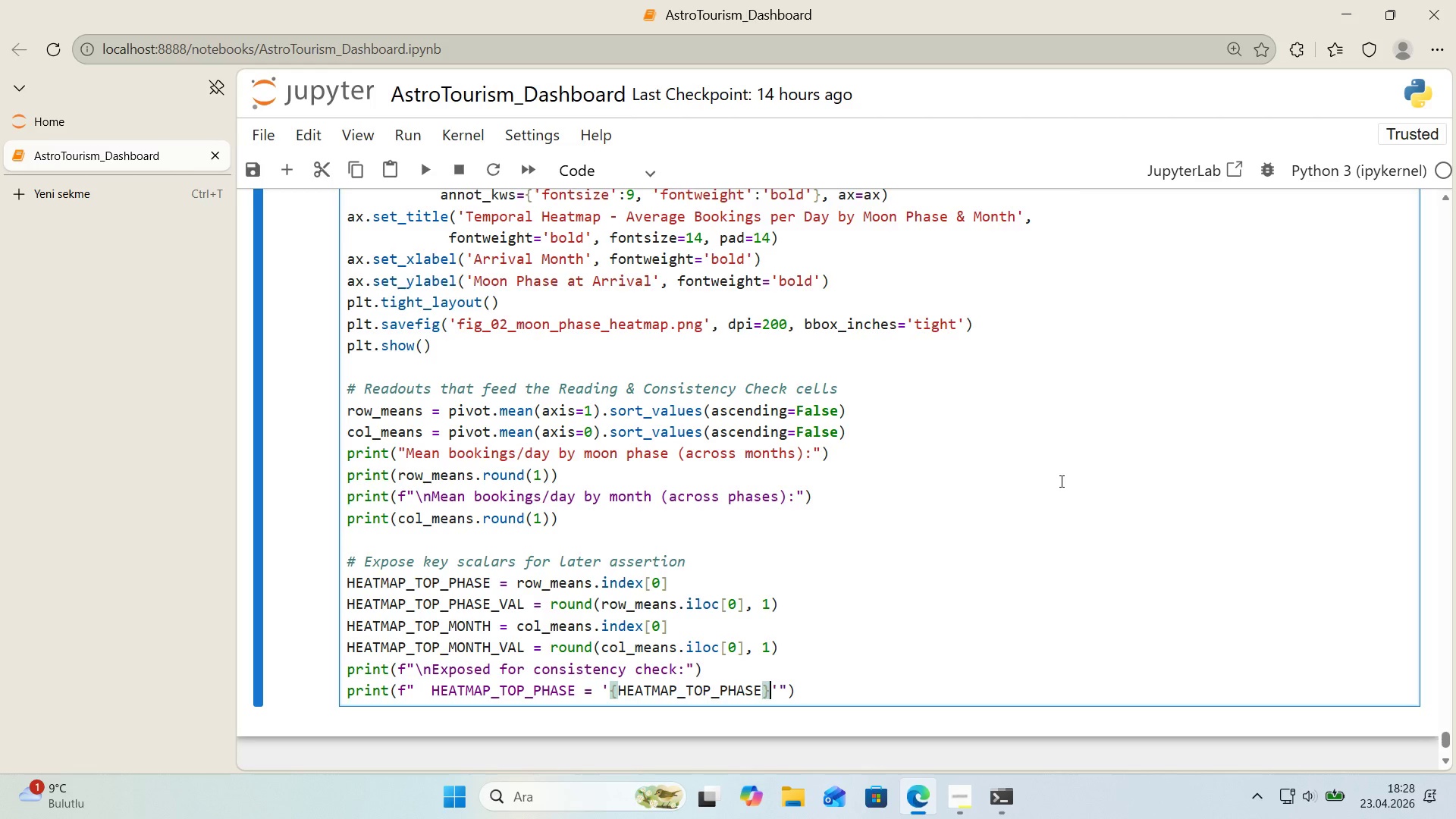 
key(ArrowRight)
 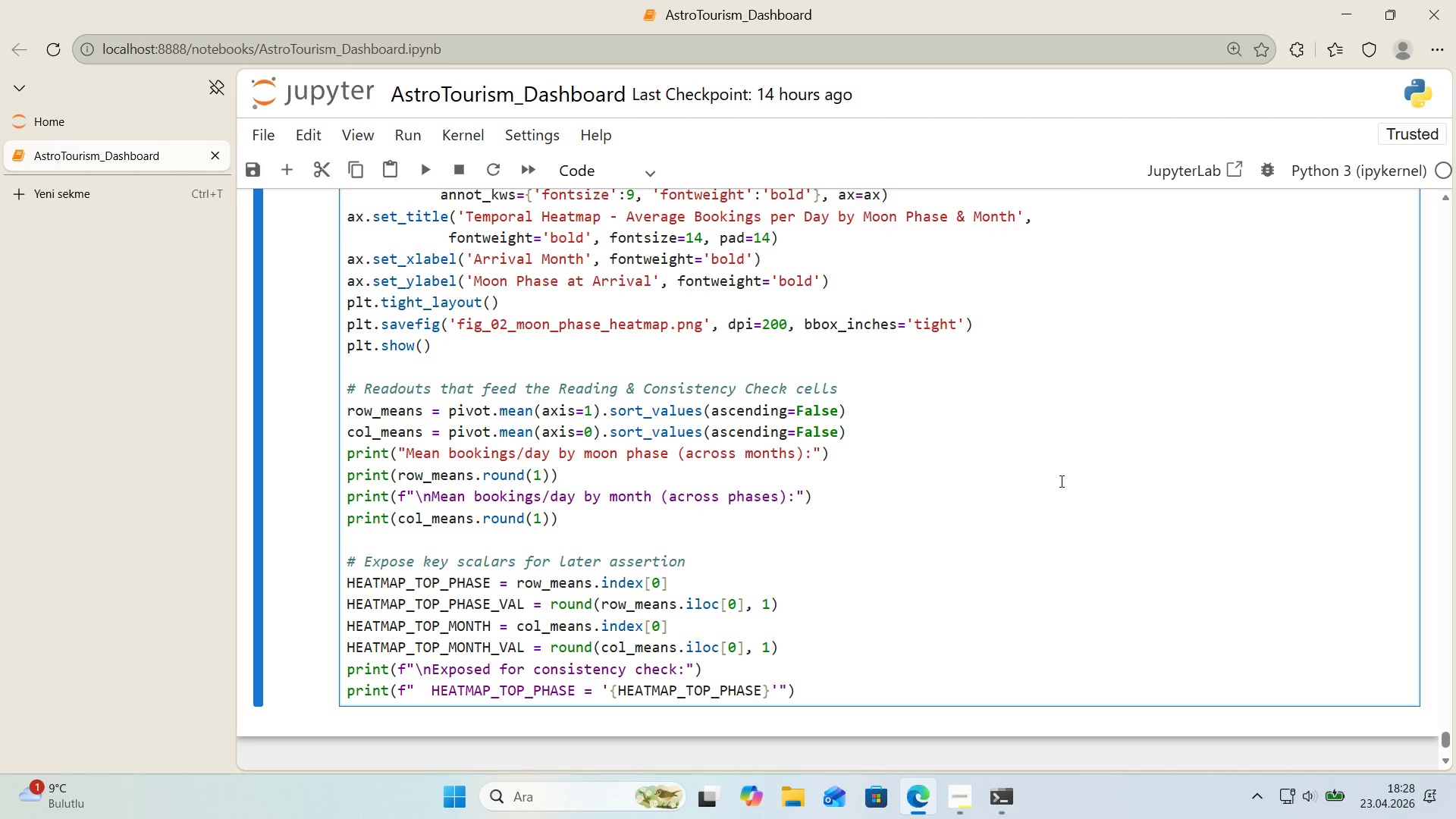 
type( *()
 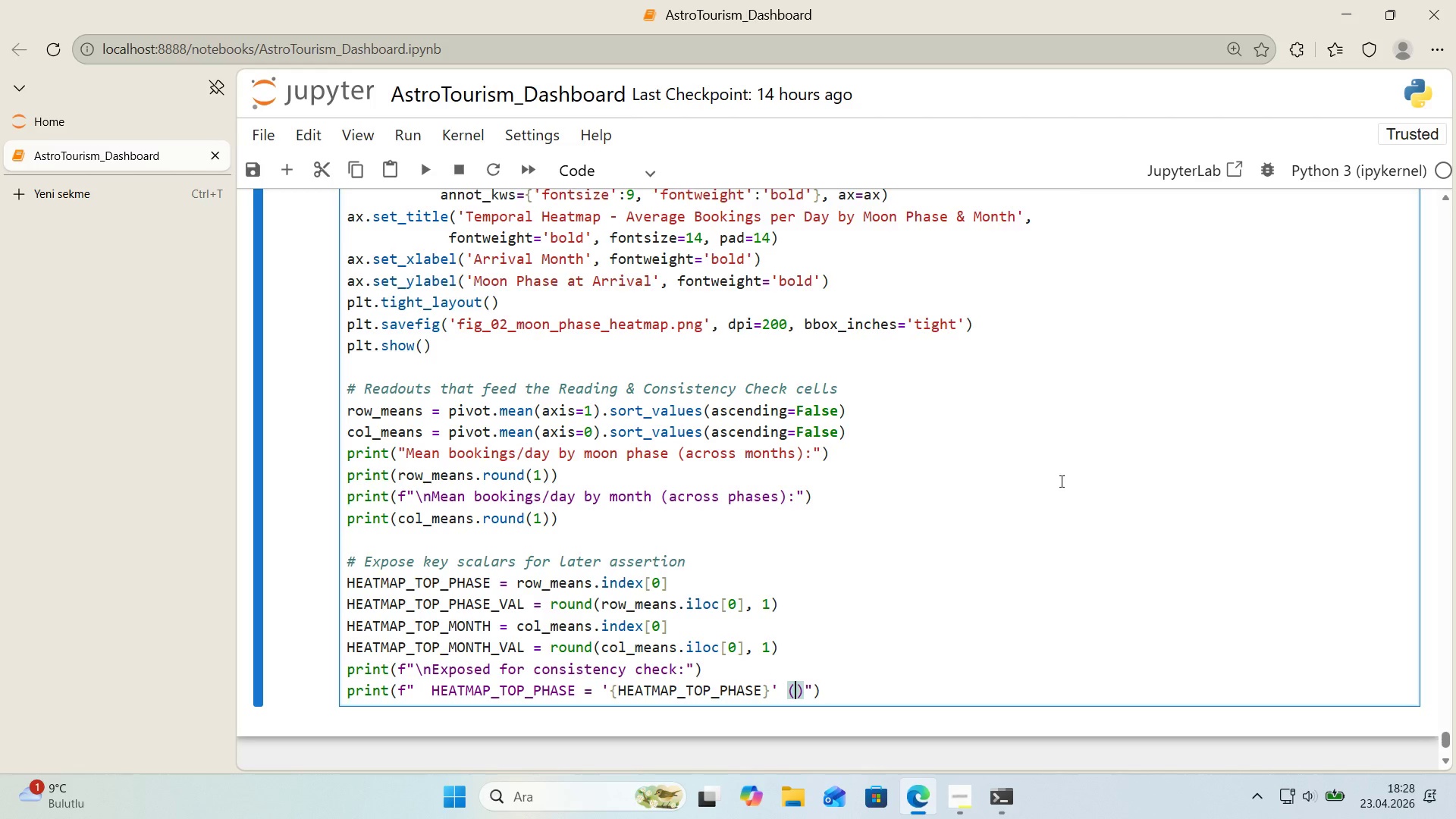 
 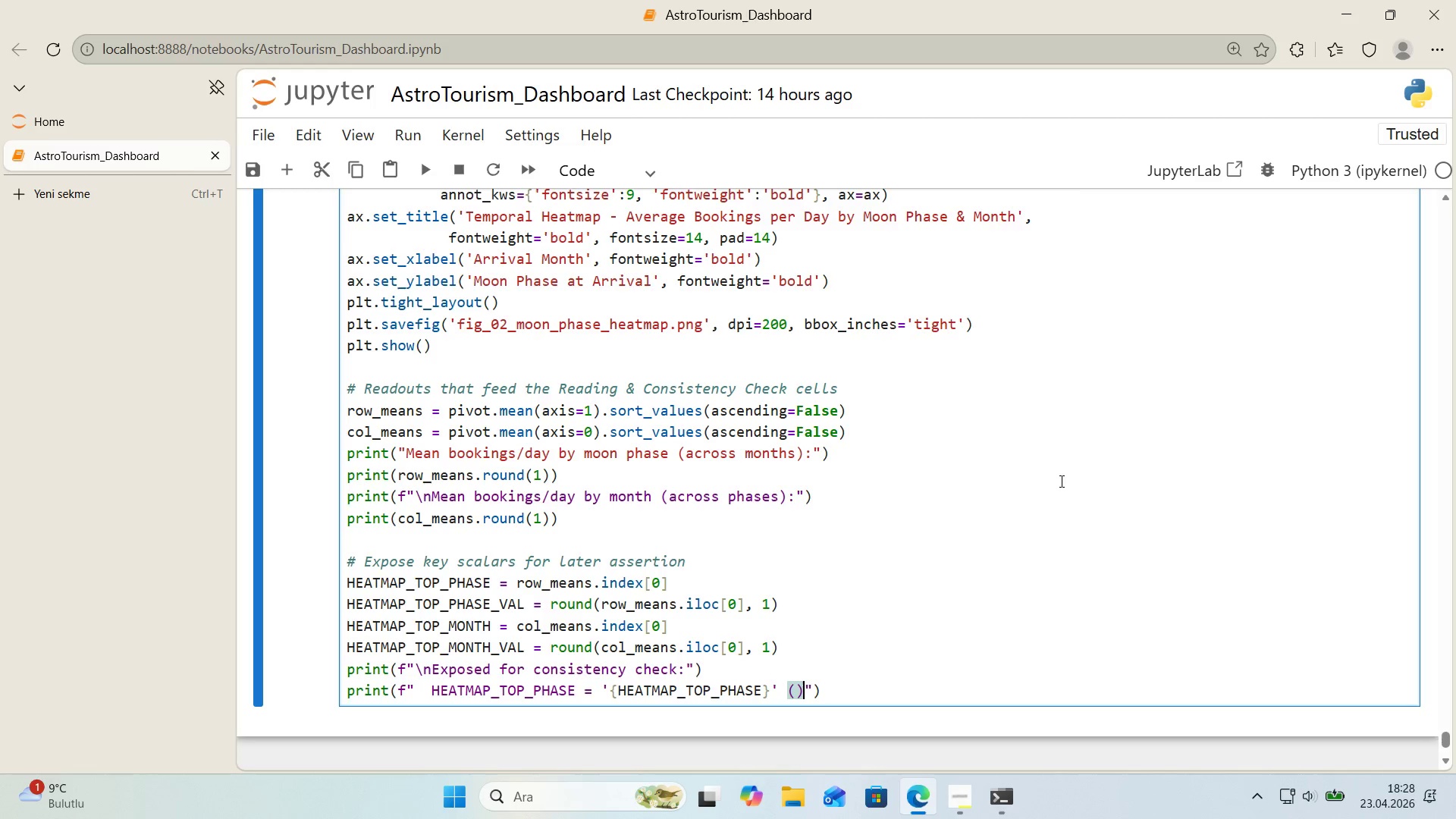 
key(ArrowLeft)
 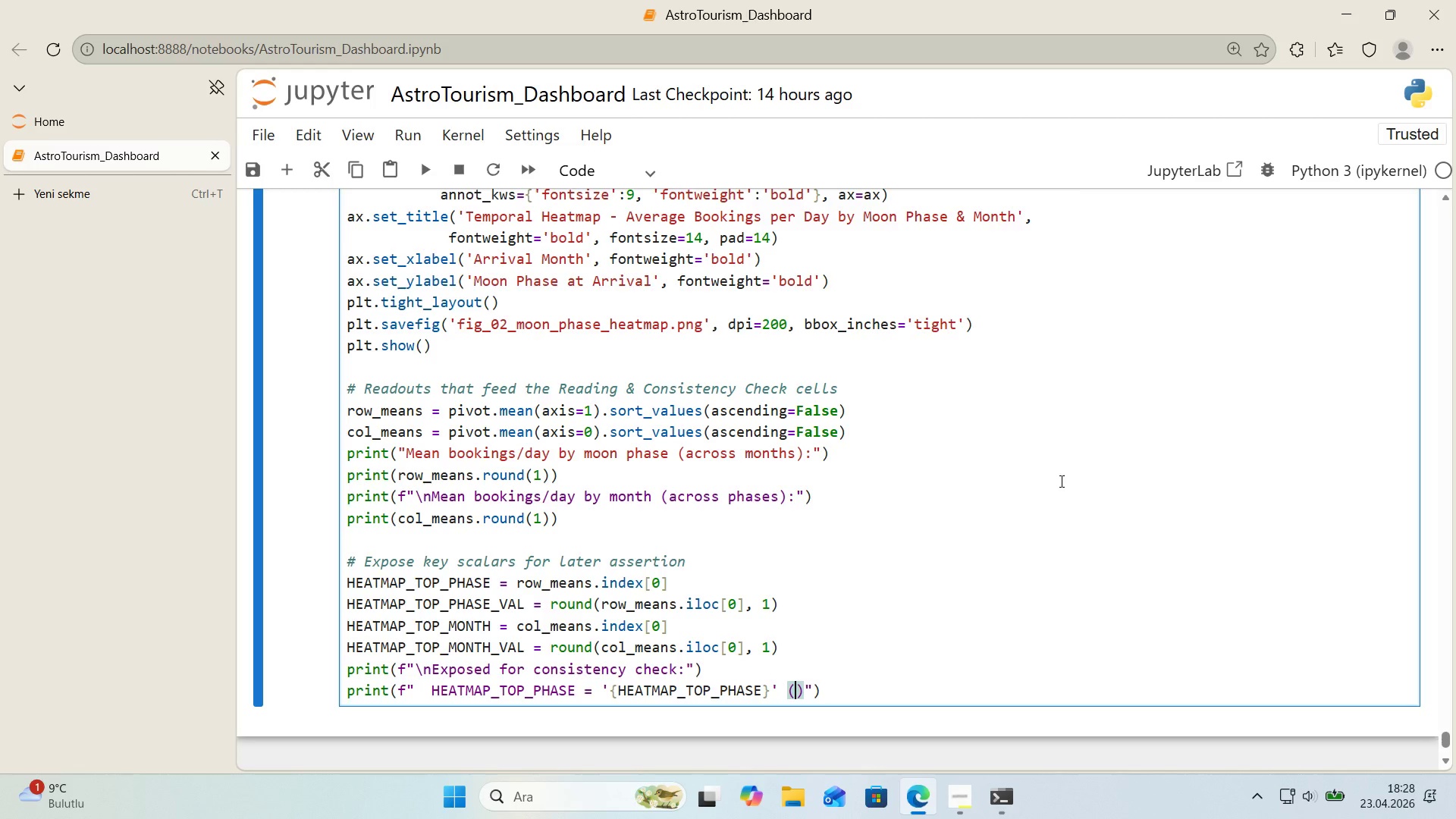 
key(Alt+Control+7)
 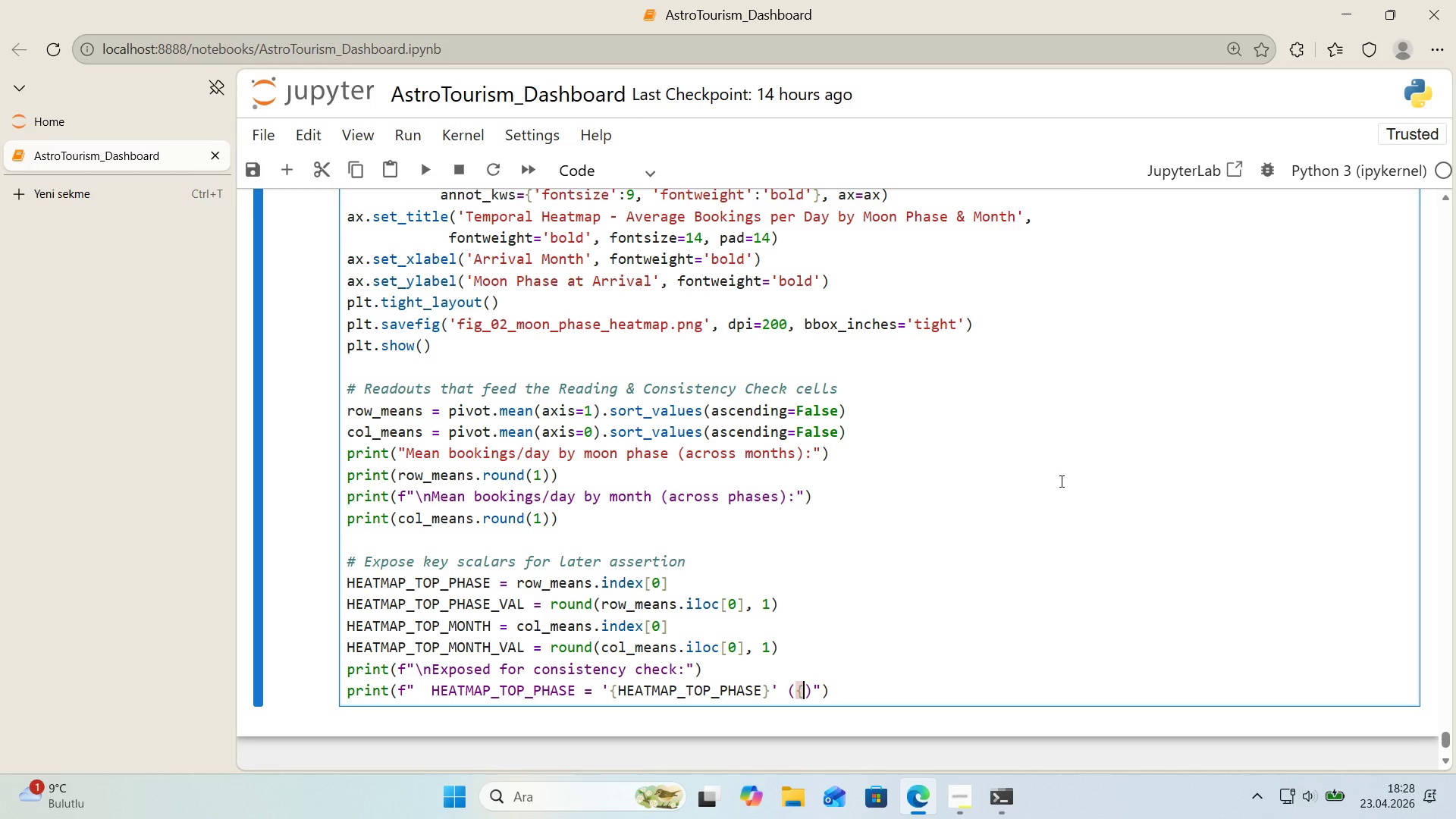 
key(Alt+Control+0)
 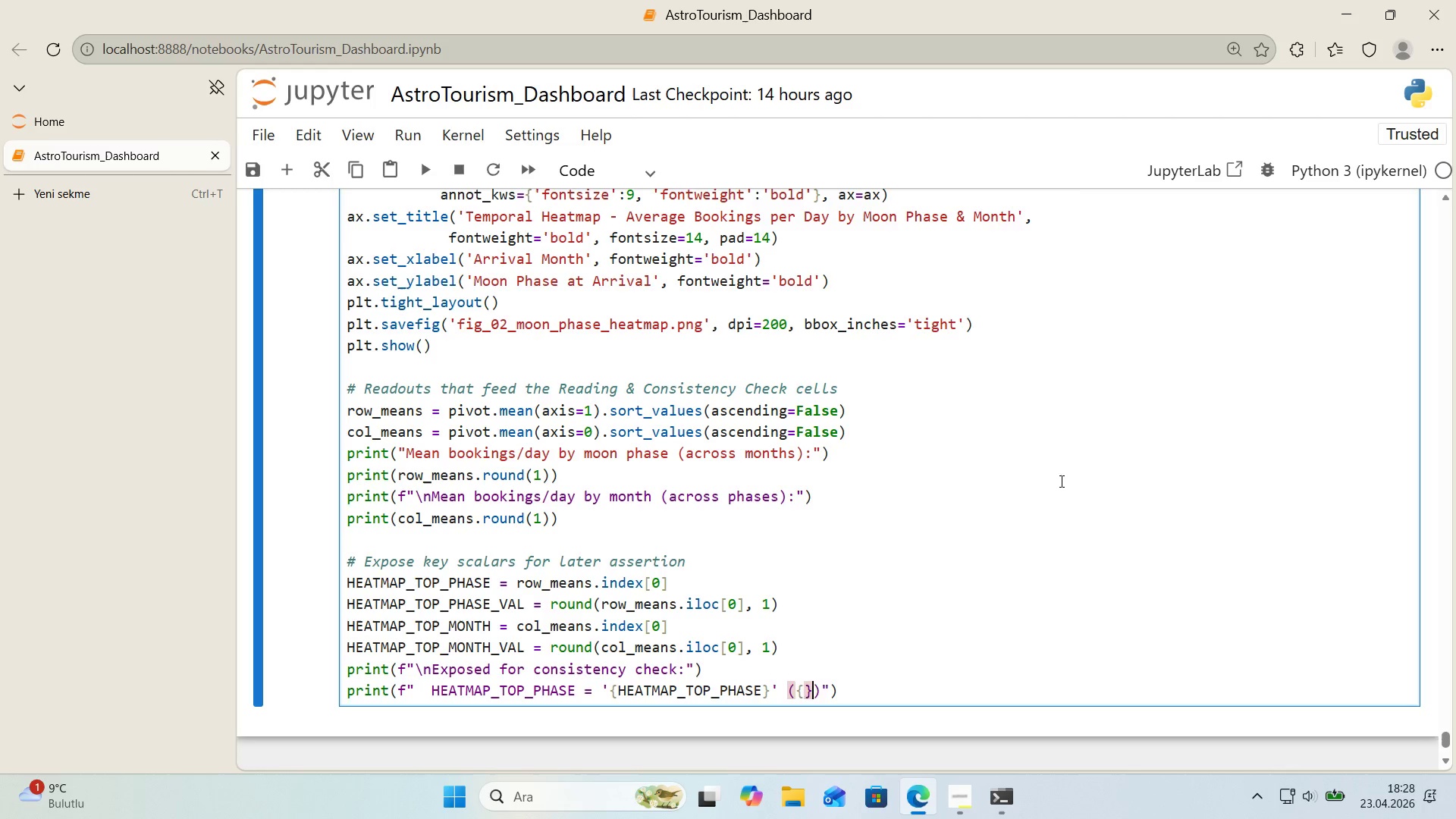 
key(ArrowLeft)
 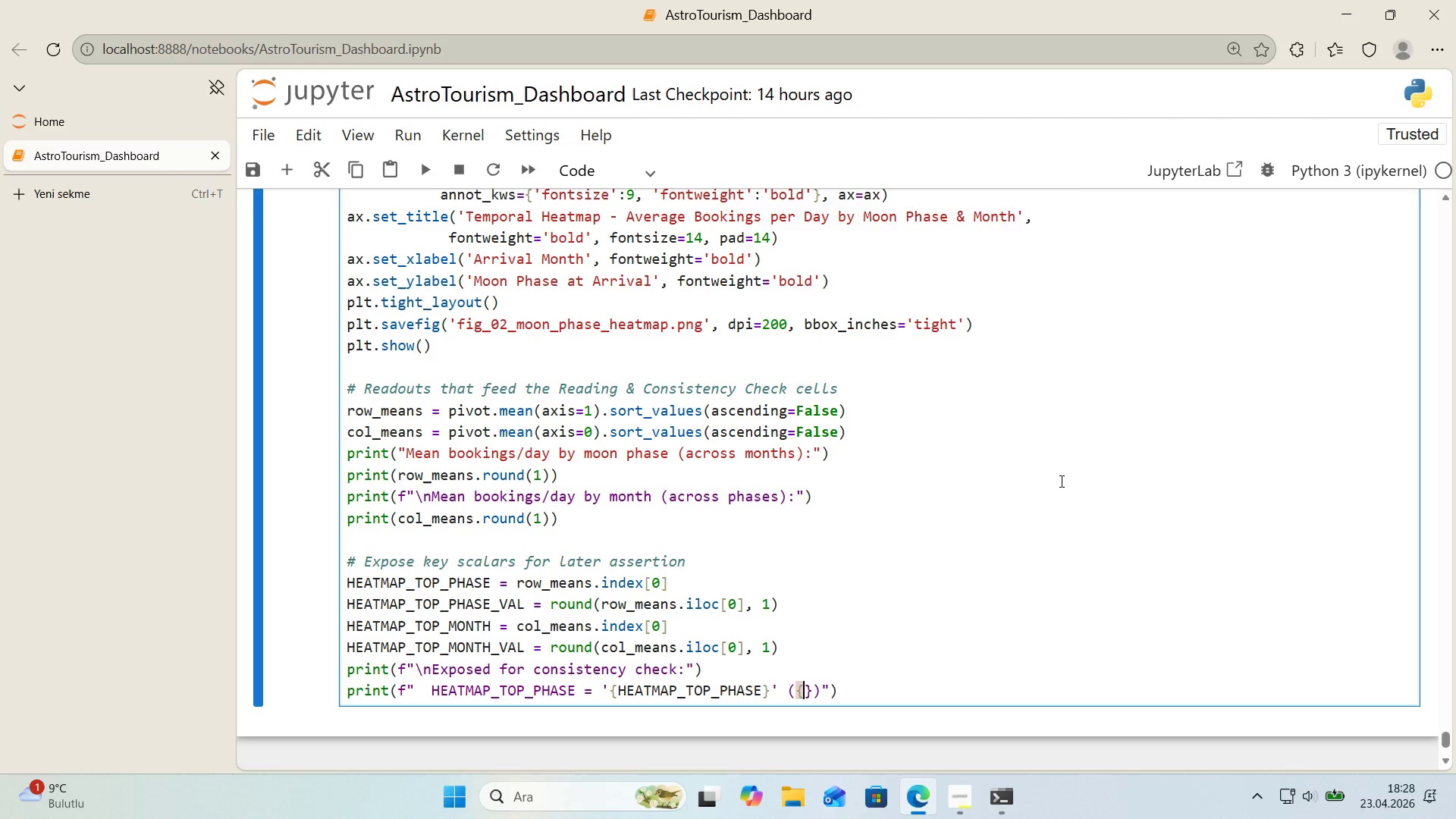 
type(HEAA)
key(Backspace)
type(TMAP_TOP_PHASE_VAL)
 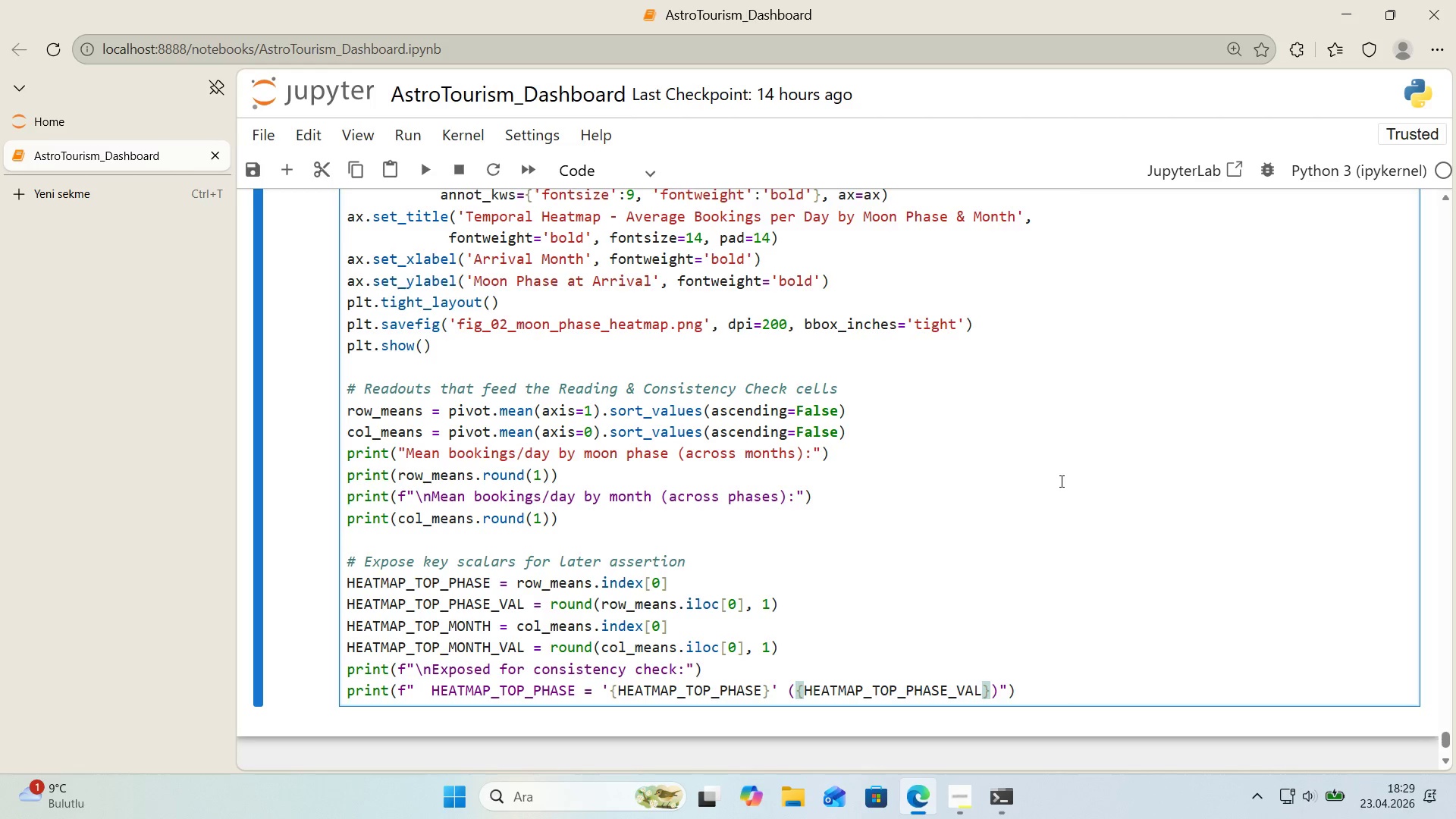 
key(ArrowRight)
 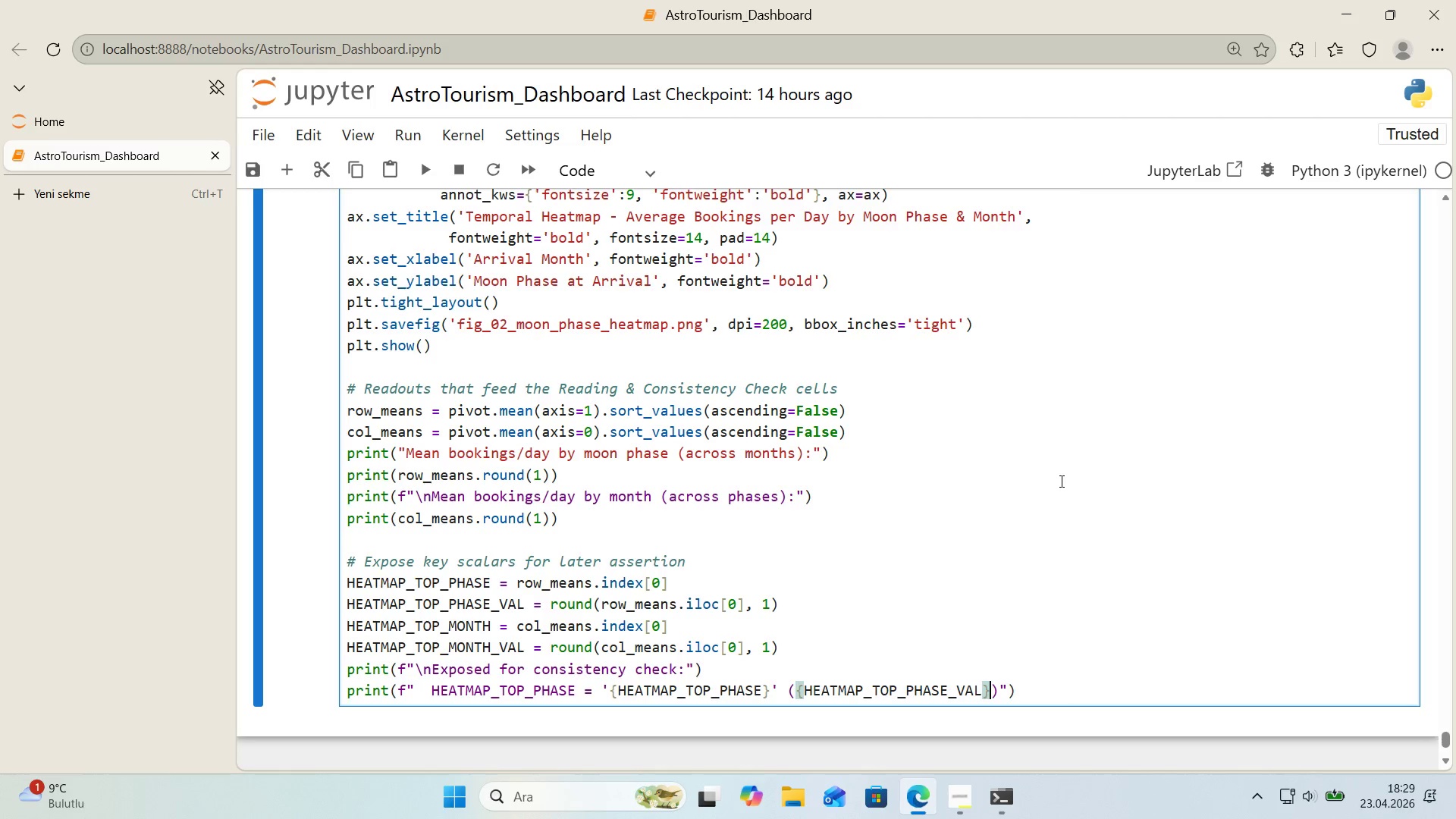 
key(ArrowRight)
 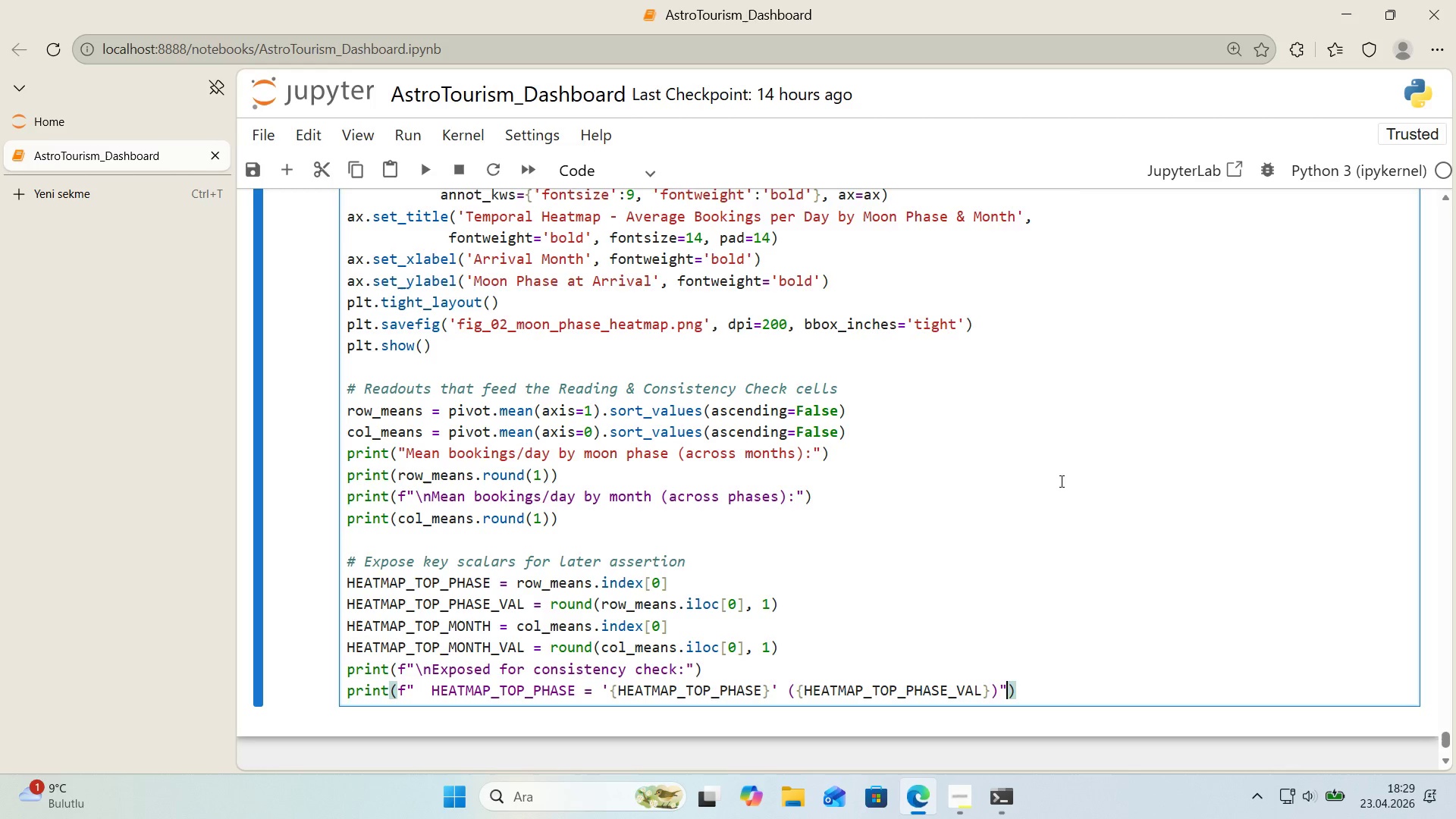 
key(ArrowRight)
 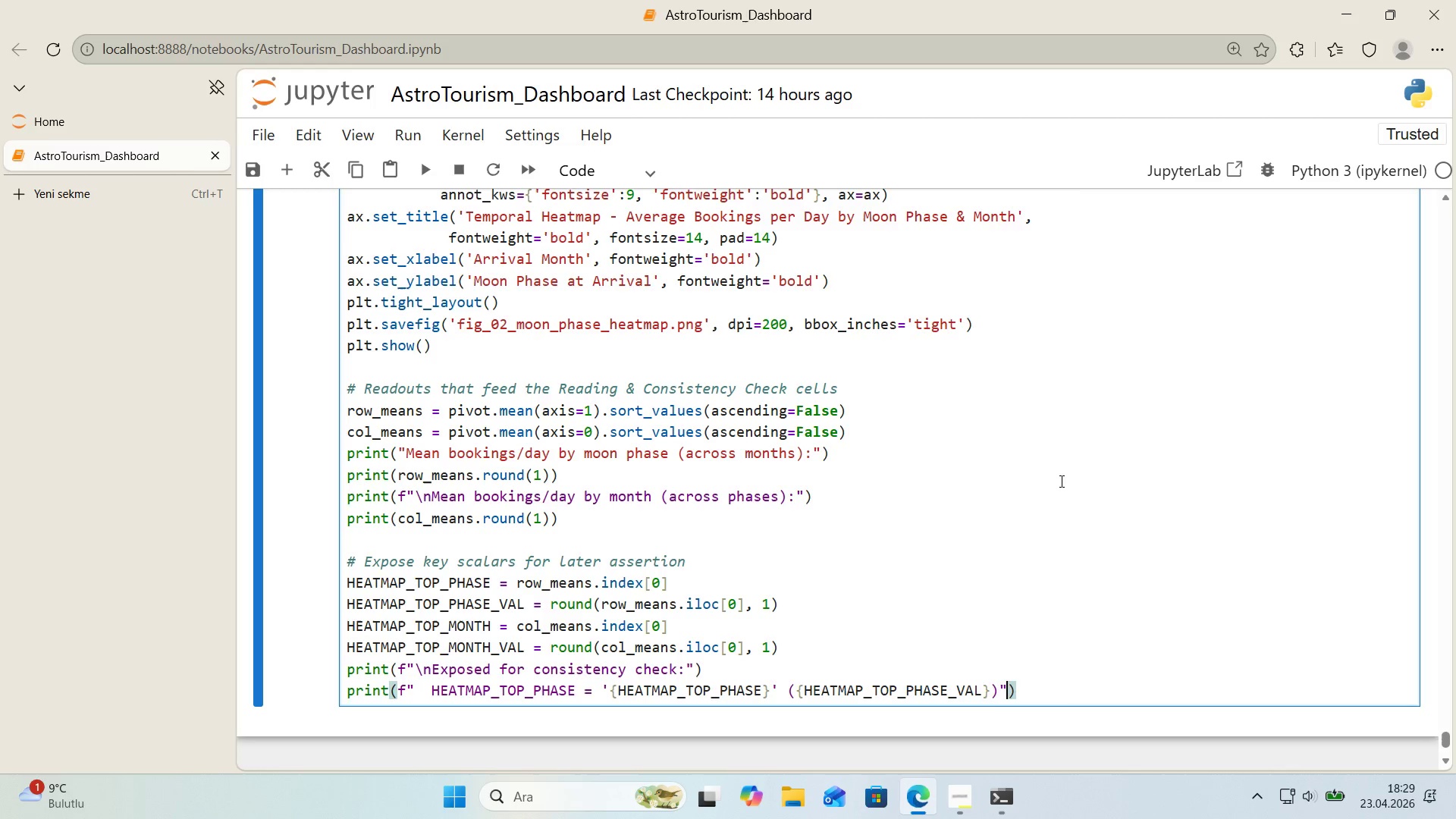 
key(ArrowRight)
 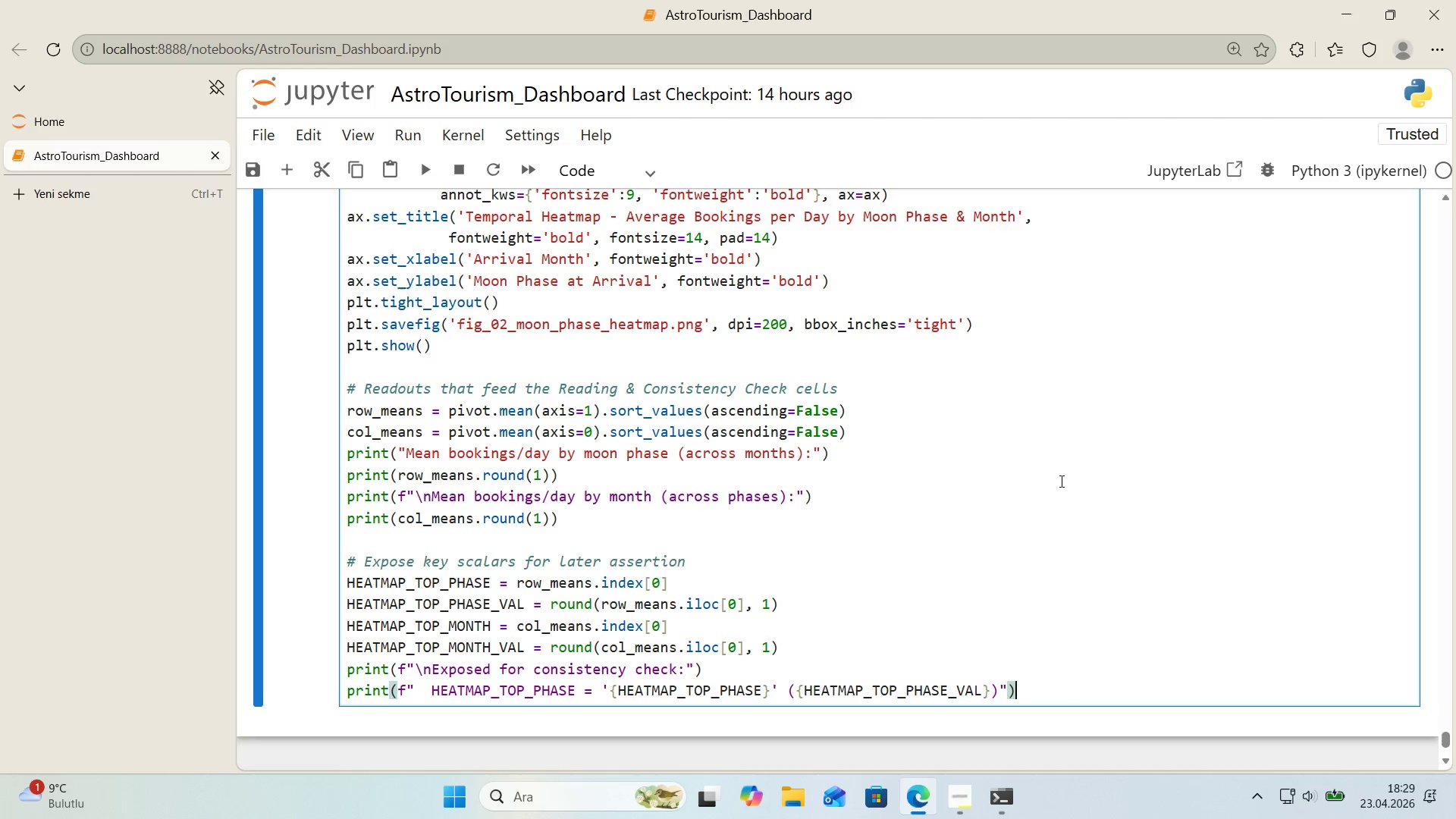 
key(Enter)
 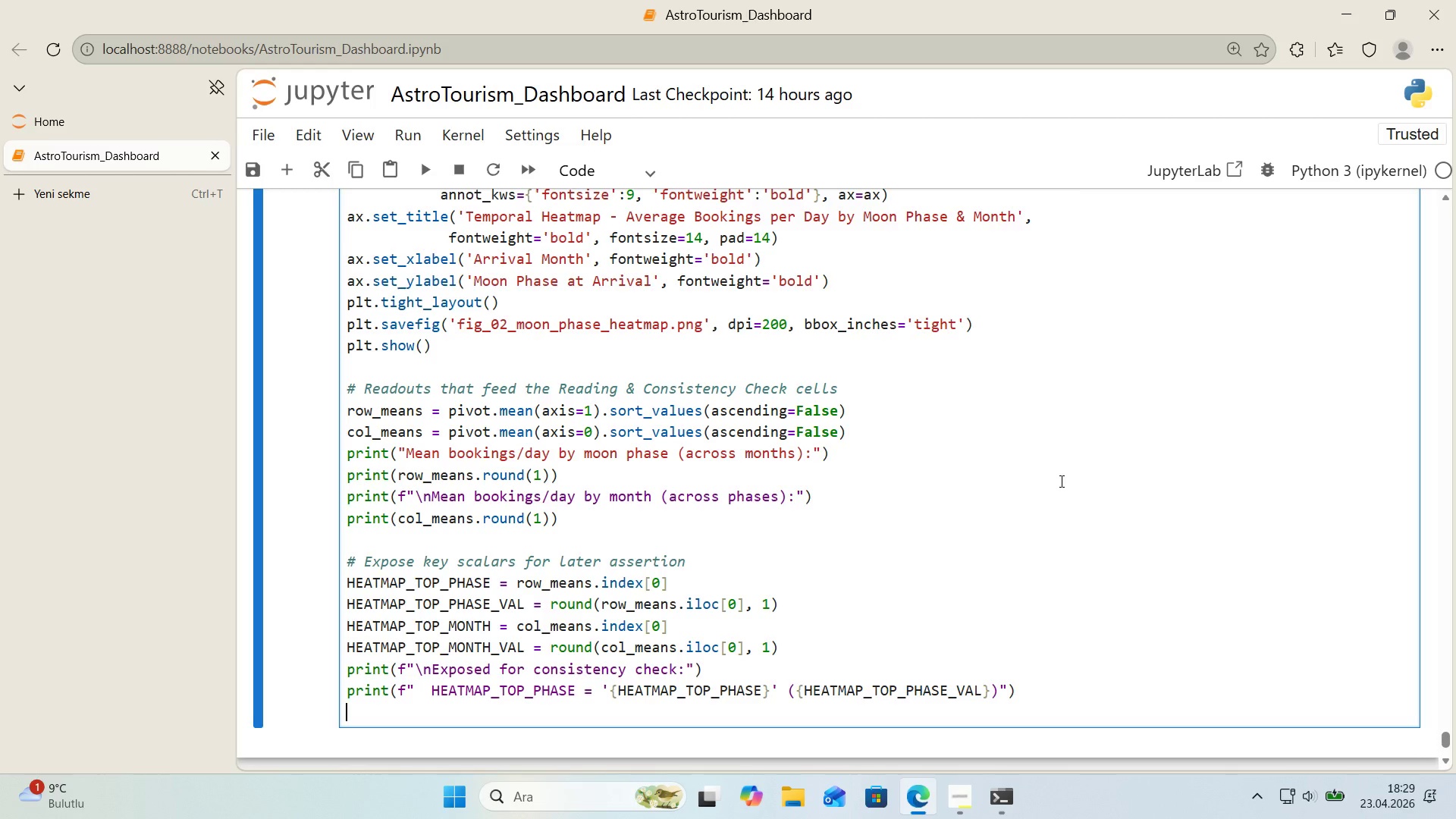 
type(pr'nt*()
 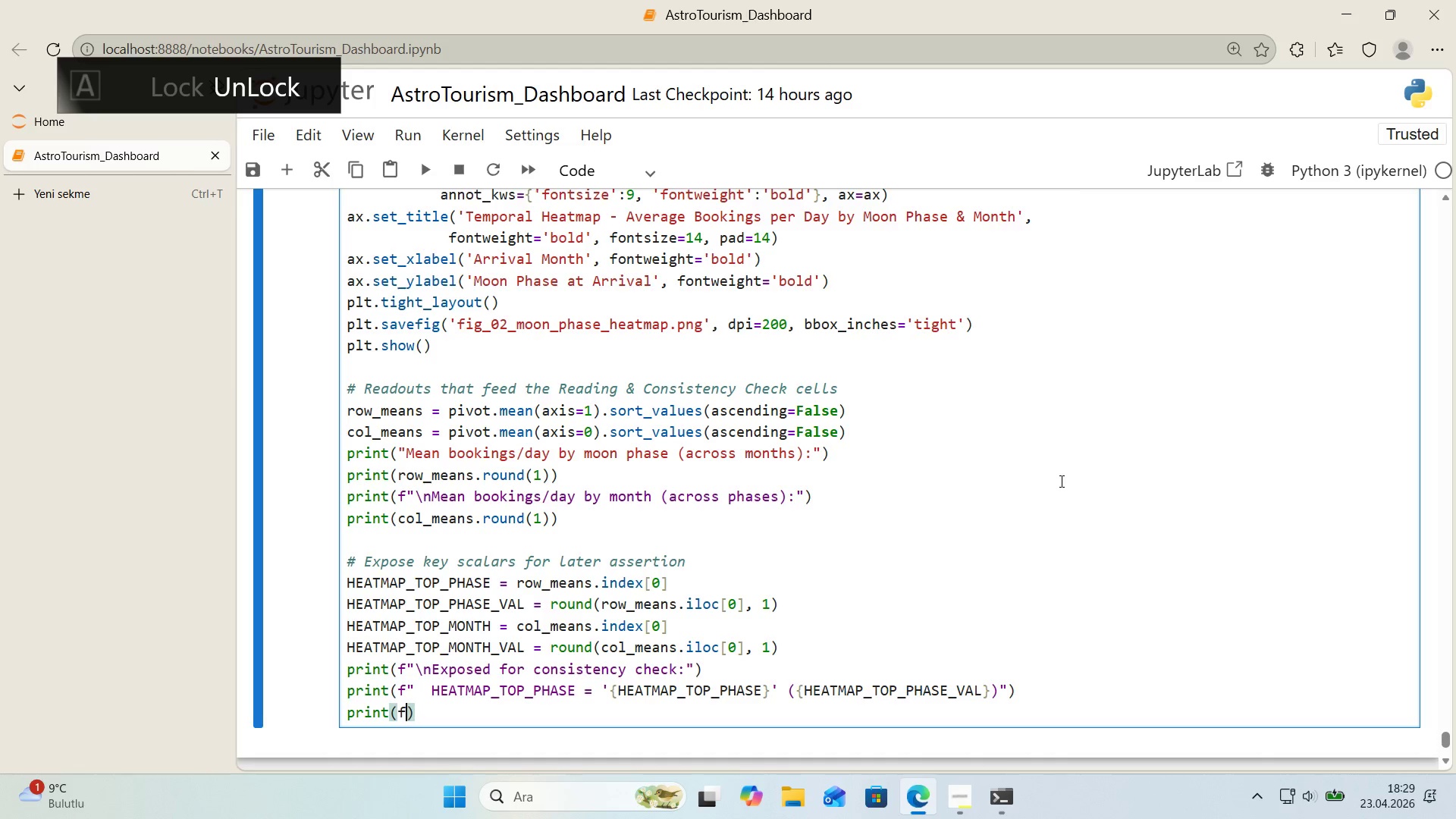 
 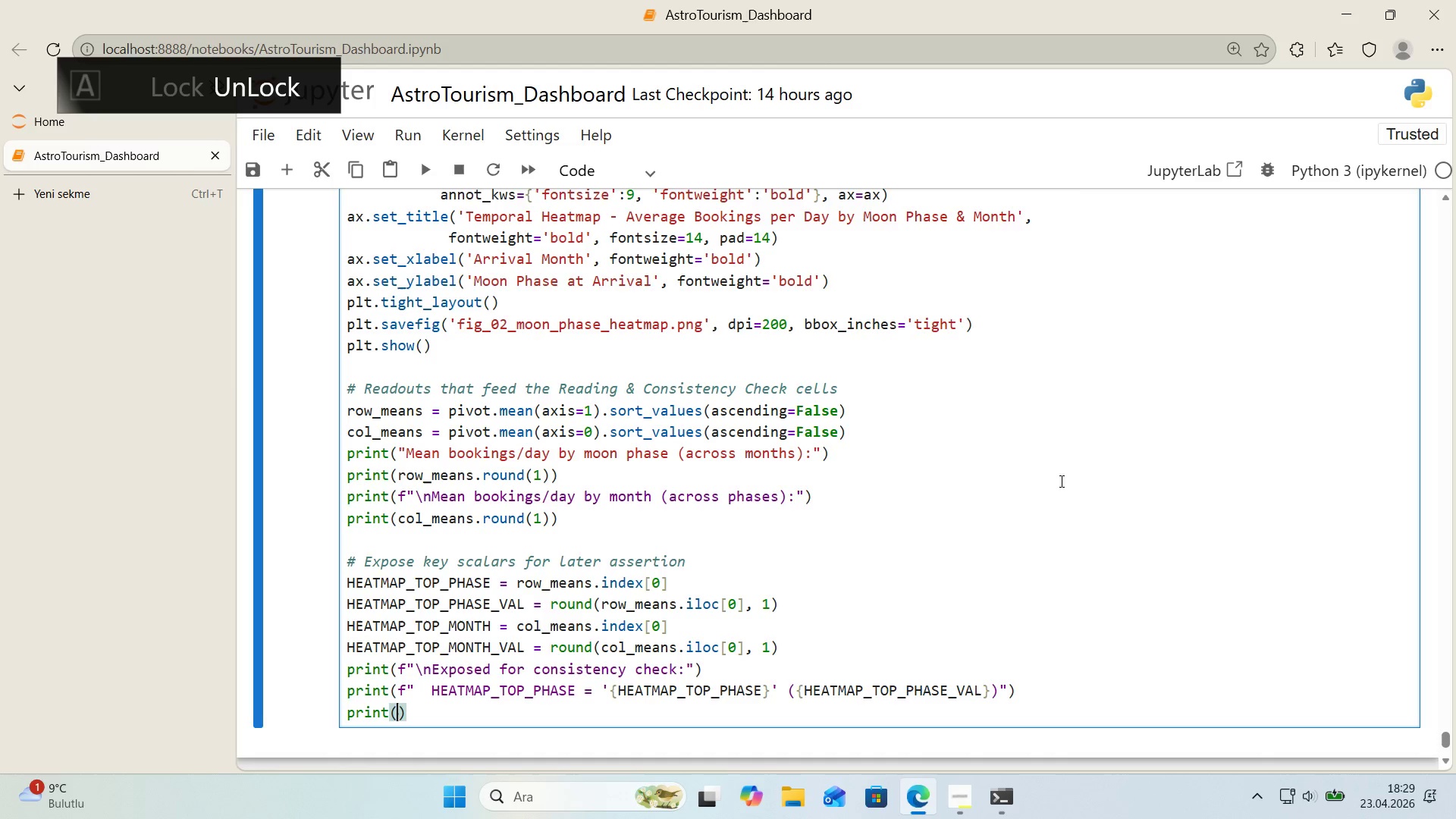 
key(ArrowLeft)
 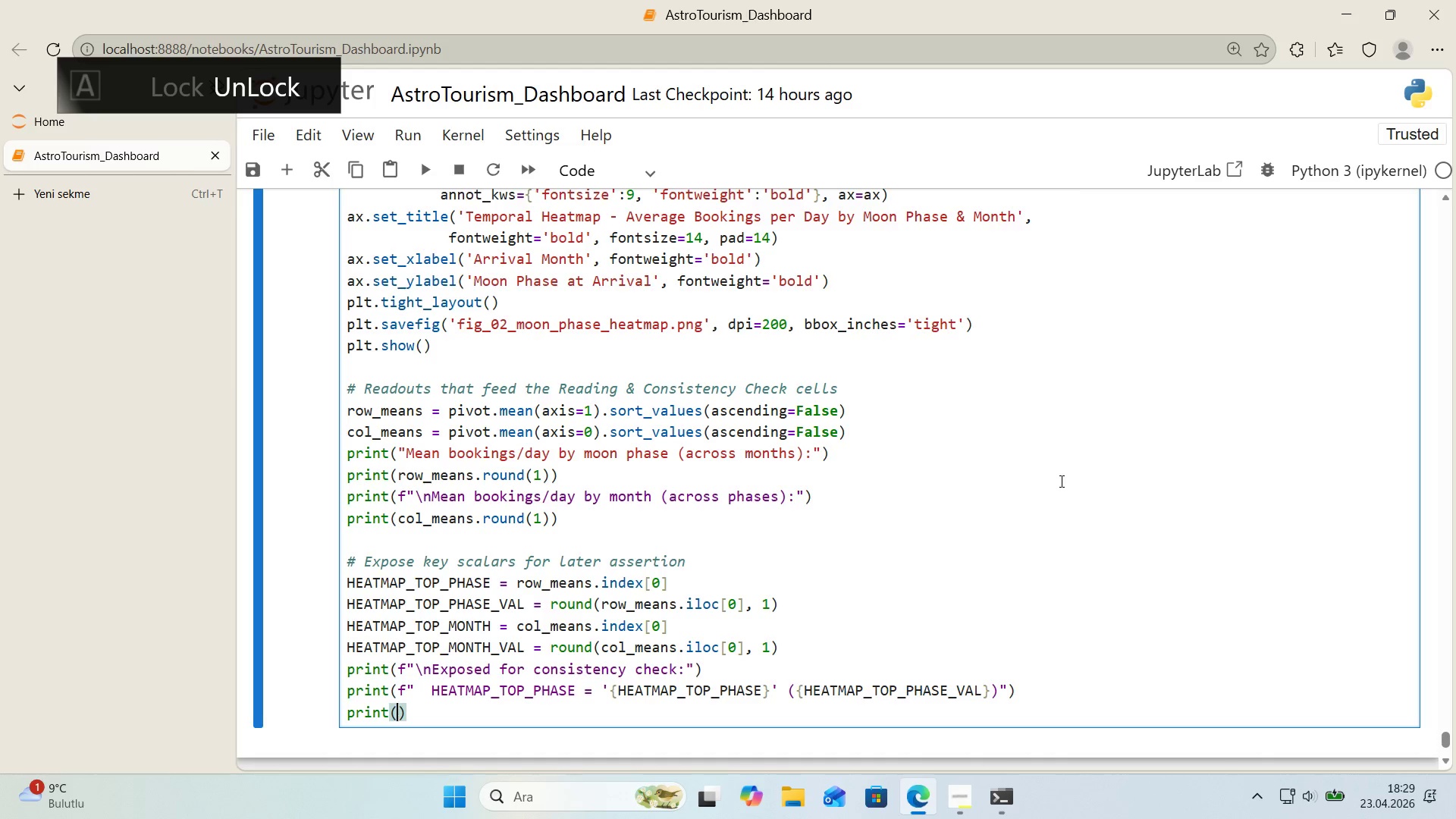 
key(F)
 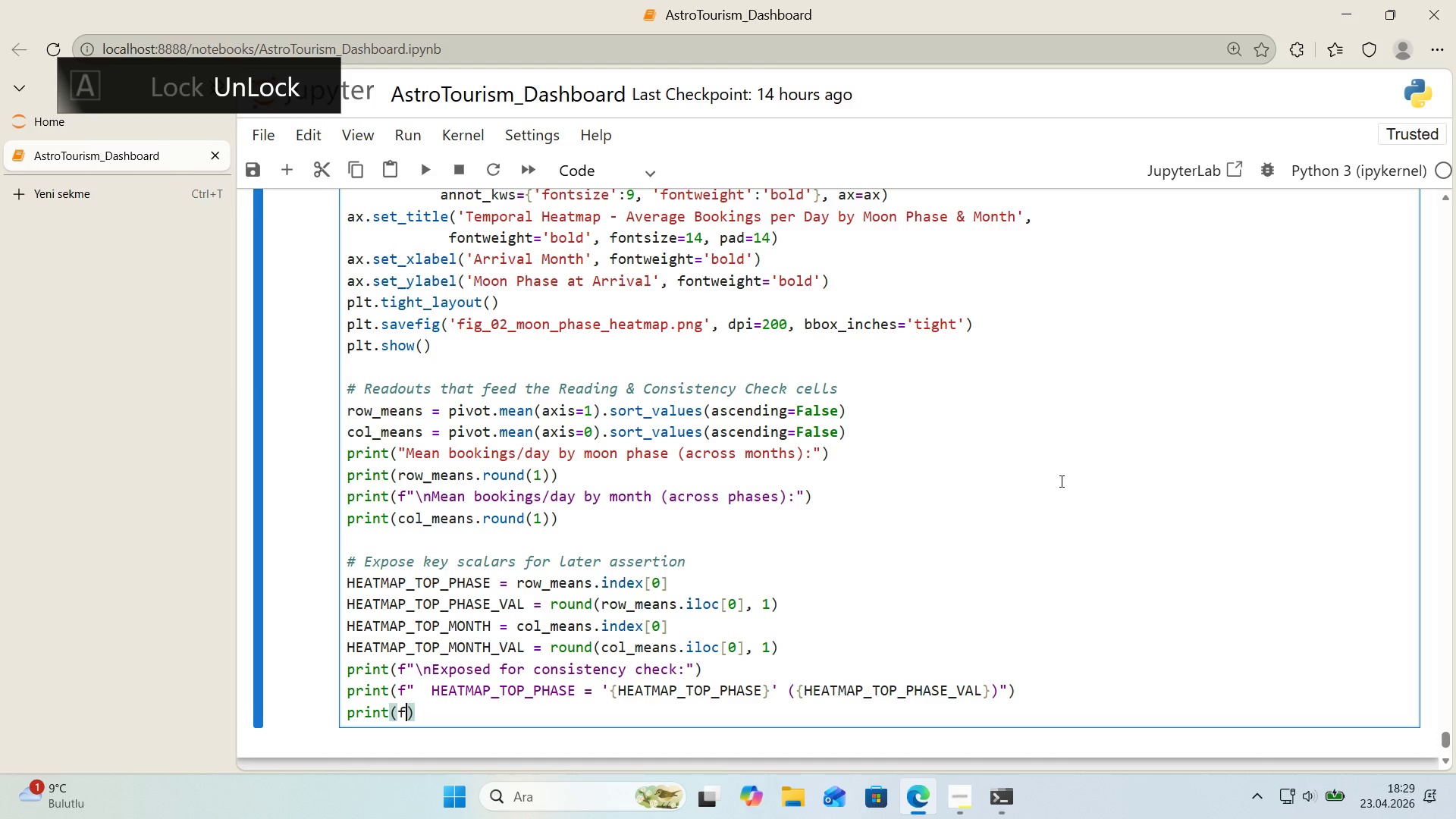 
key(ArrowLeft)
 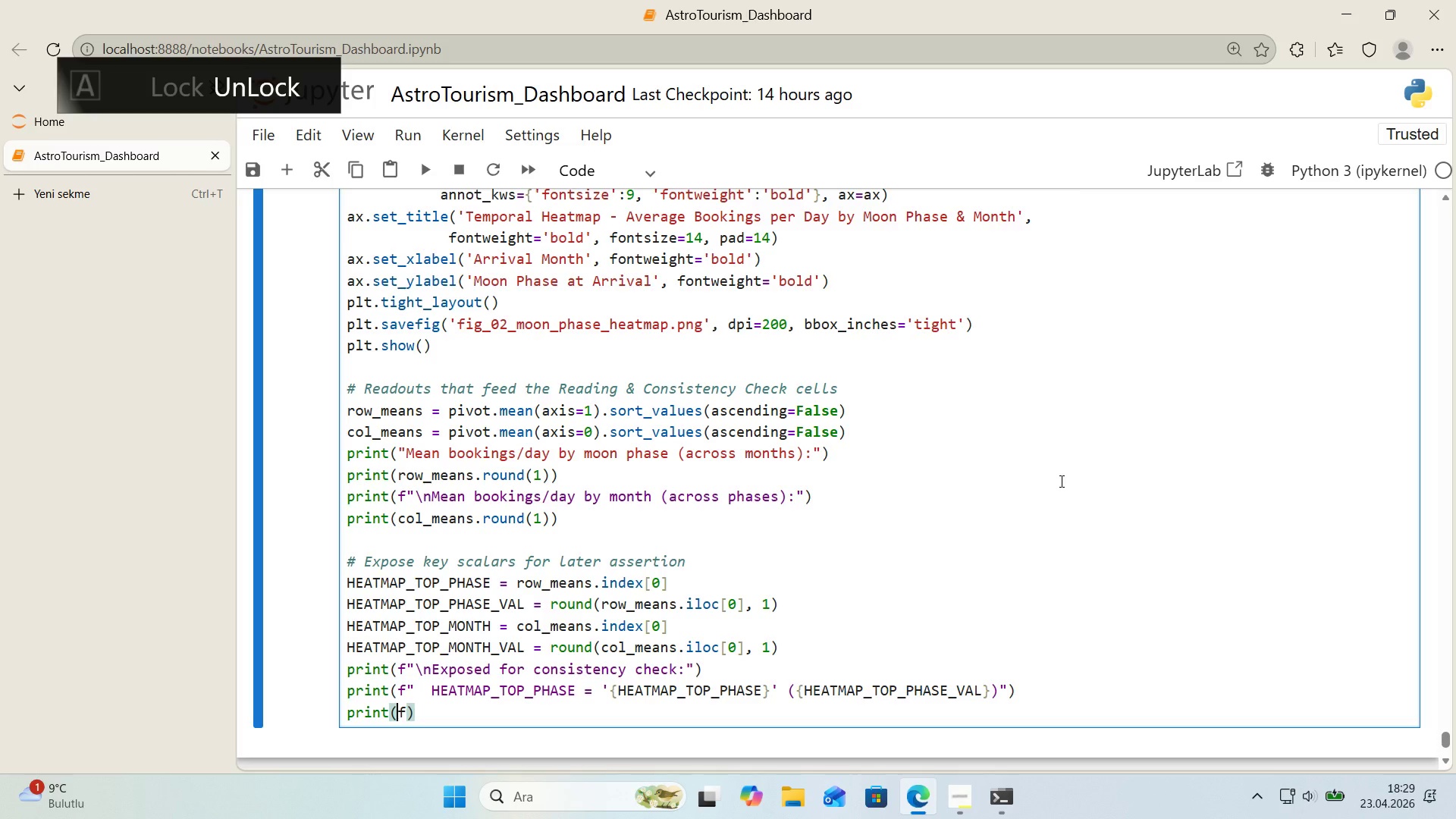 
key(ArrowRight)
 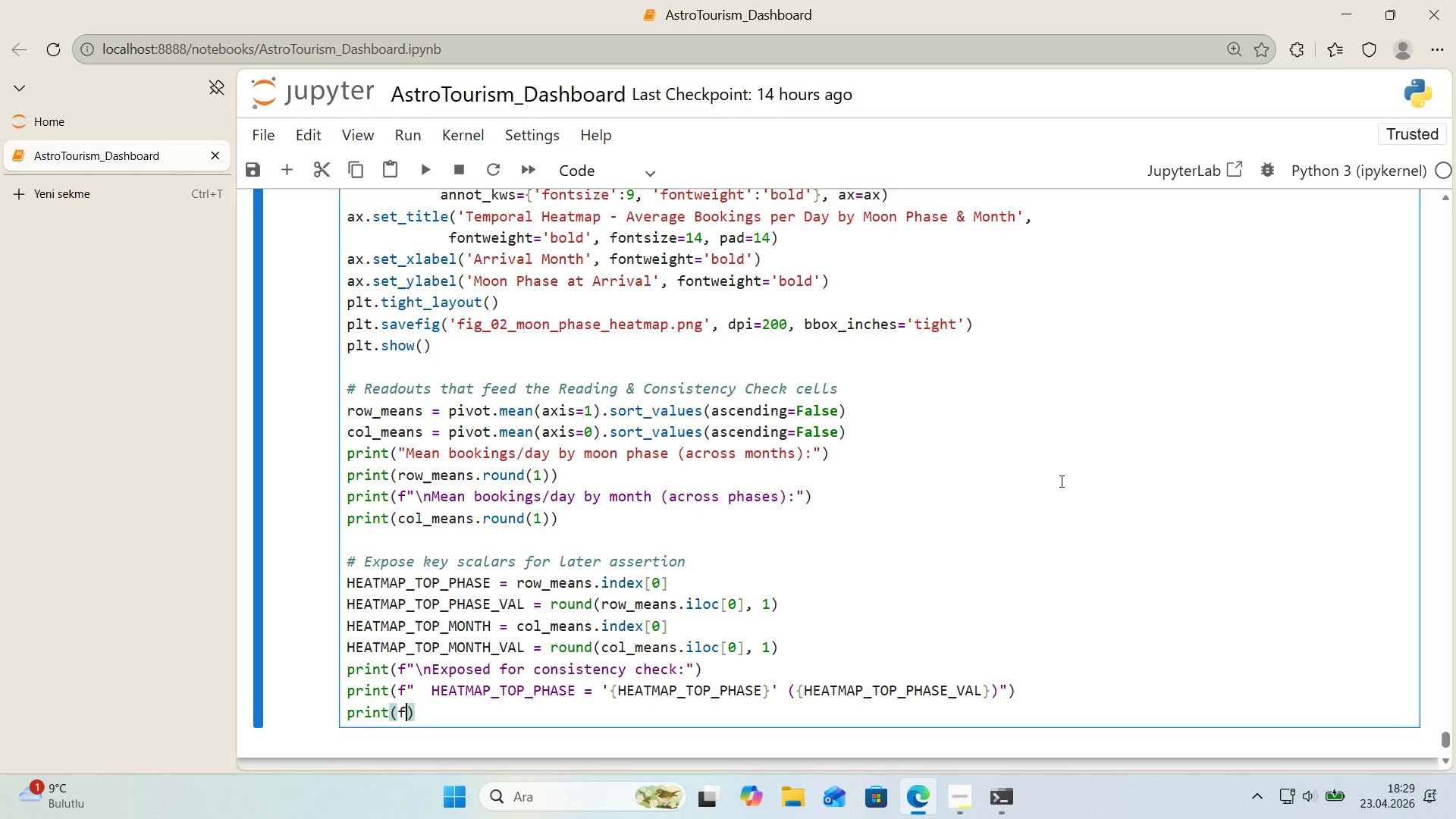 
key(Backquote)
 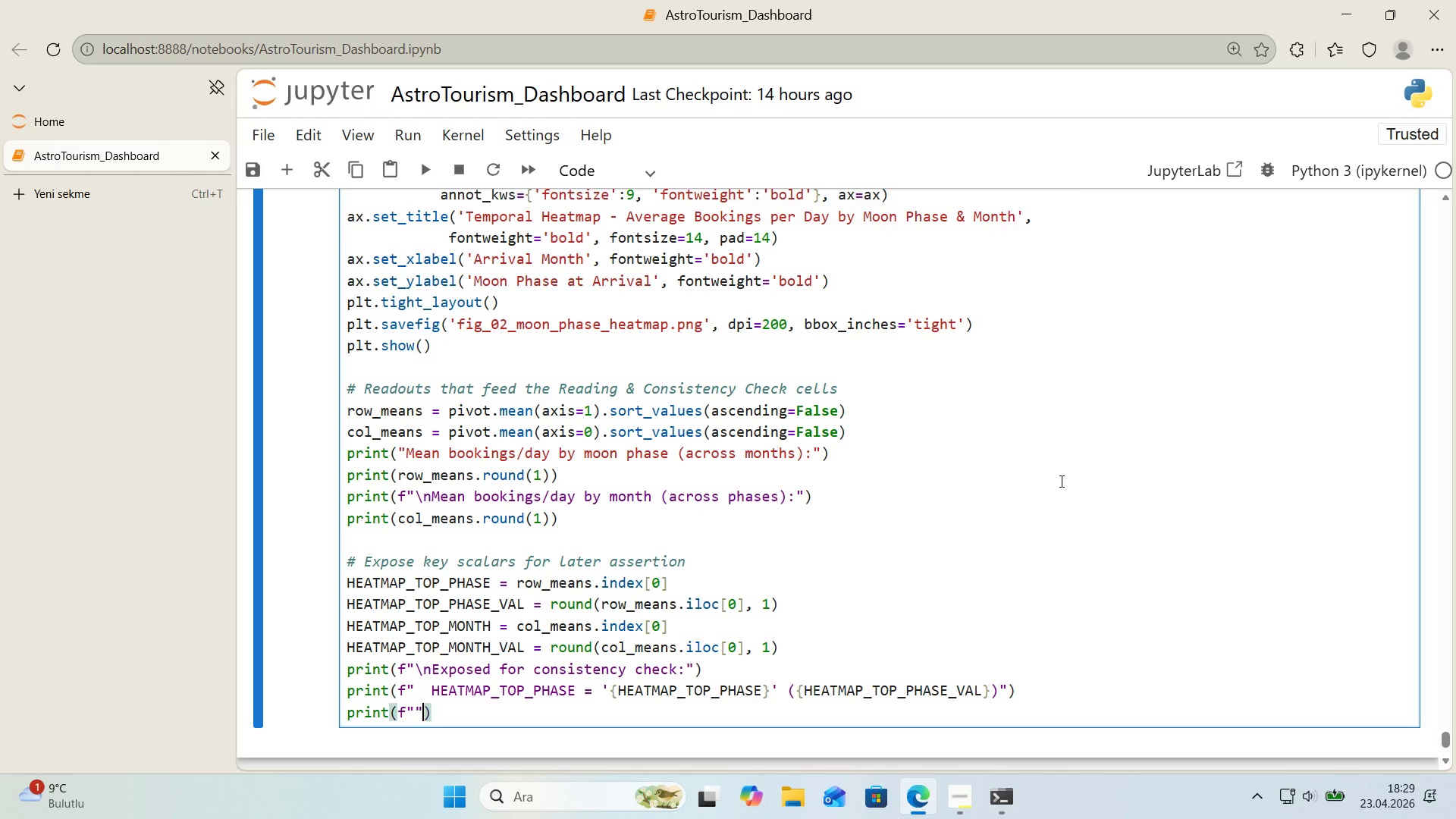 
key(Backquote)
 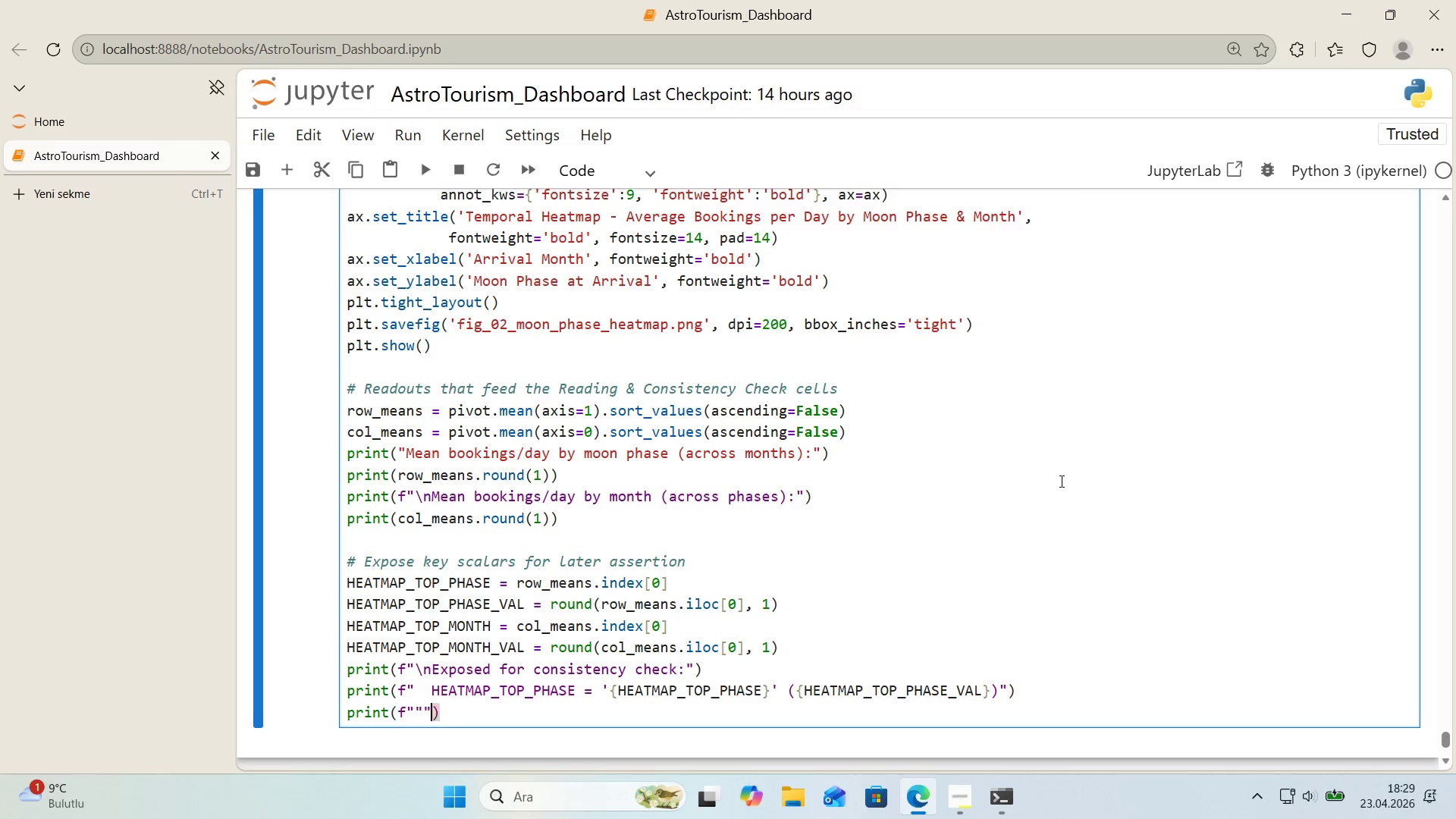 
key(Backquote)
 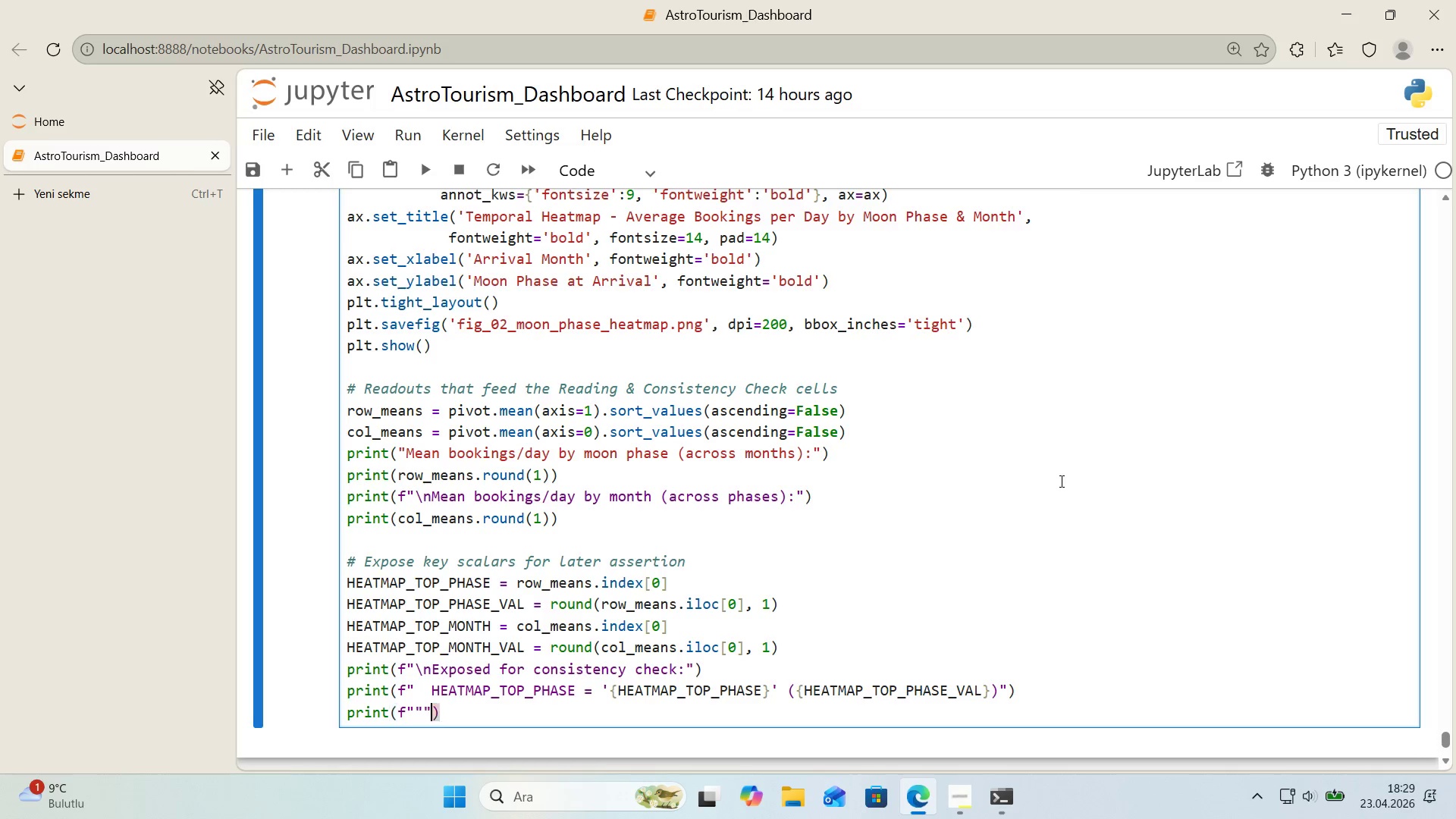 
key(Backquote)
 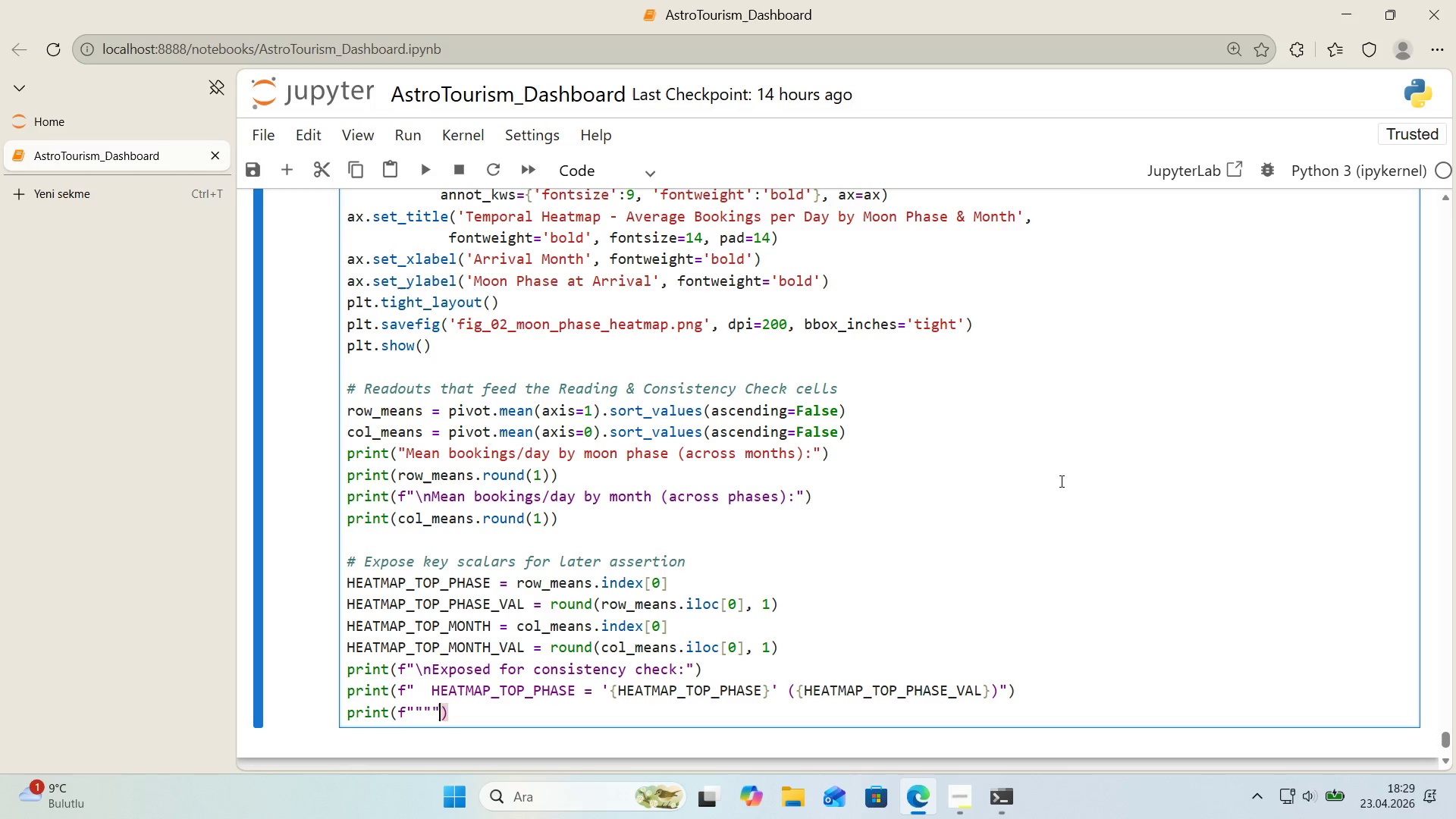 
key(ArrowLeft)
 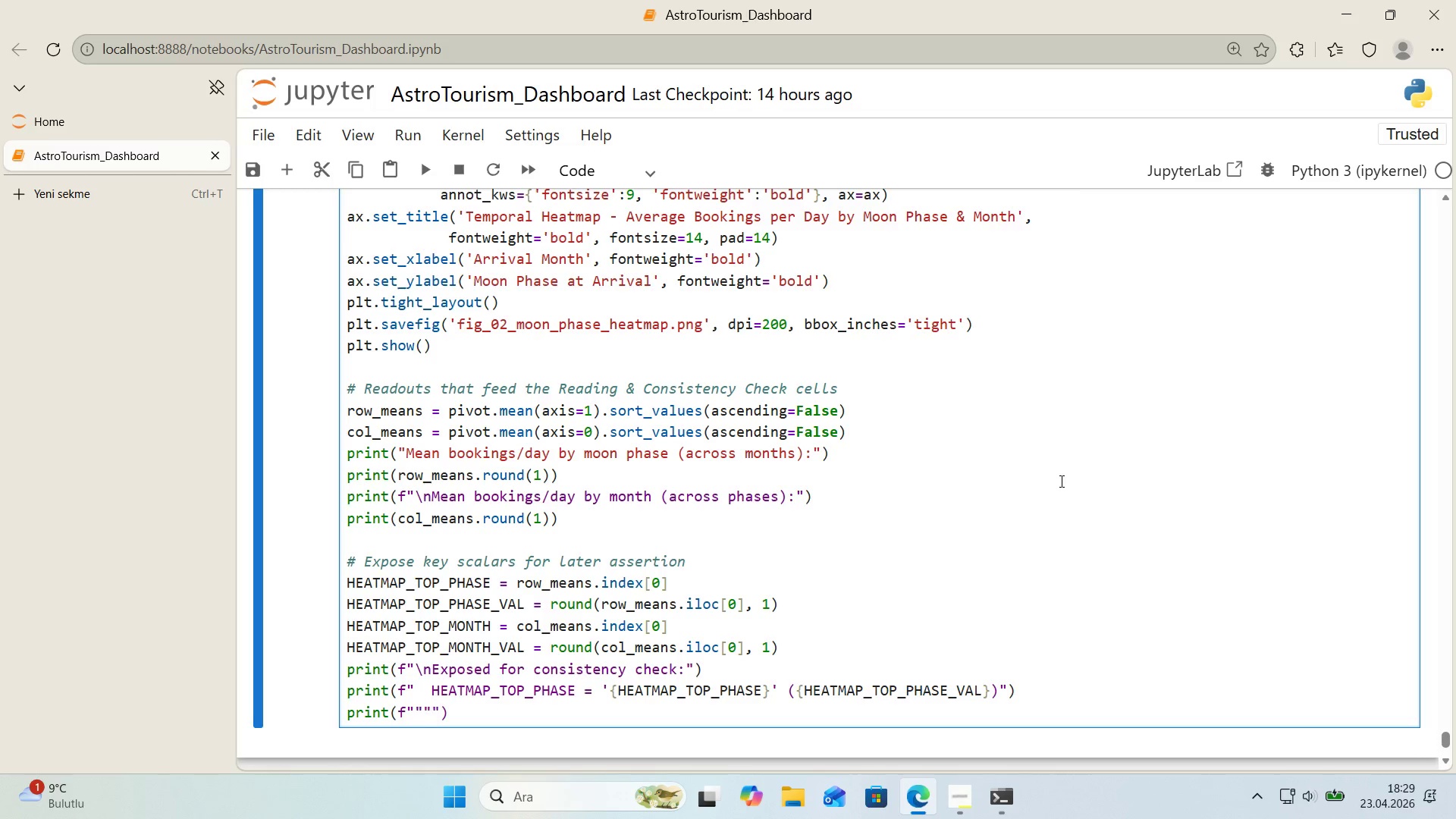 
key(Backspace)
 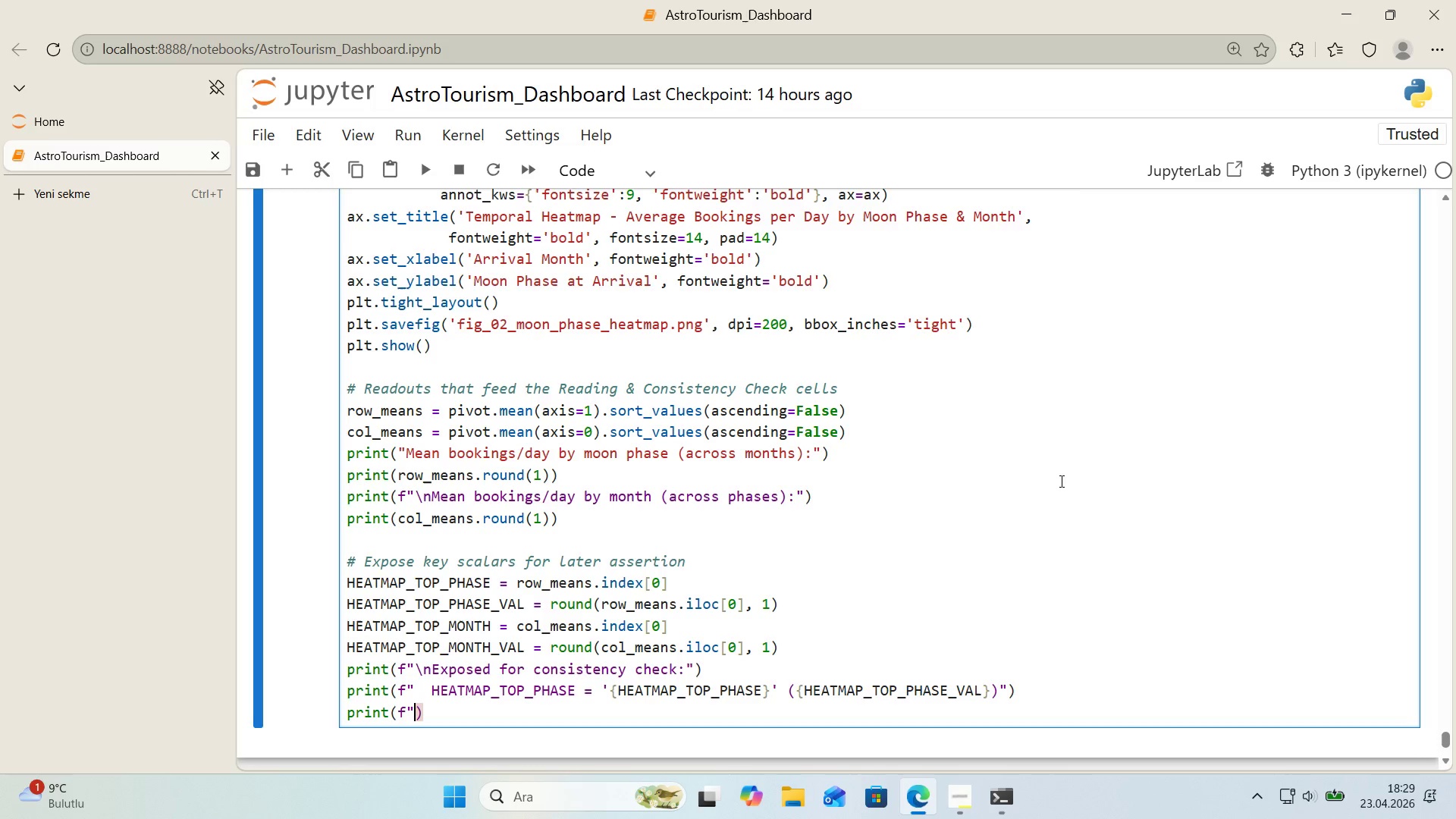 
key(Backspace)
 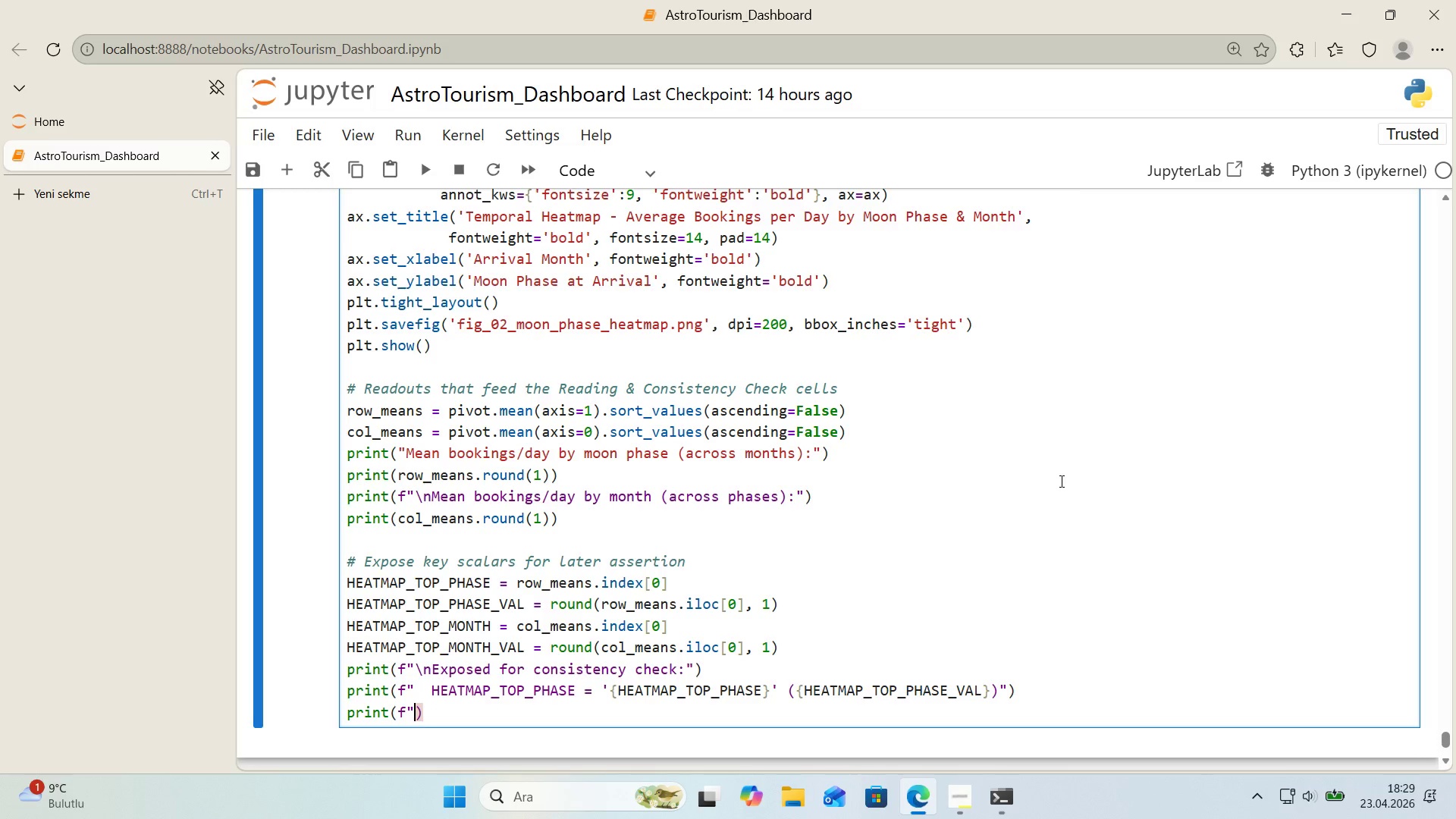 
key(Backquote)
 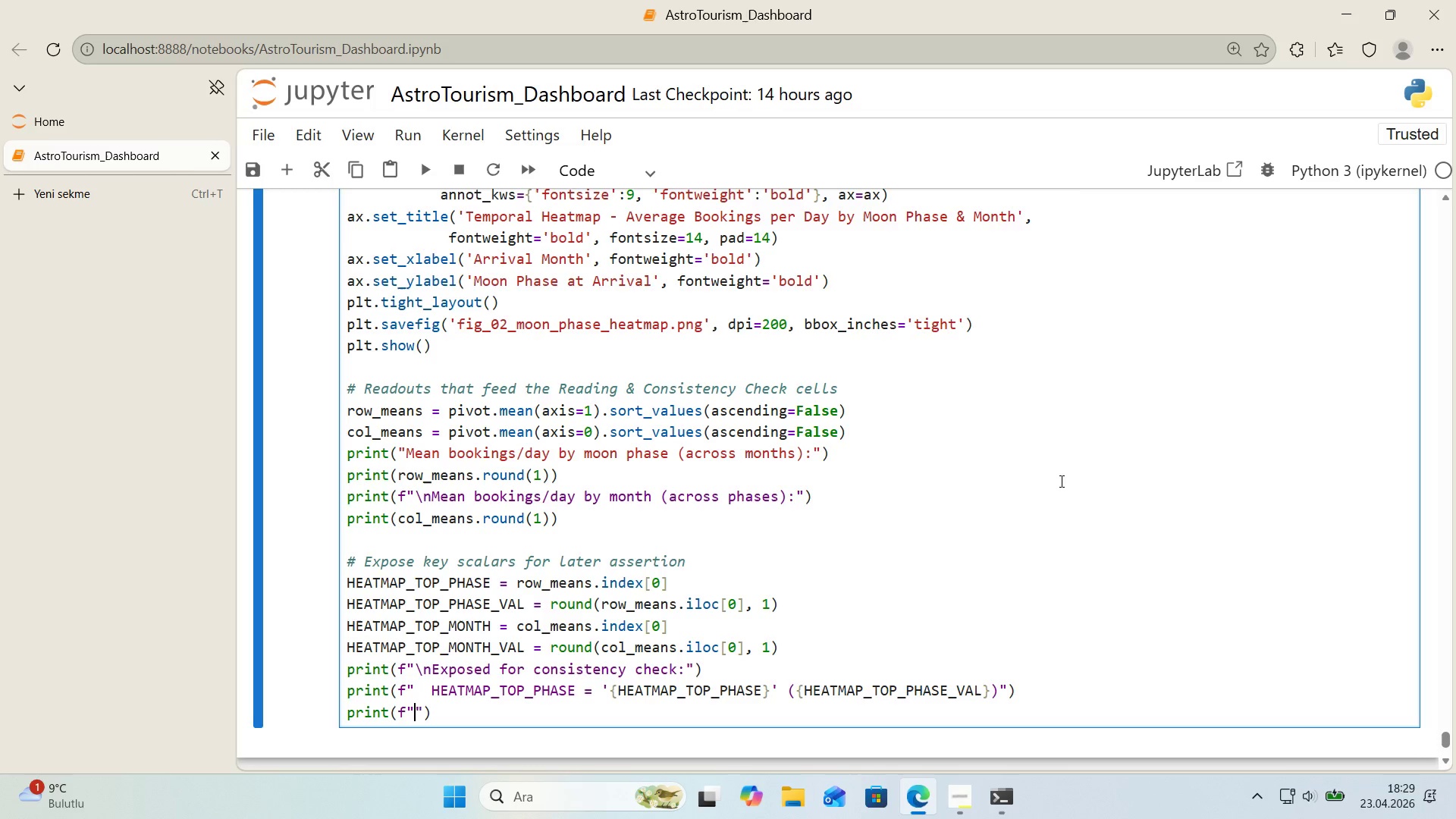 
key(ArrowLeft)
 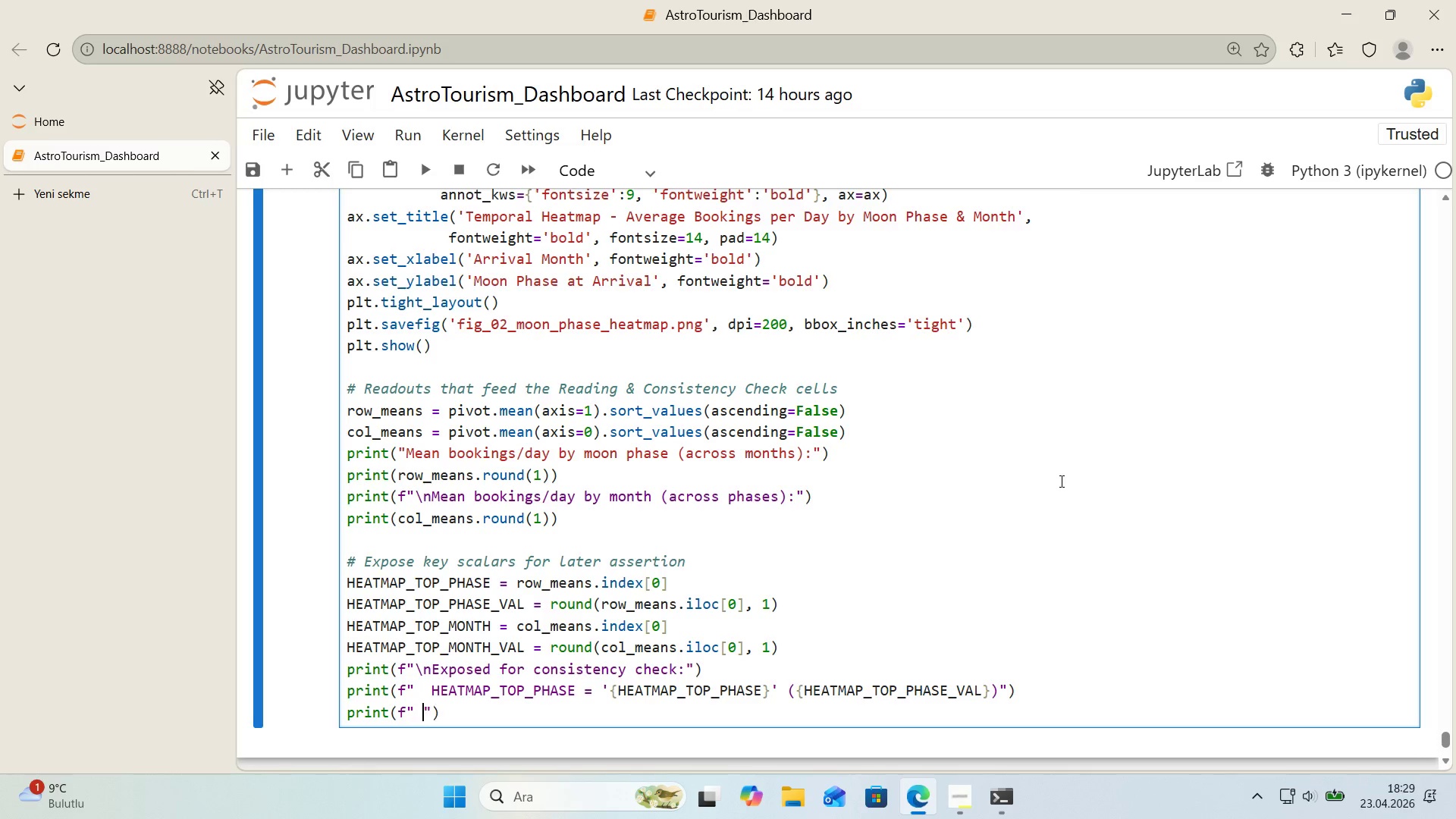 
type(  HEATMAP_TOP_MONTH ) @@)
 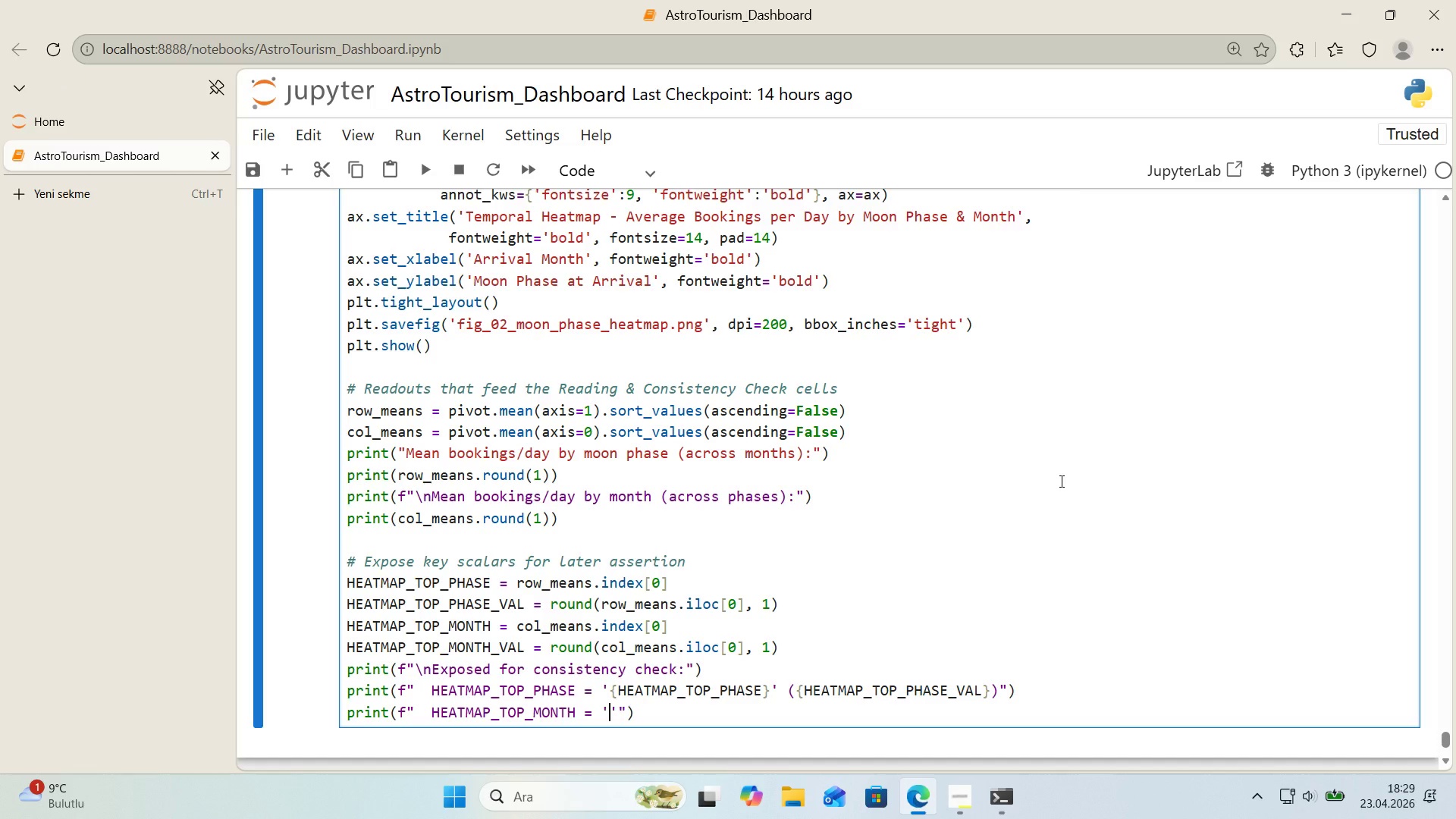 
 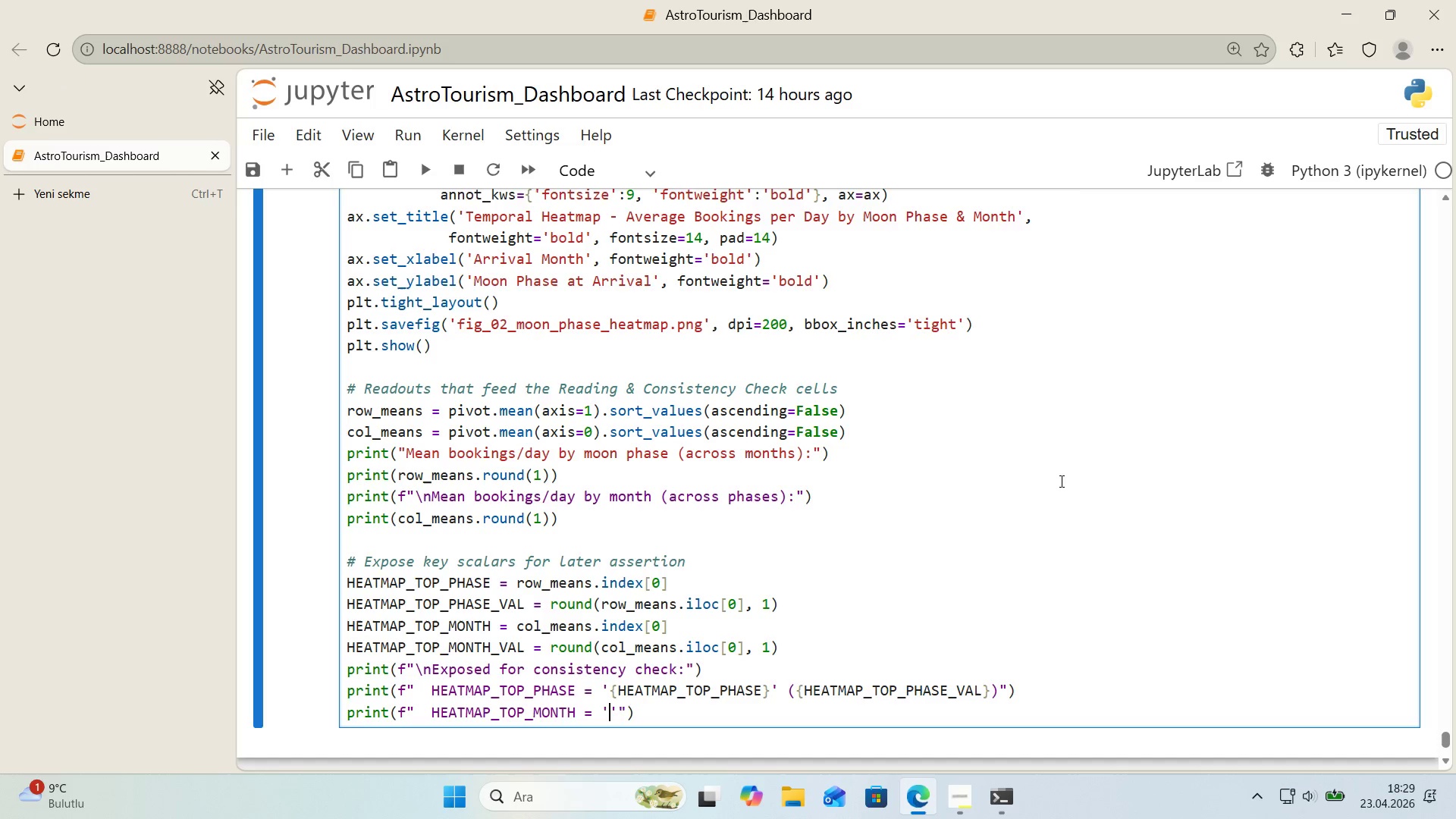 
key(ArrowLeft)
 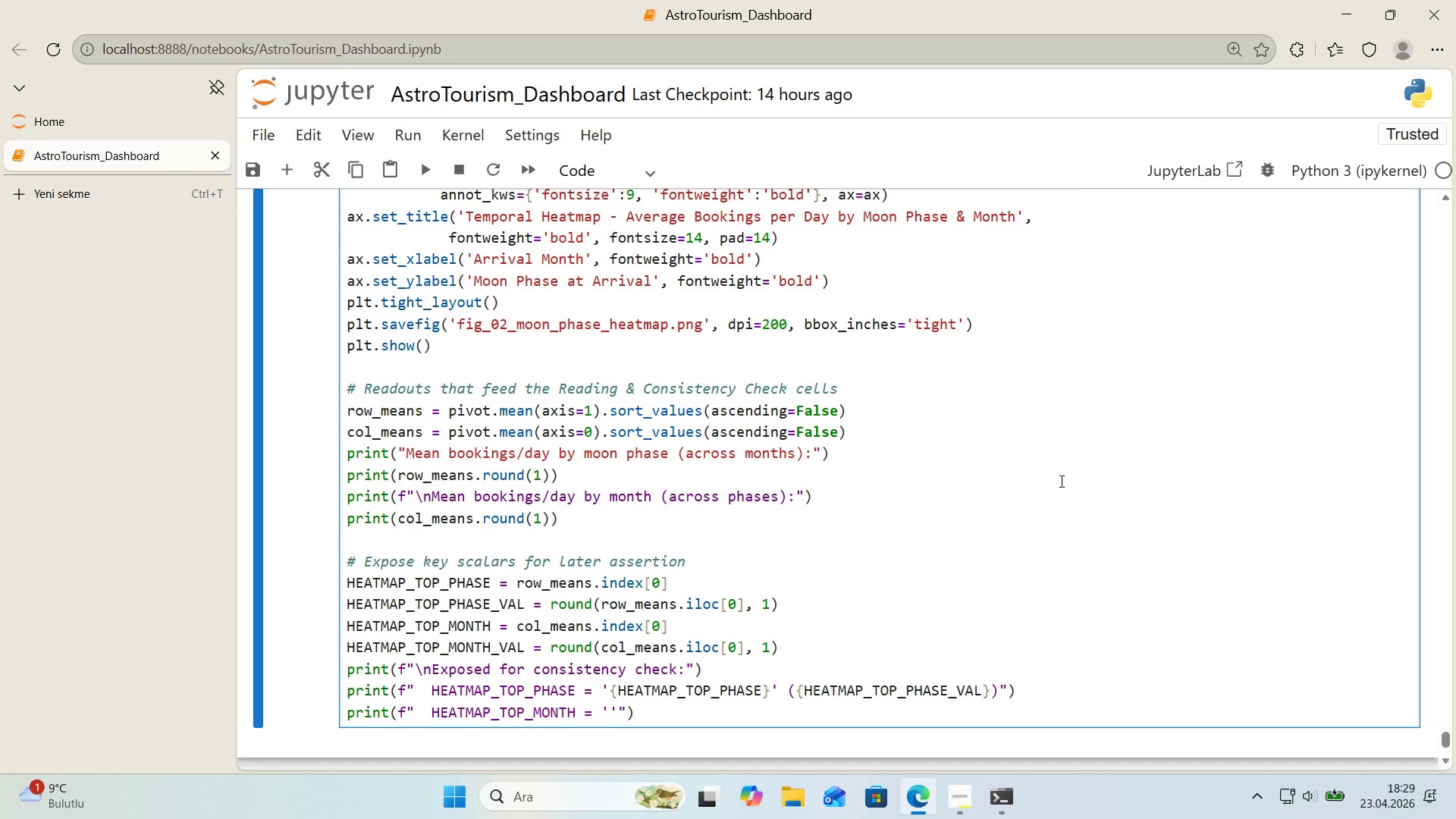 
key(Alt+Control+7)
 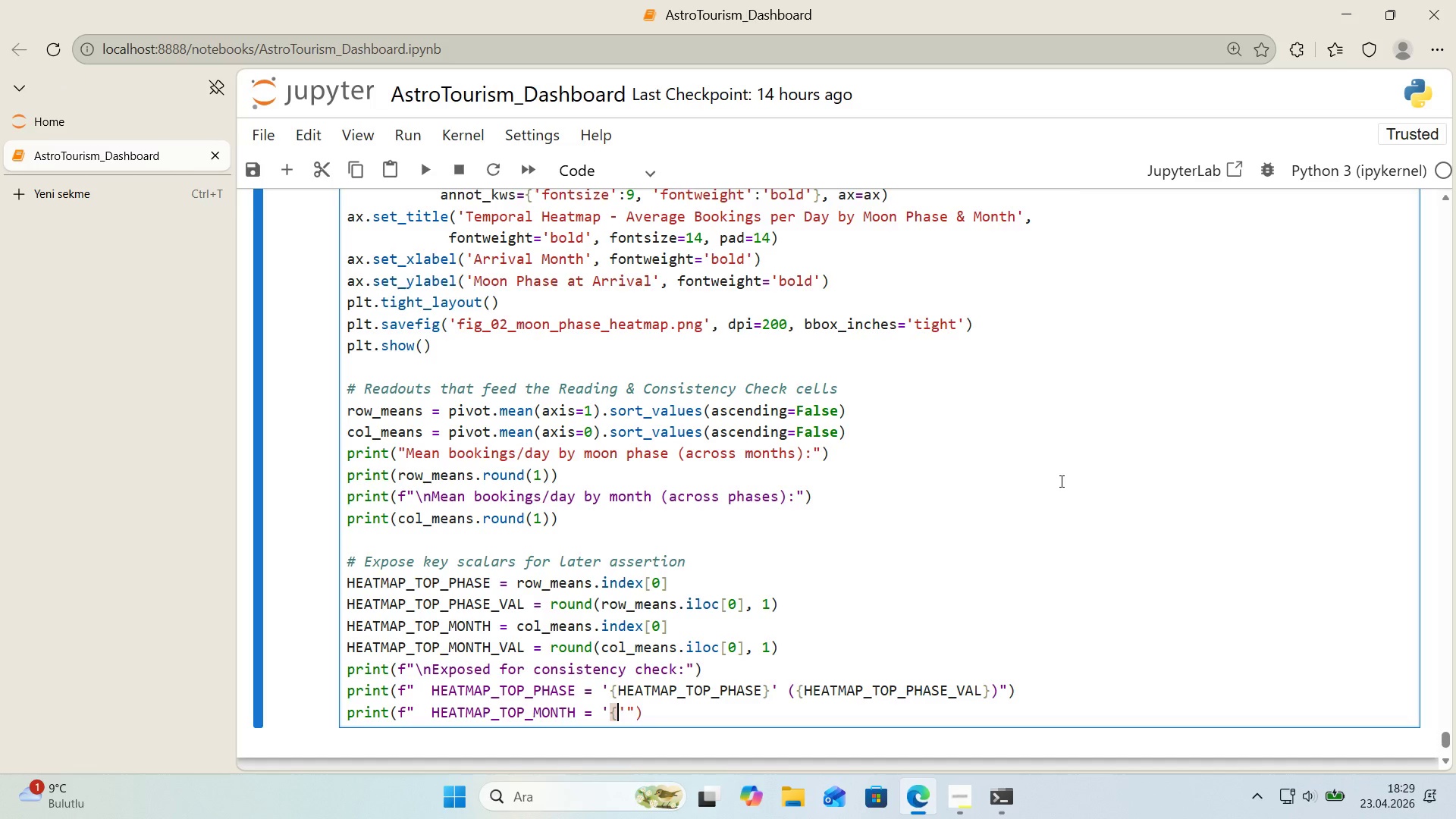 
key(Alt+Control+0)
 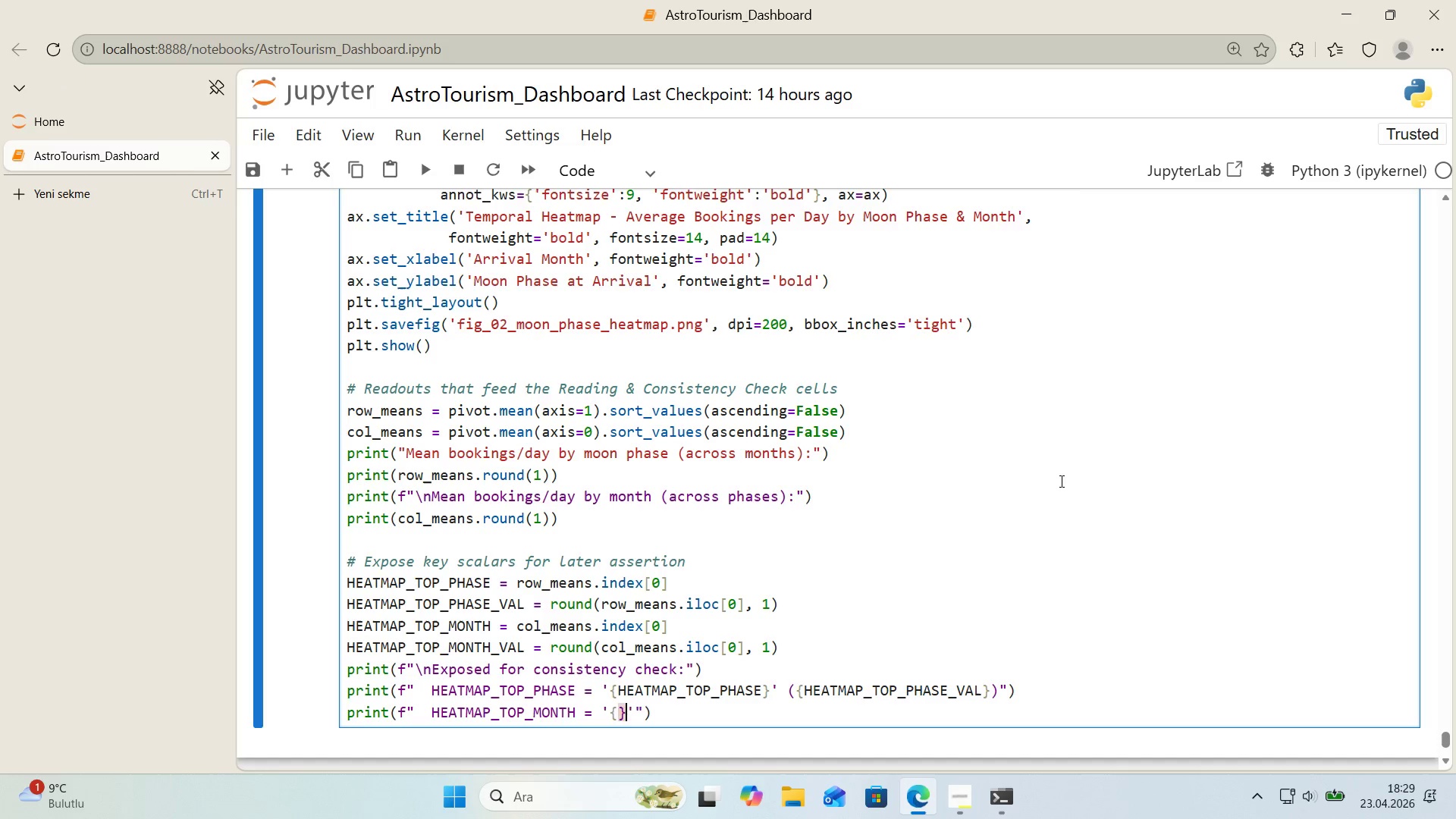 
key(ArrowLeft)
 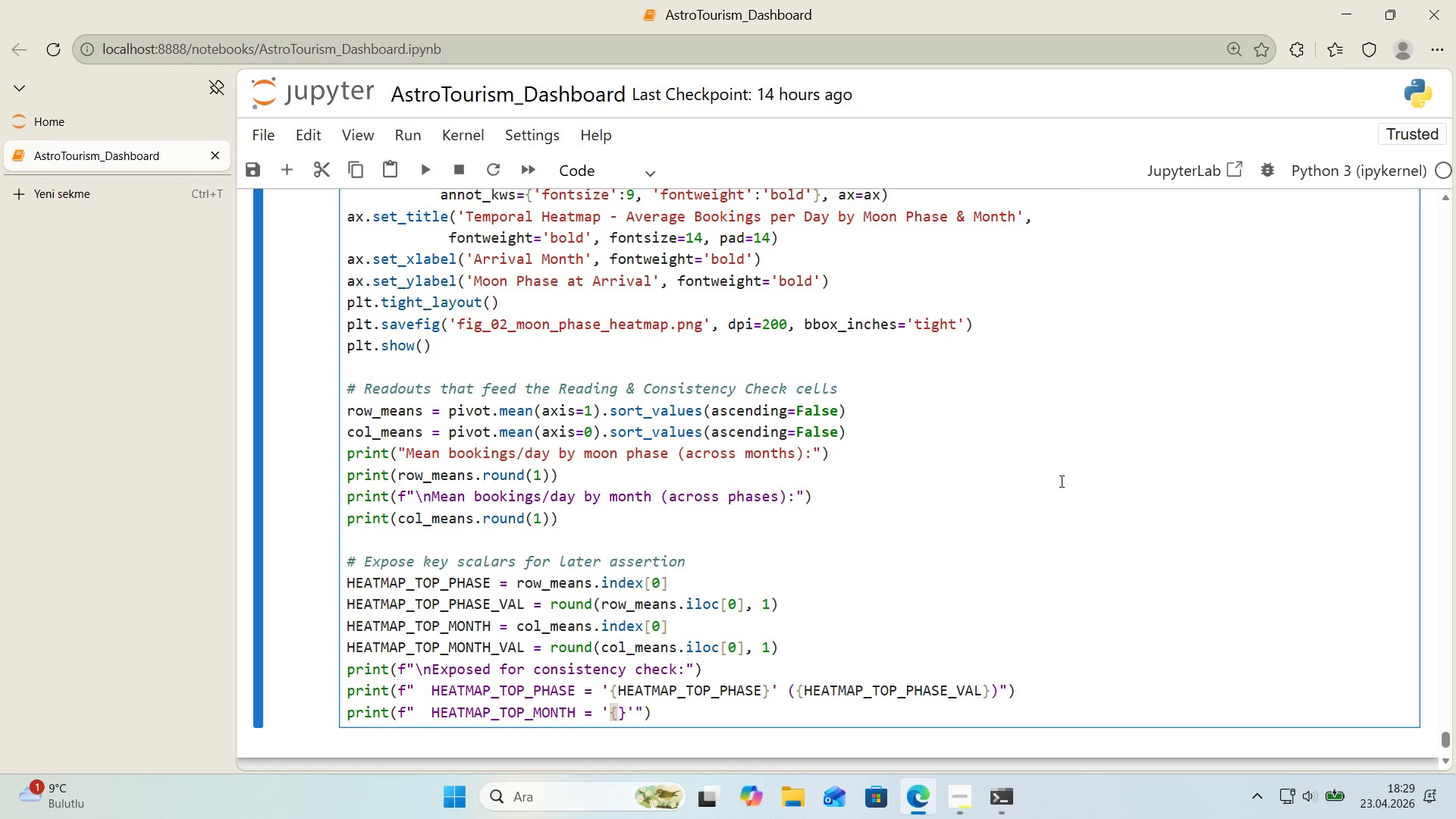 
type(heat)
key(Backspace)
key(Backspace)
key(Backspace)
key(Backspace)
type(HEATMAP_)
 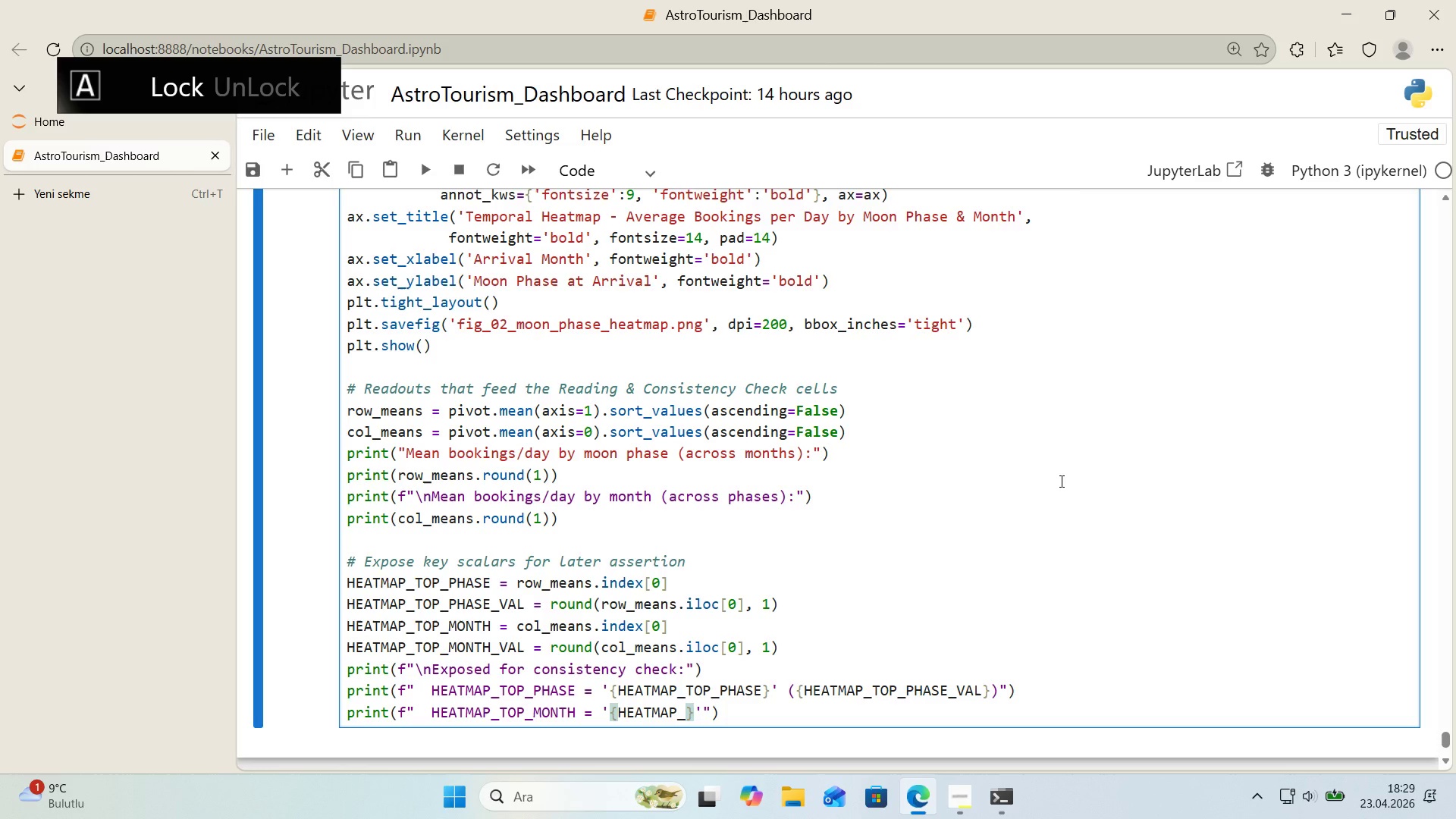 
wait(82.45)
 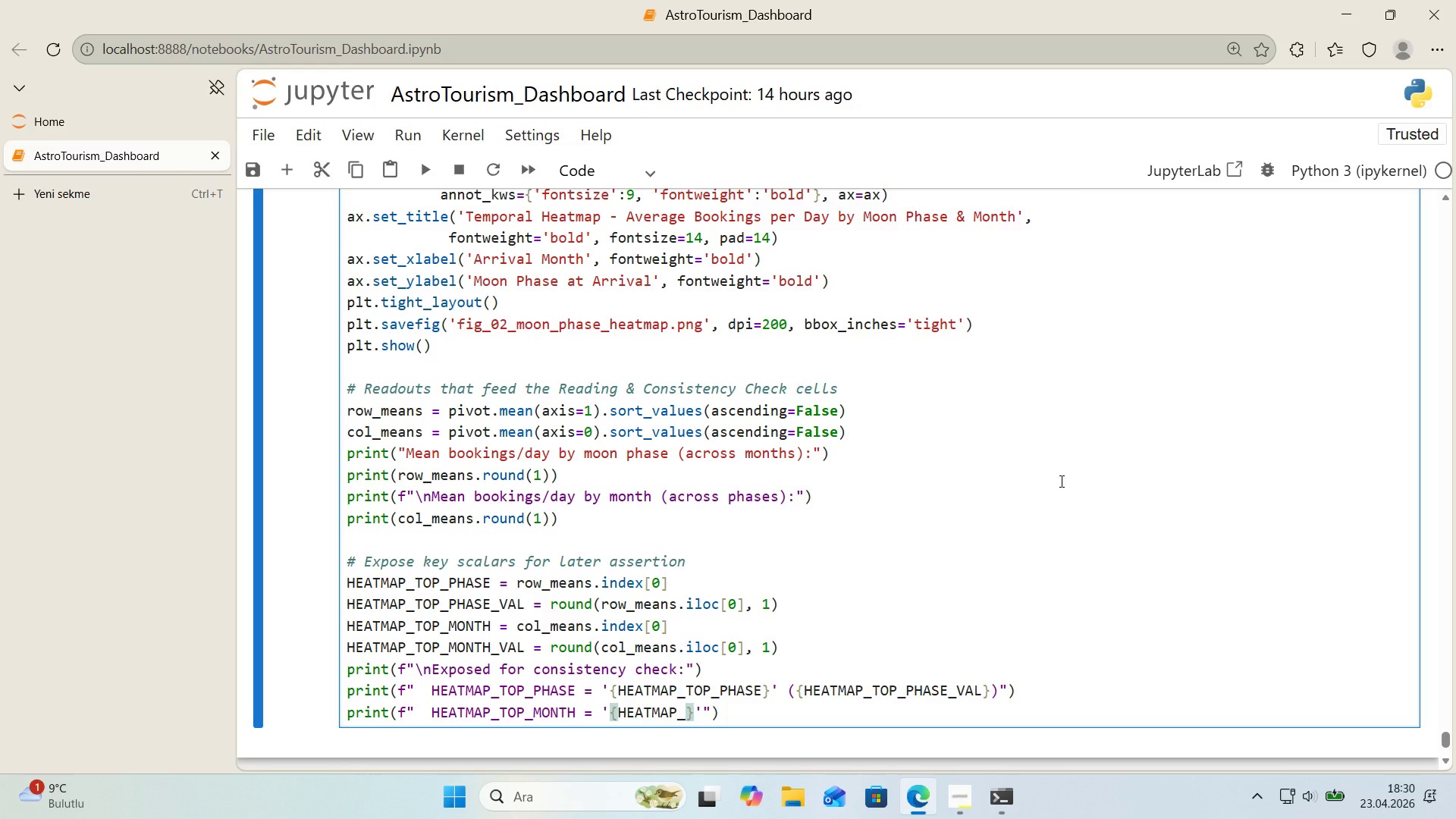 
key(Space)
 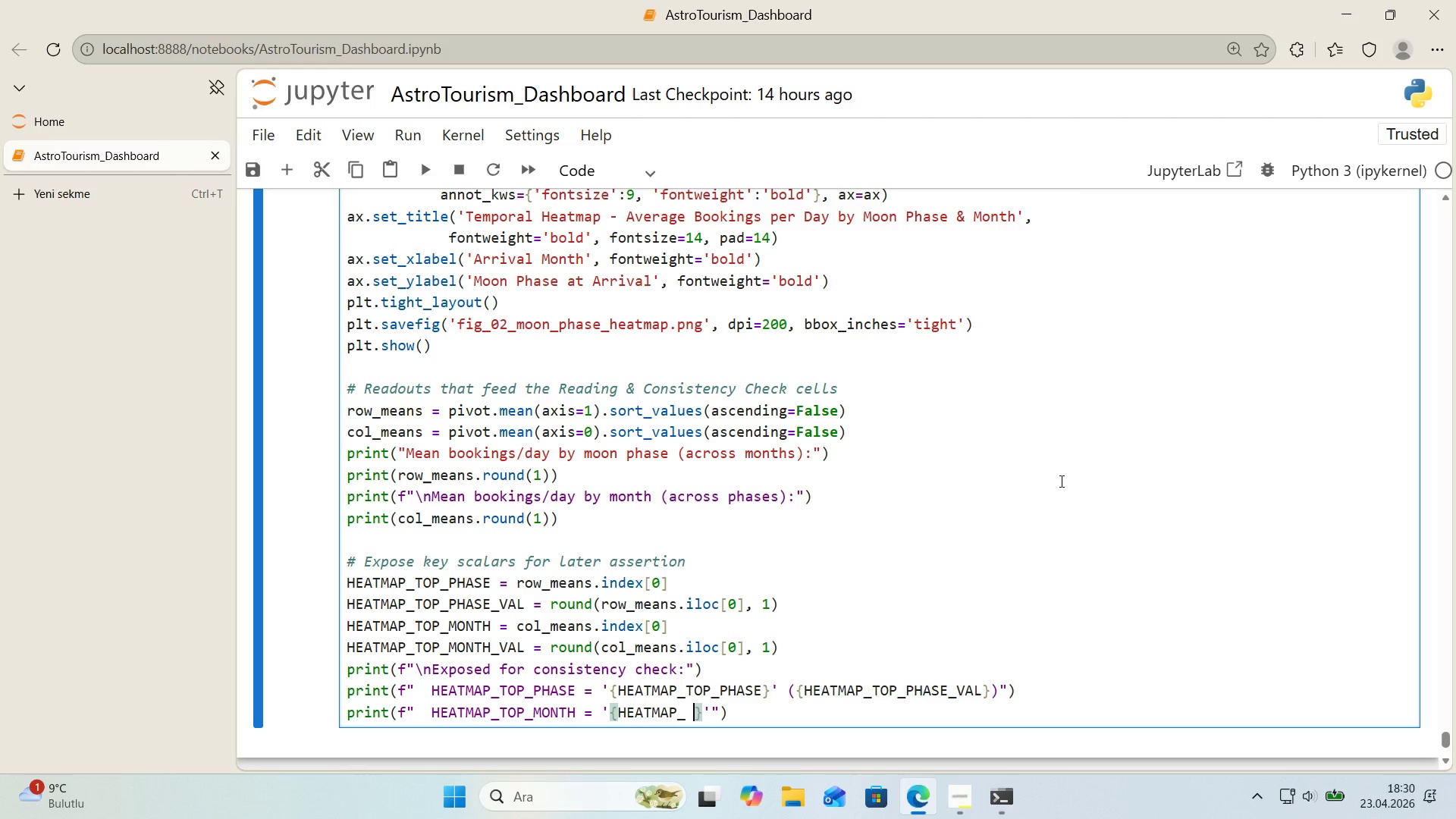 
key(Backspace)
 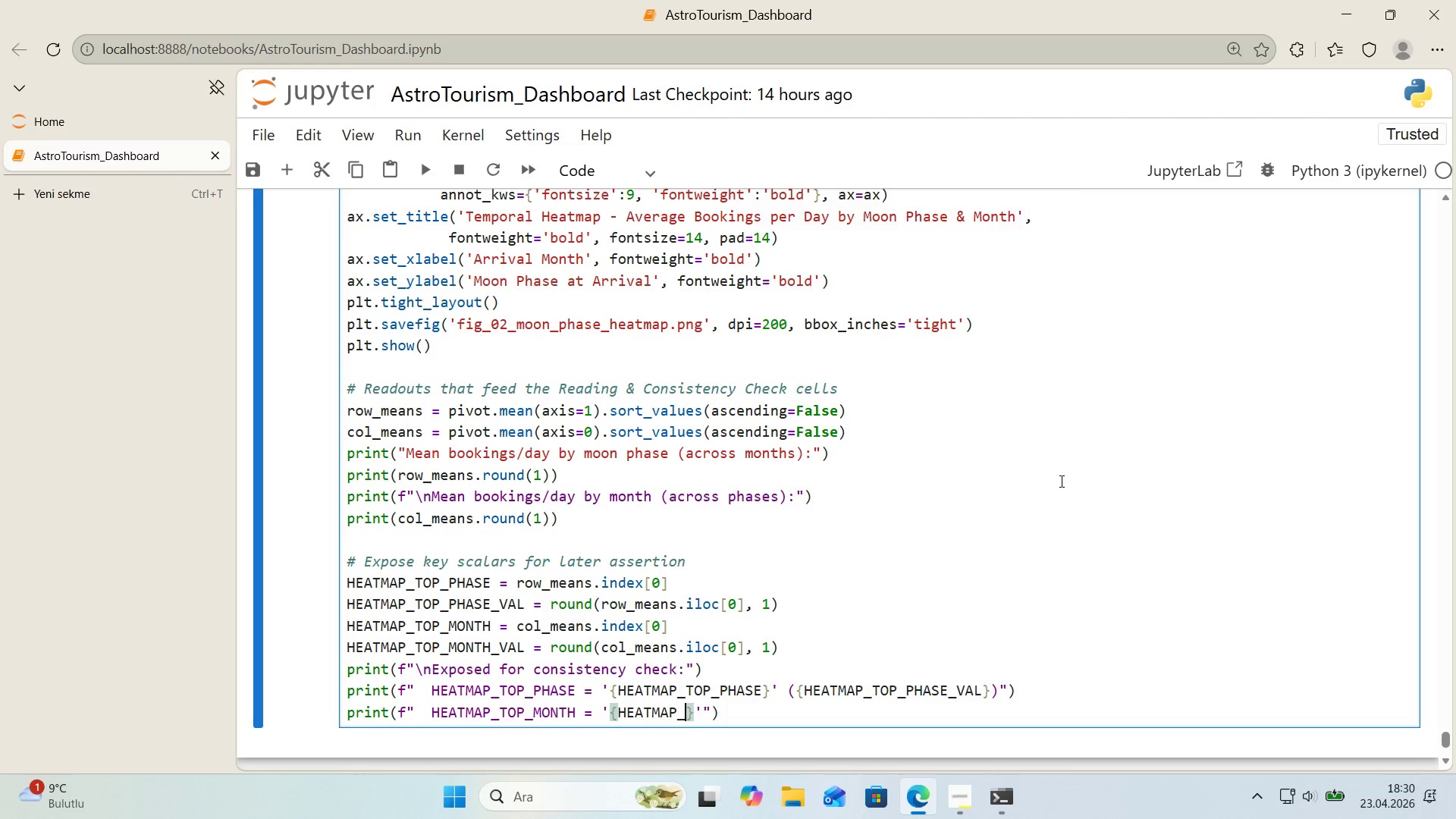 
wait(6.8)
 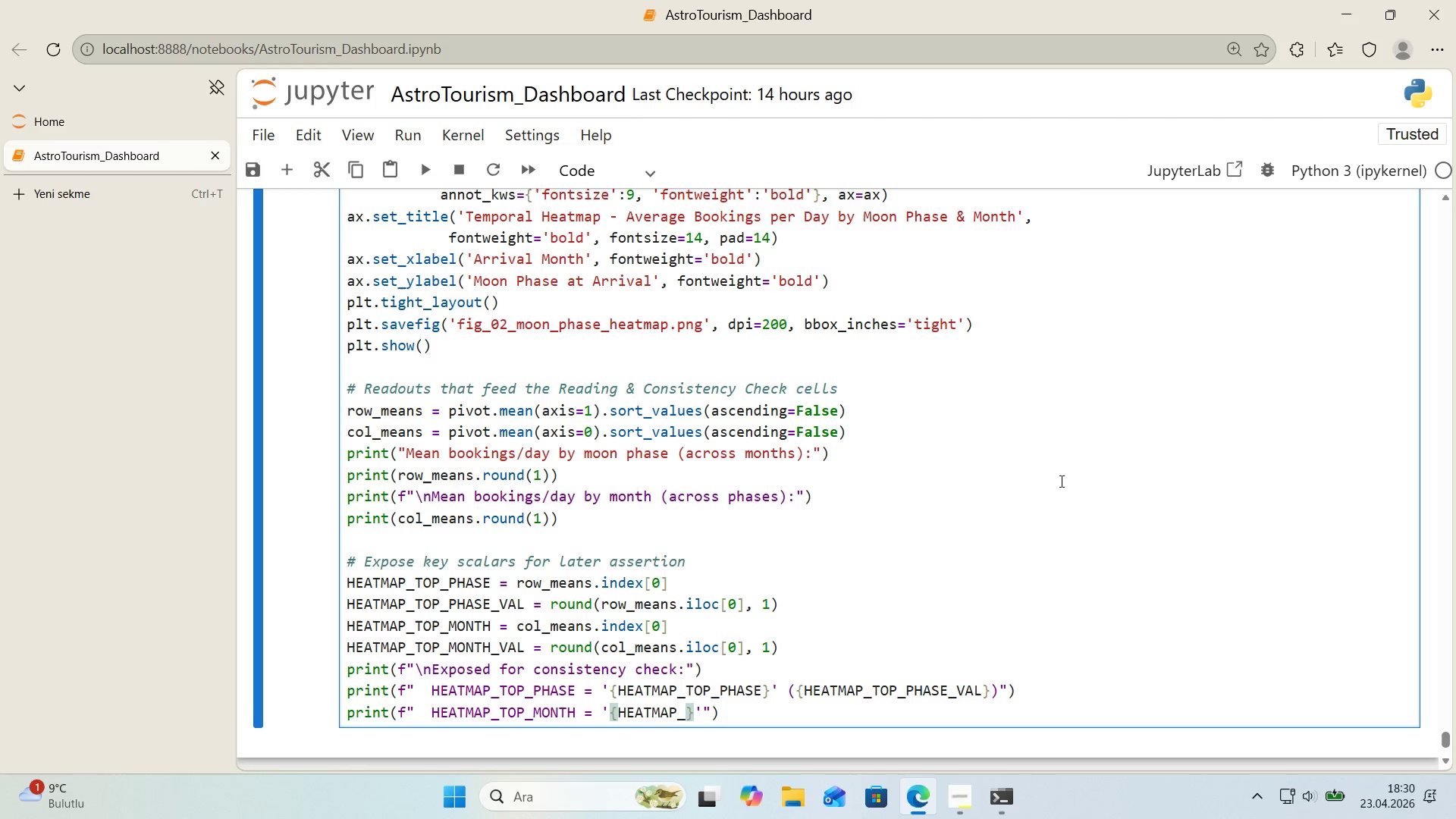 
type(TOP_MONTH)
 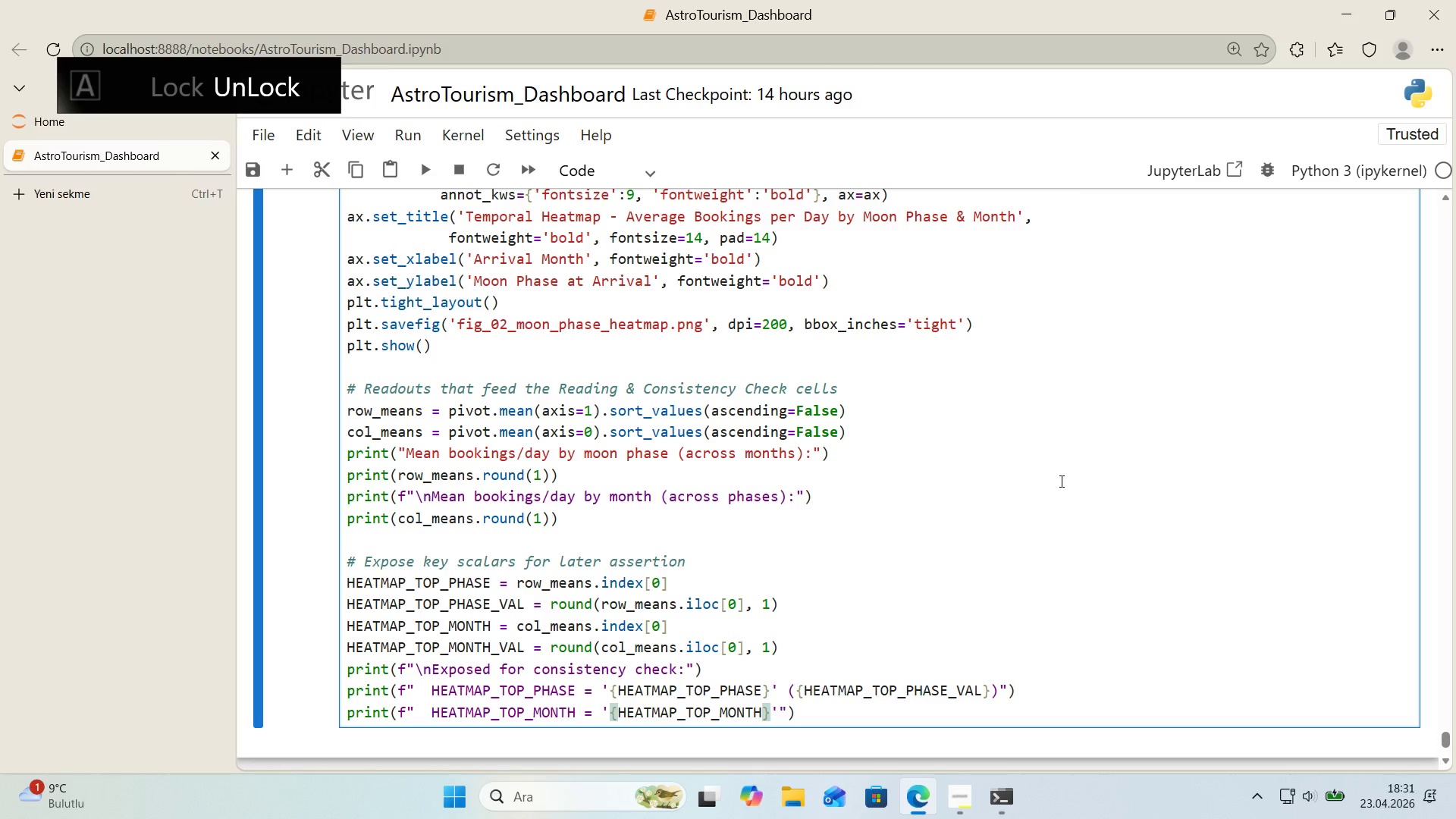 
key(ArrowRight)
 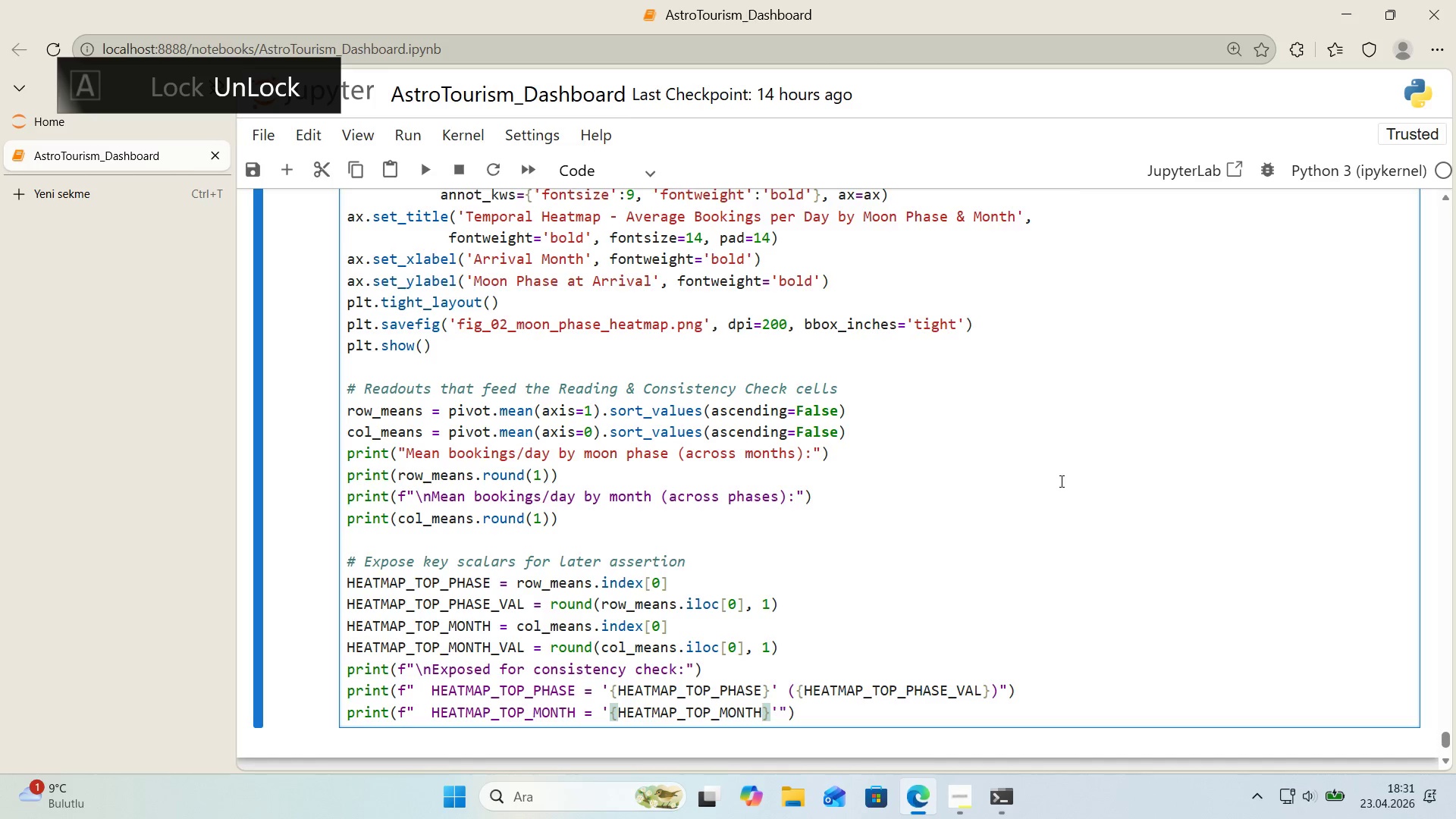 
key(ArrowRight)
 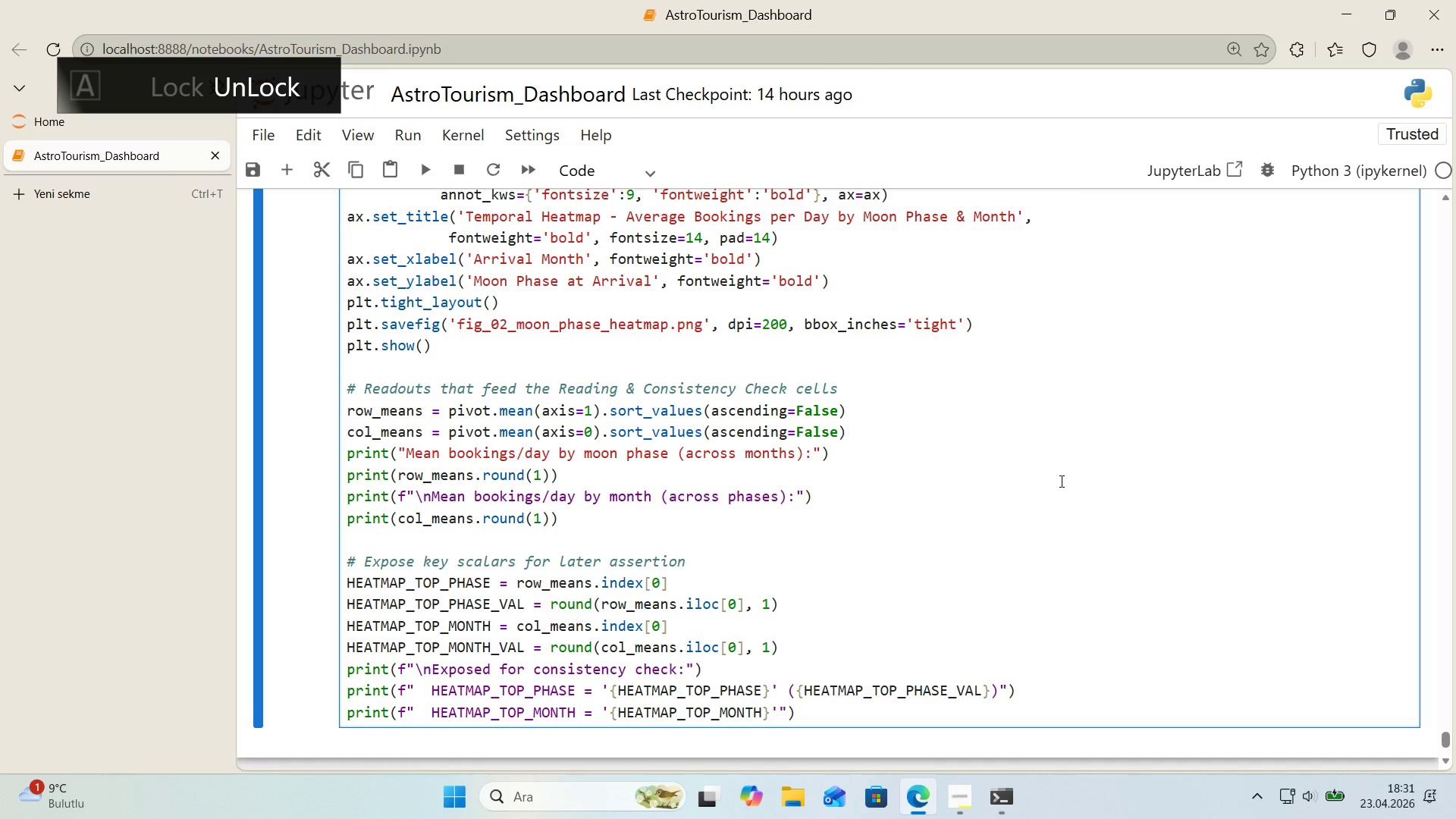 
type( *()
 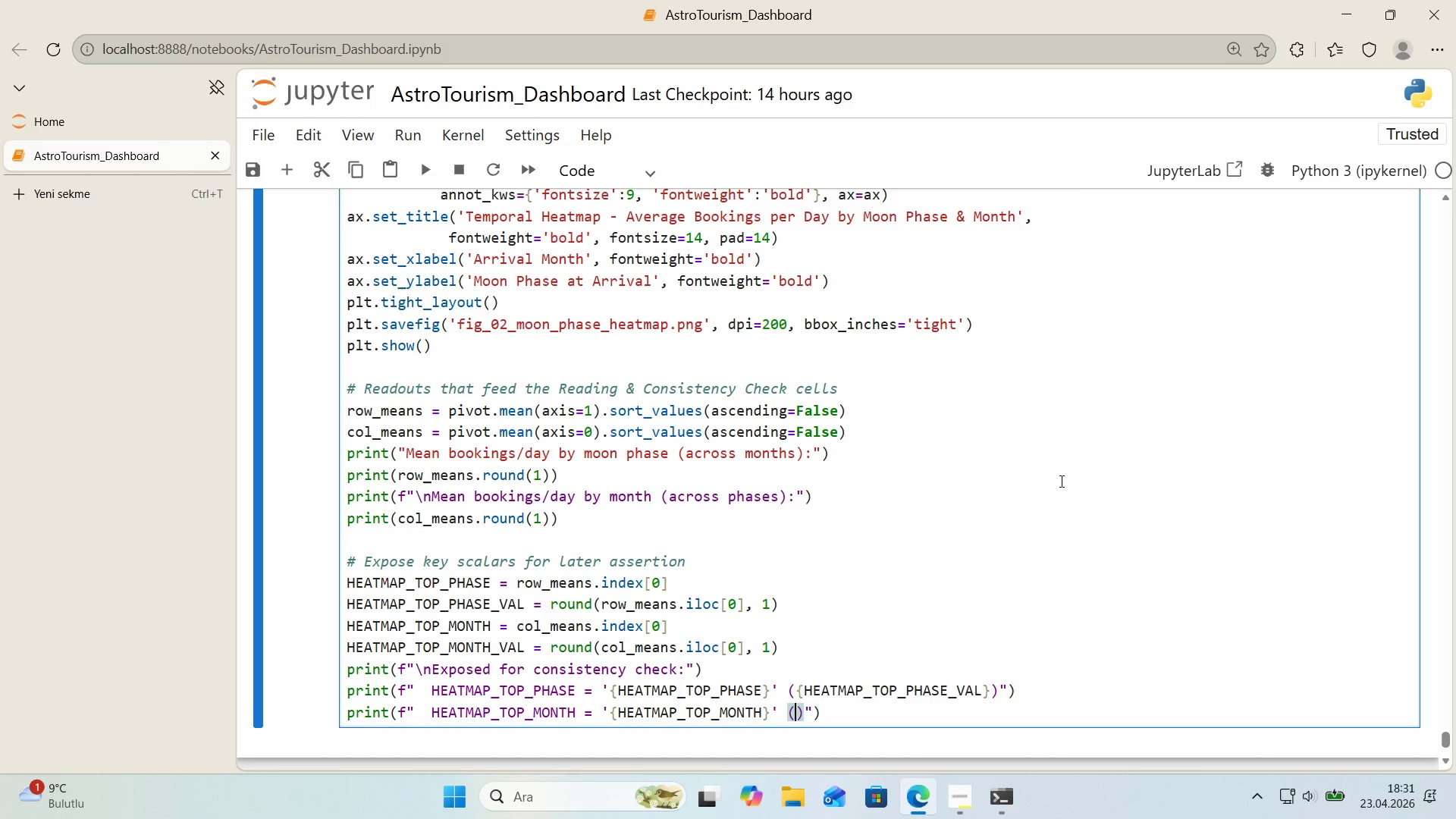 
 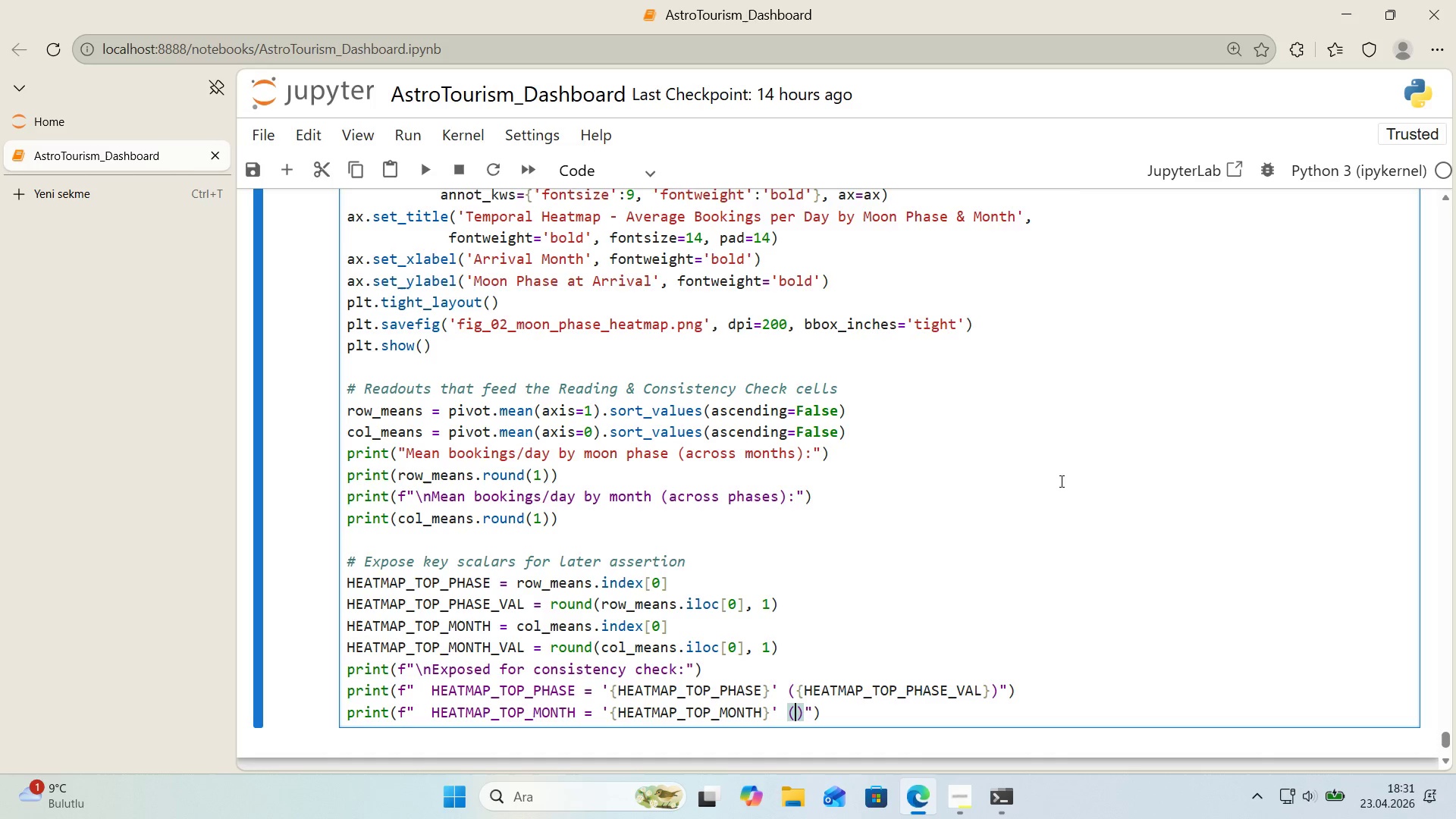 
key(ArrowLeft)
 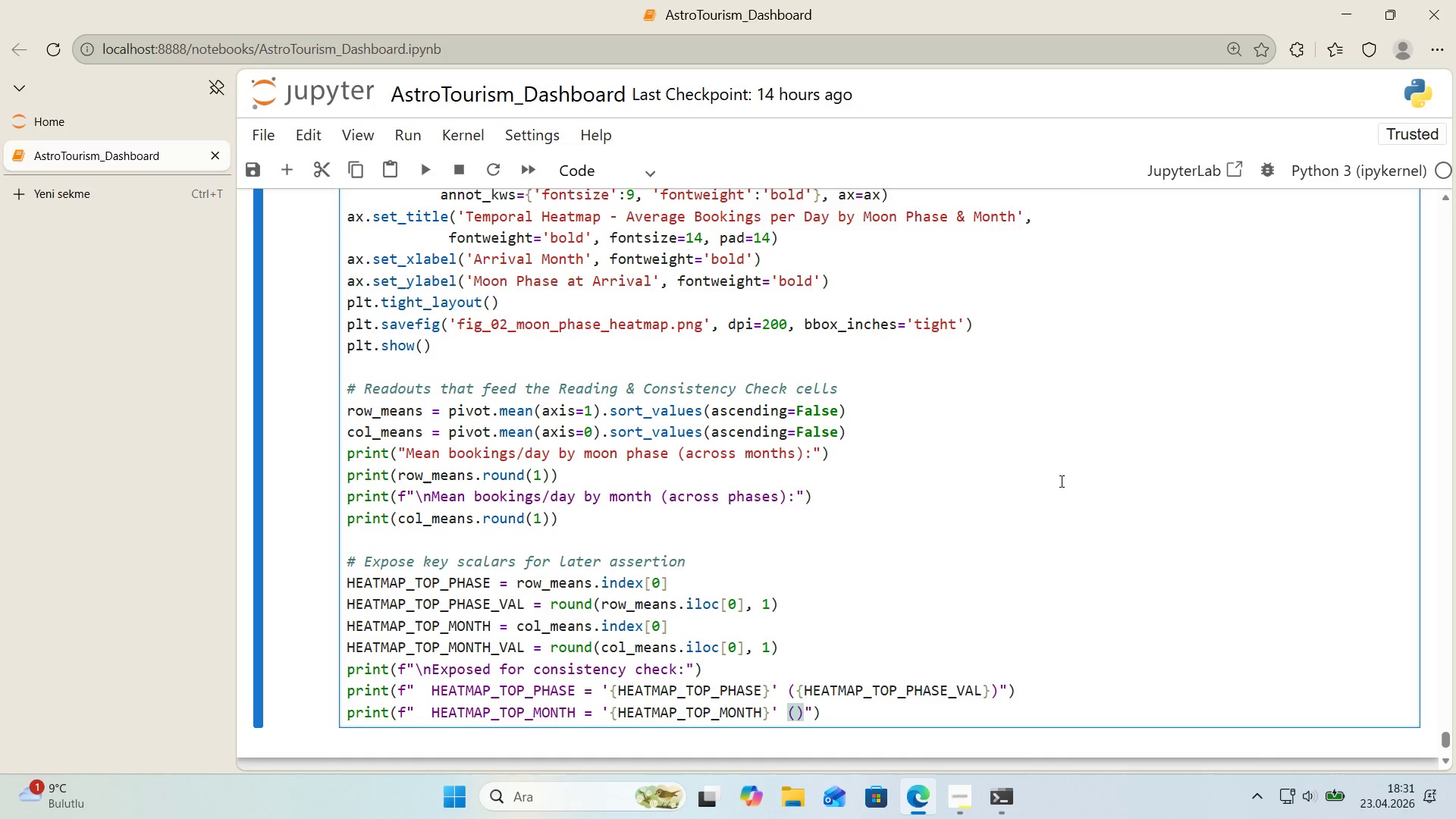 
key(Alt+Control+7)
 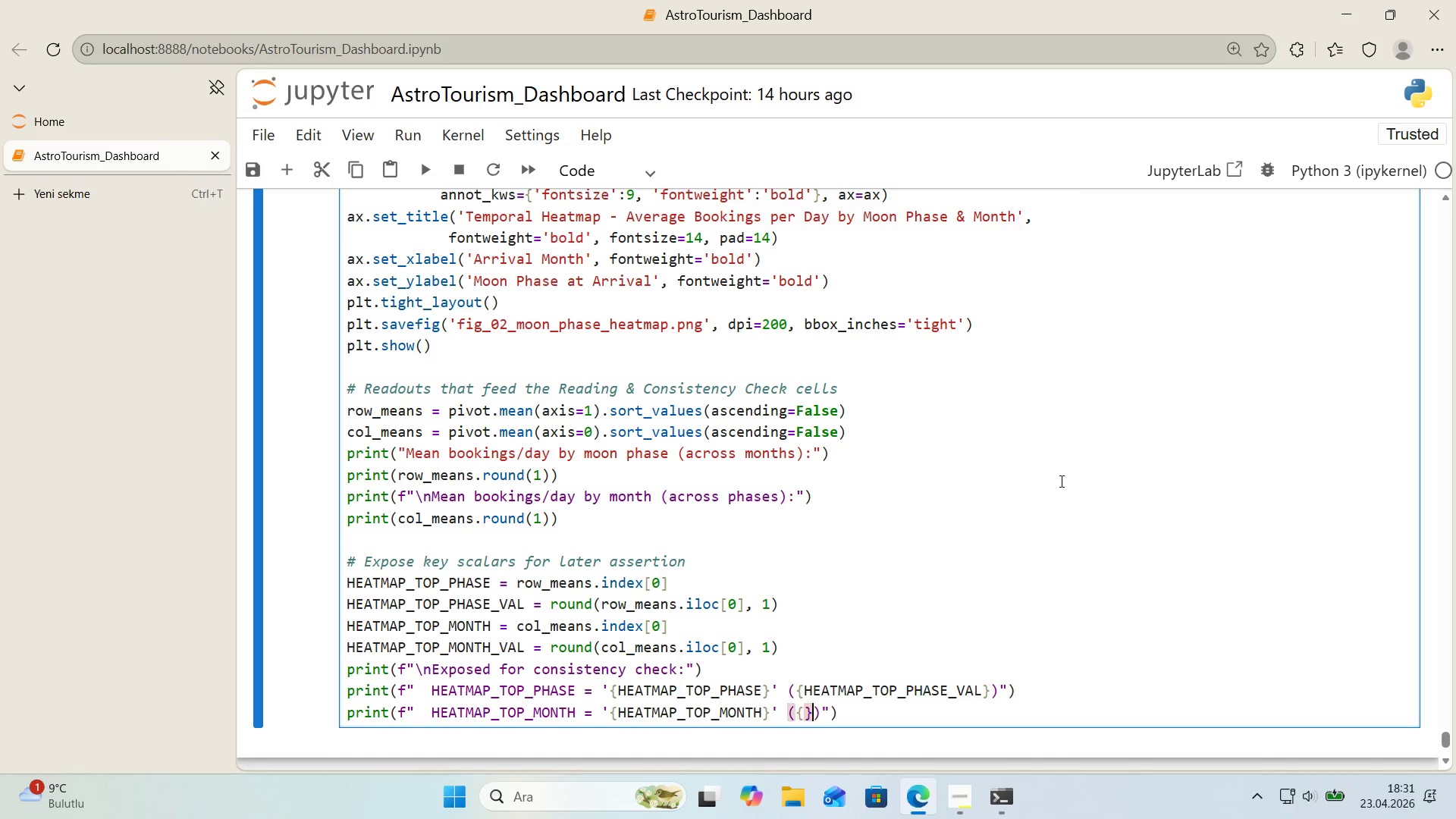 
key(Alt+Control+0)
 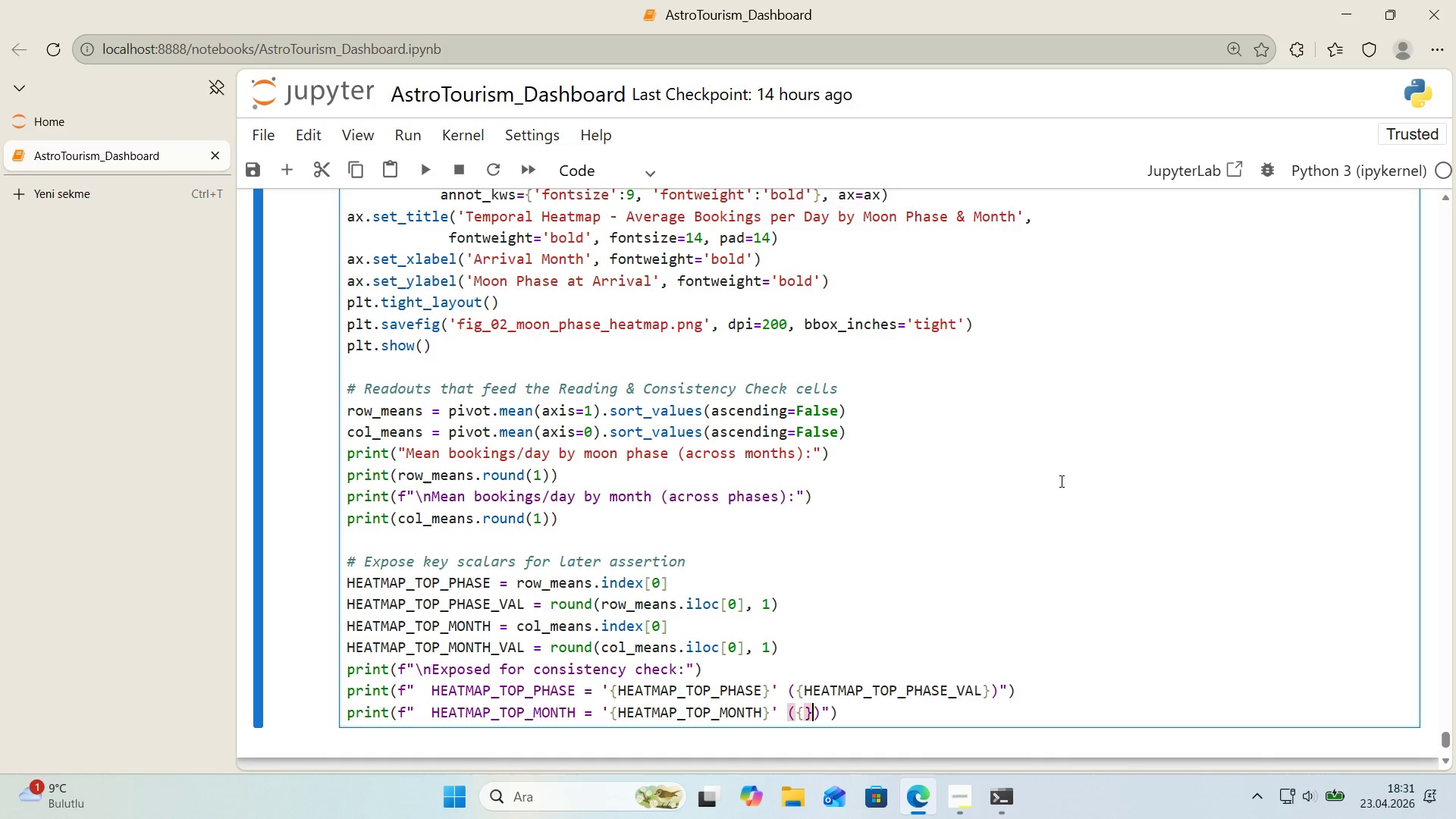 
key(ArrowLeft)
 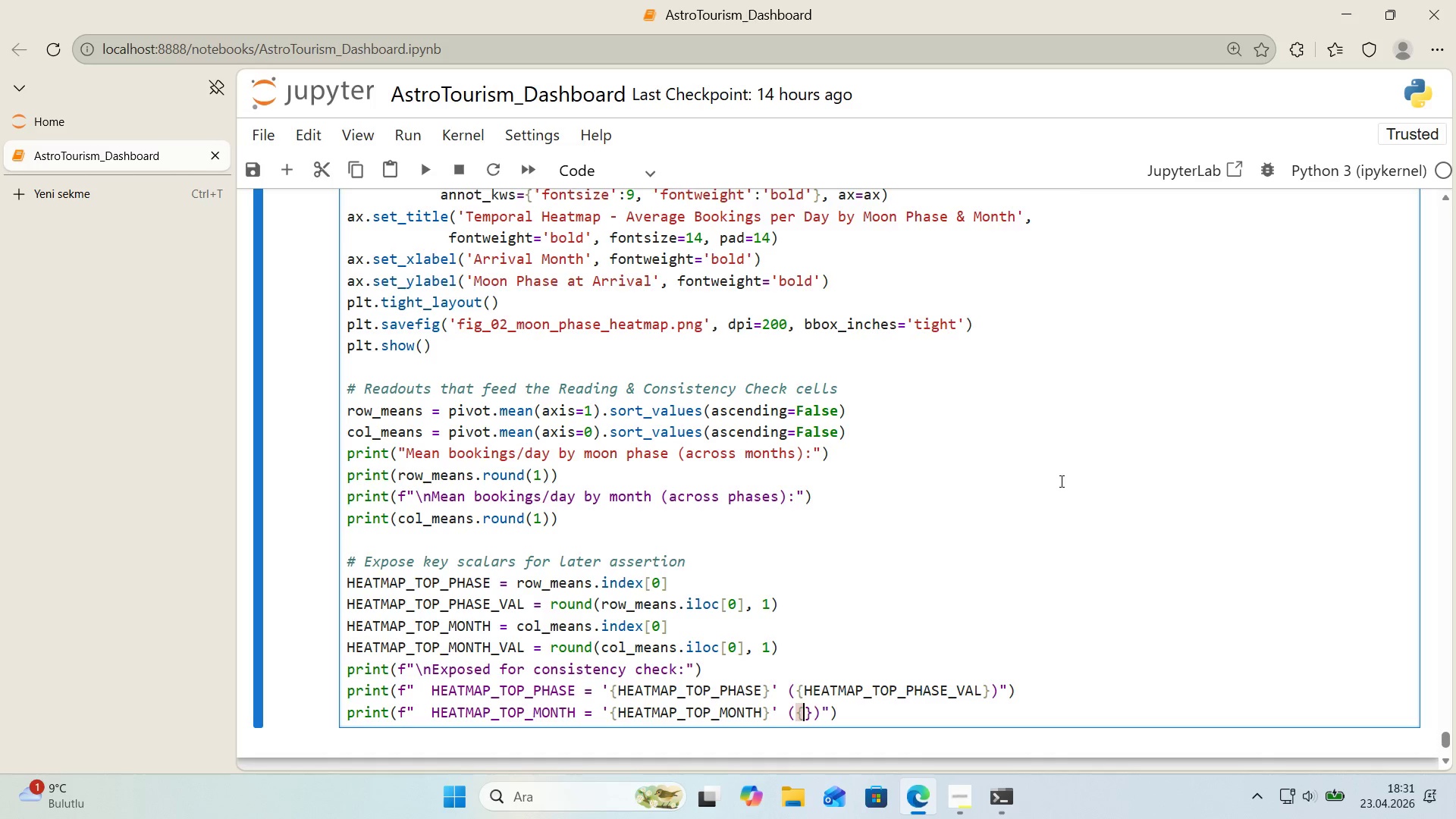 
type(HEATMAP_TOP_MONTH_VAL)
 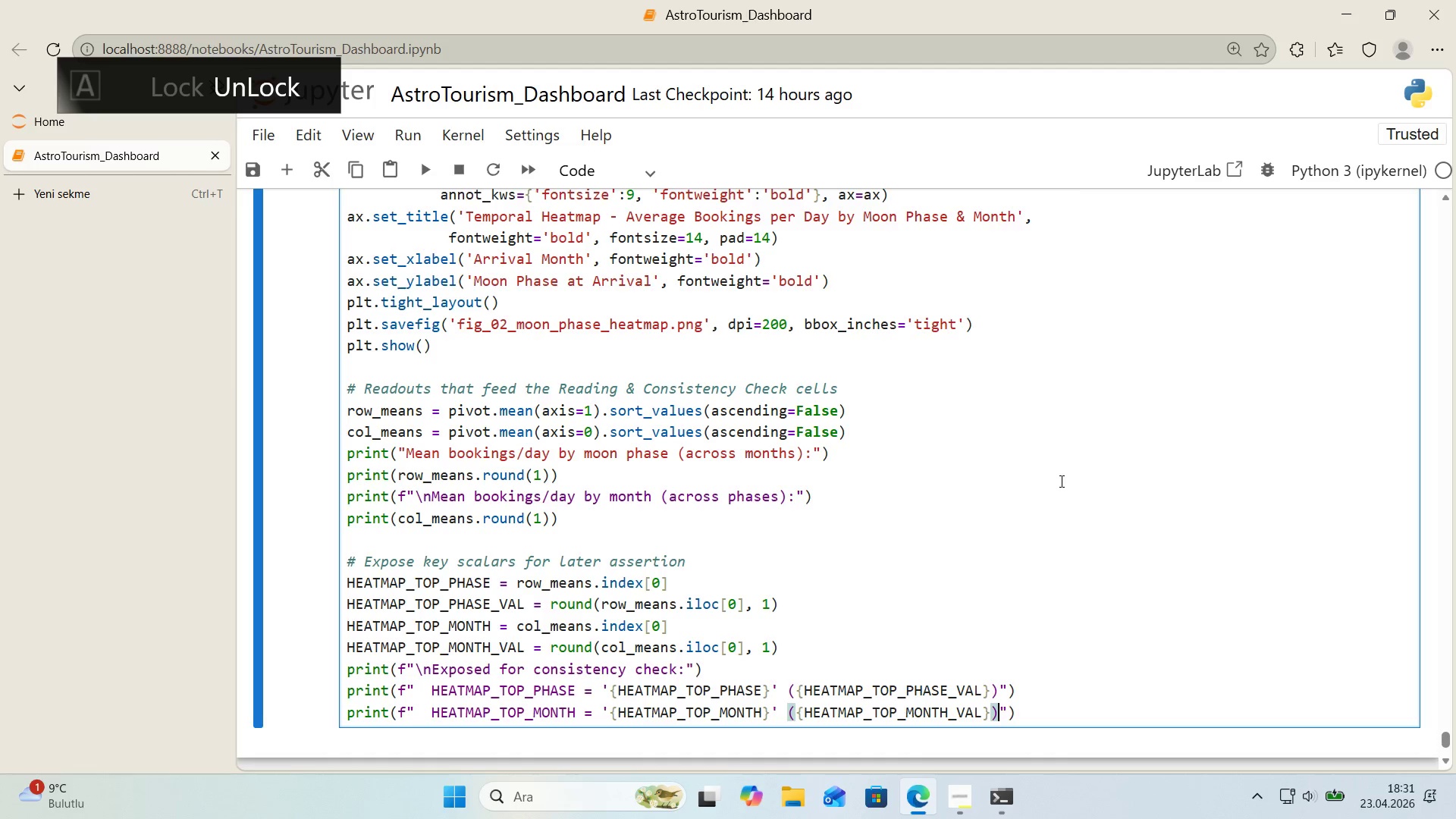 
 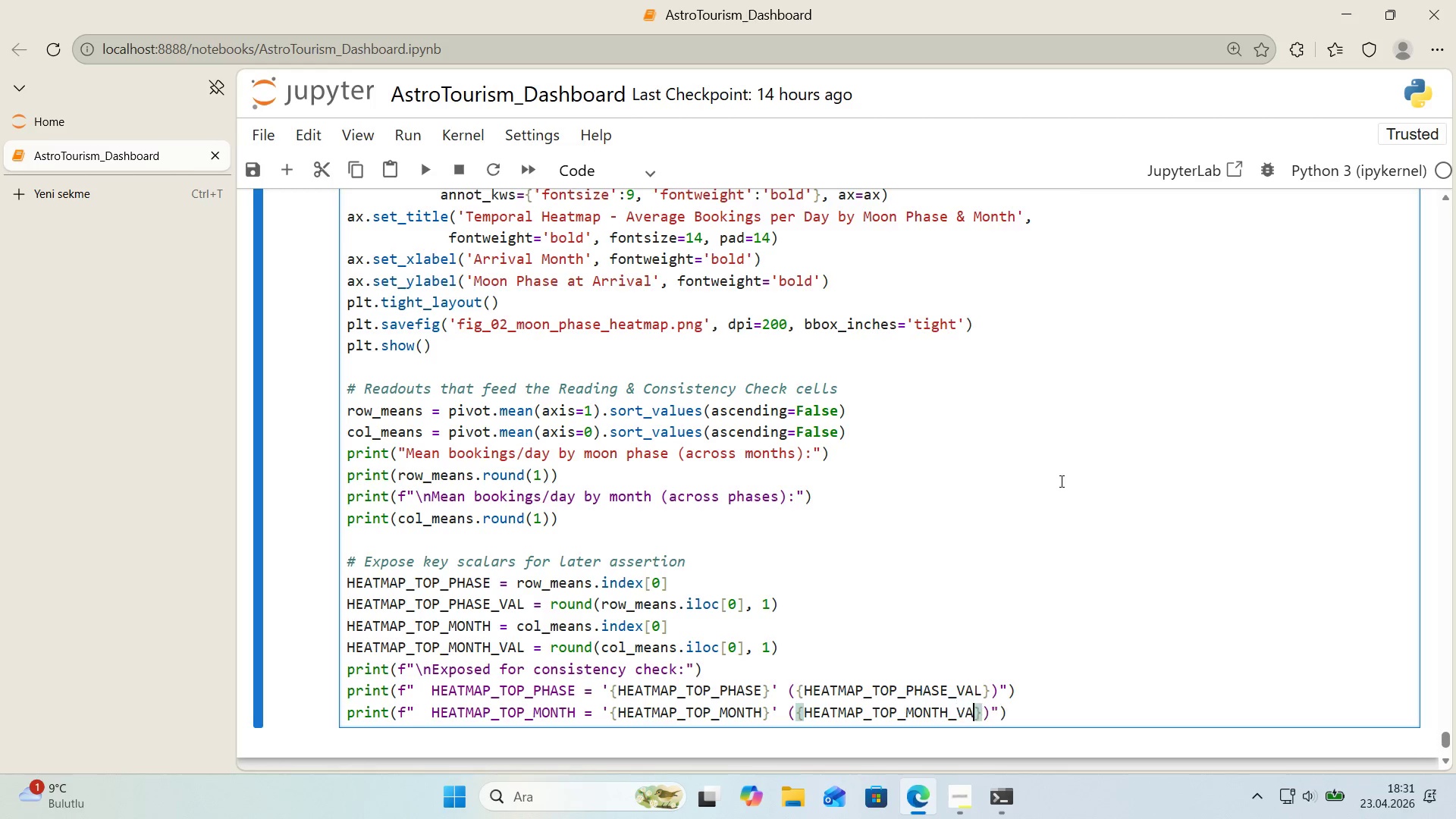 
key(ArrowRight)
 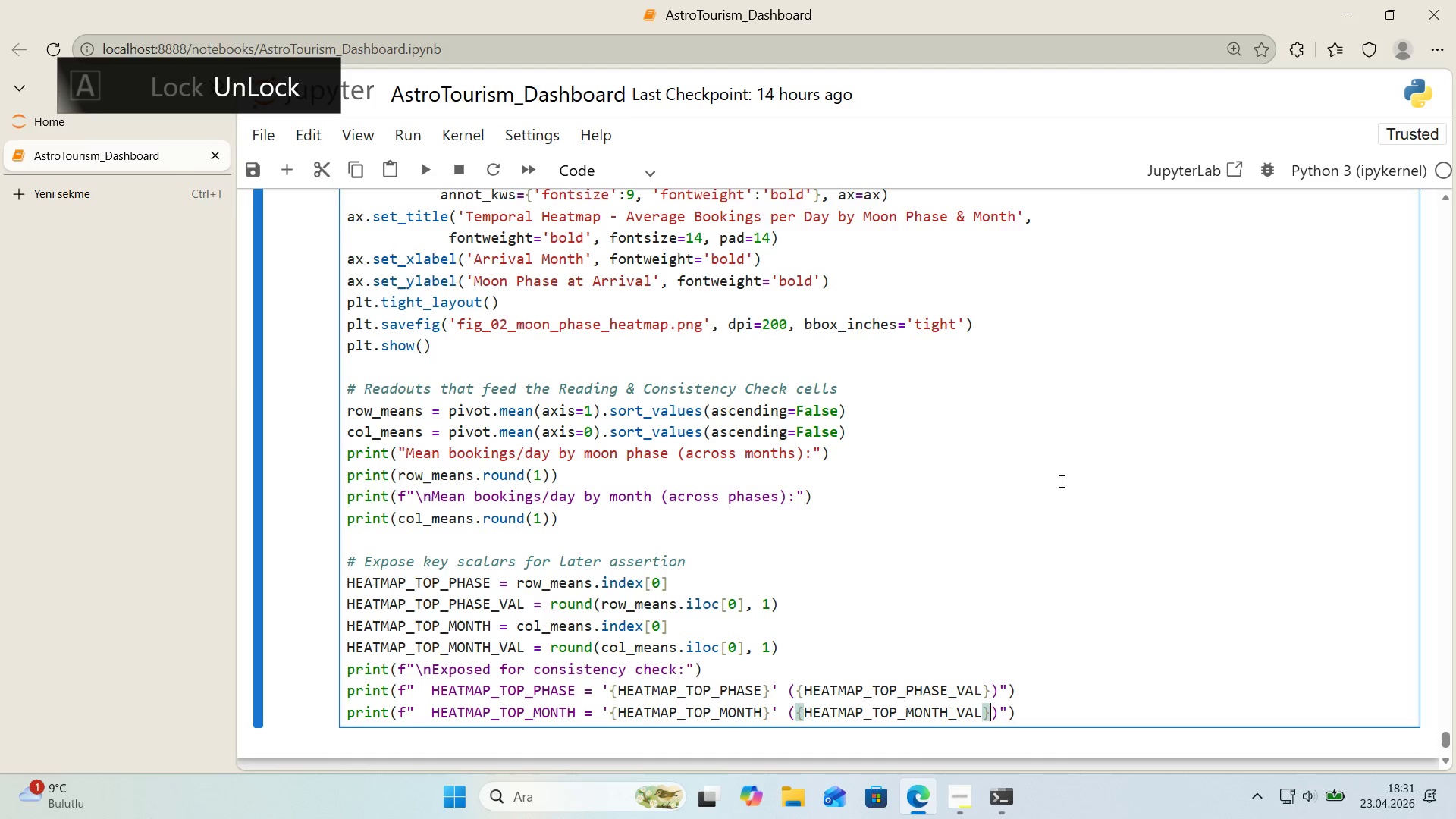 
key(ArrowRight)
 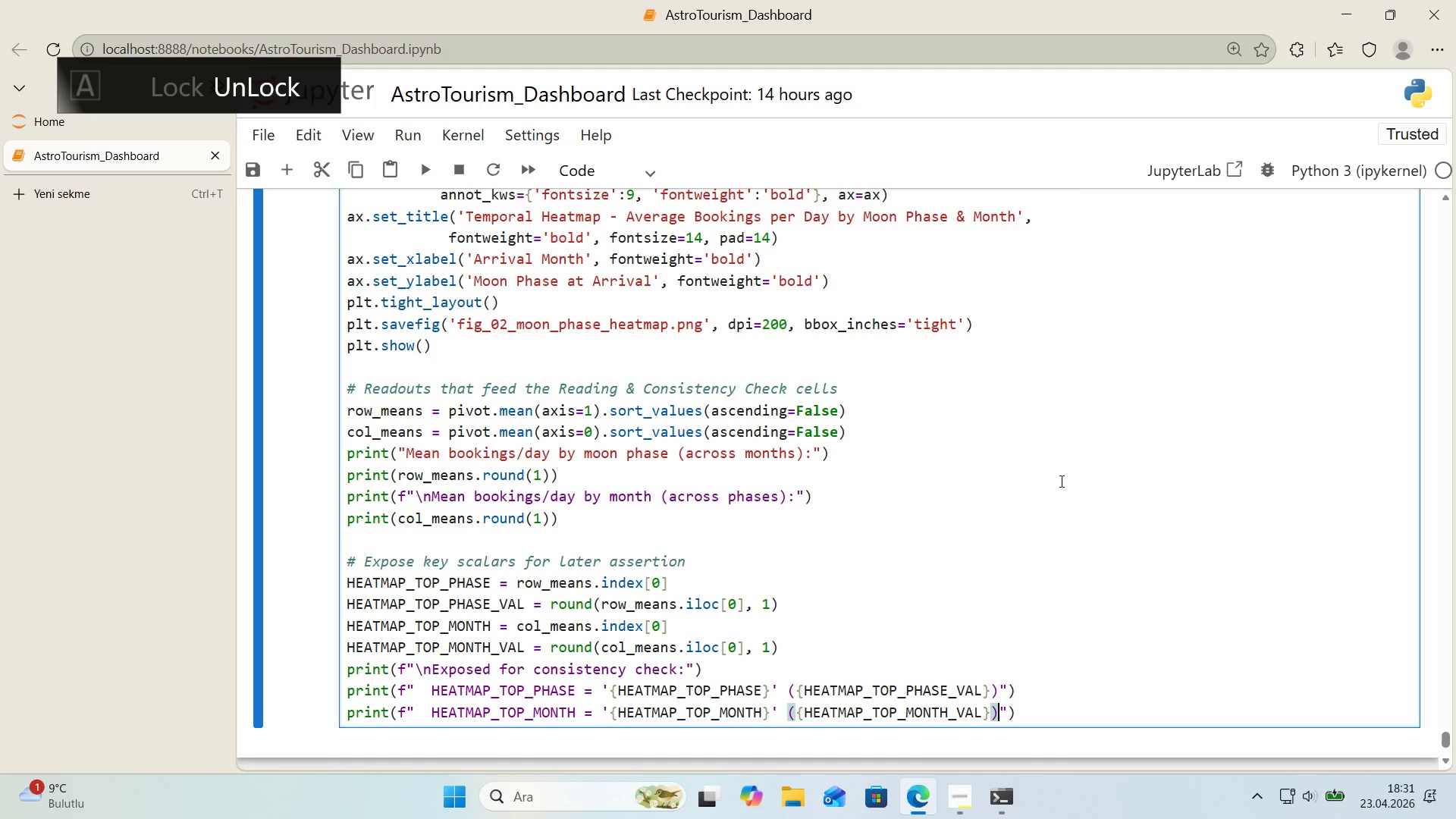 
key(ArrowRight)
 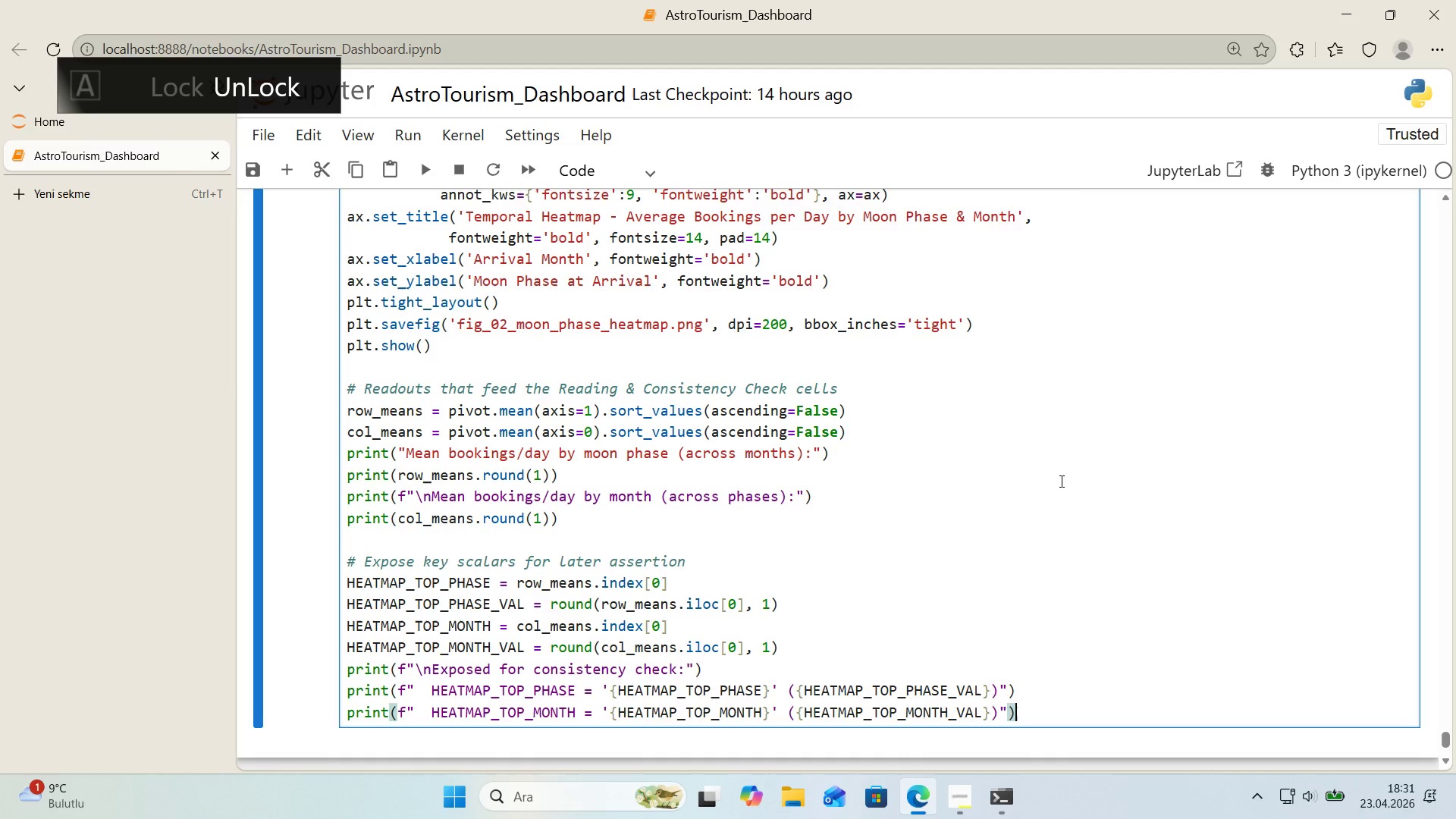 
key(ArrowRight)
 